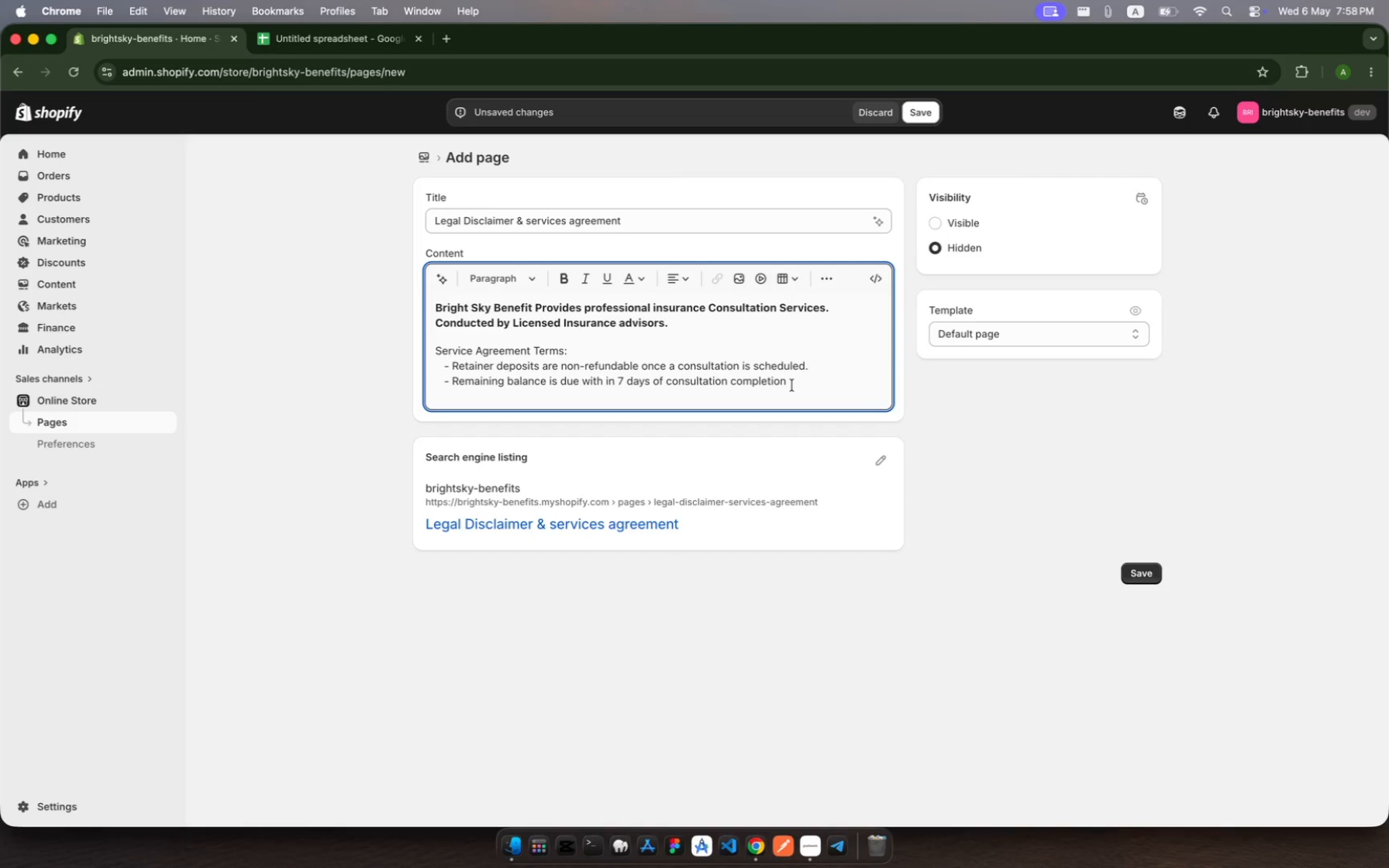 
key(Period)
 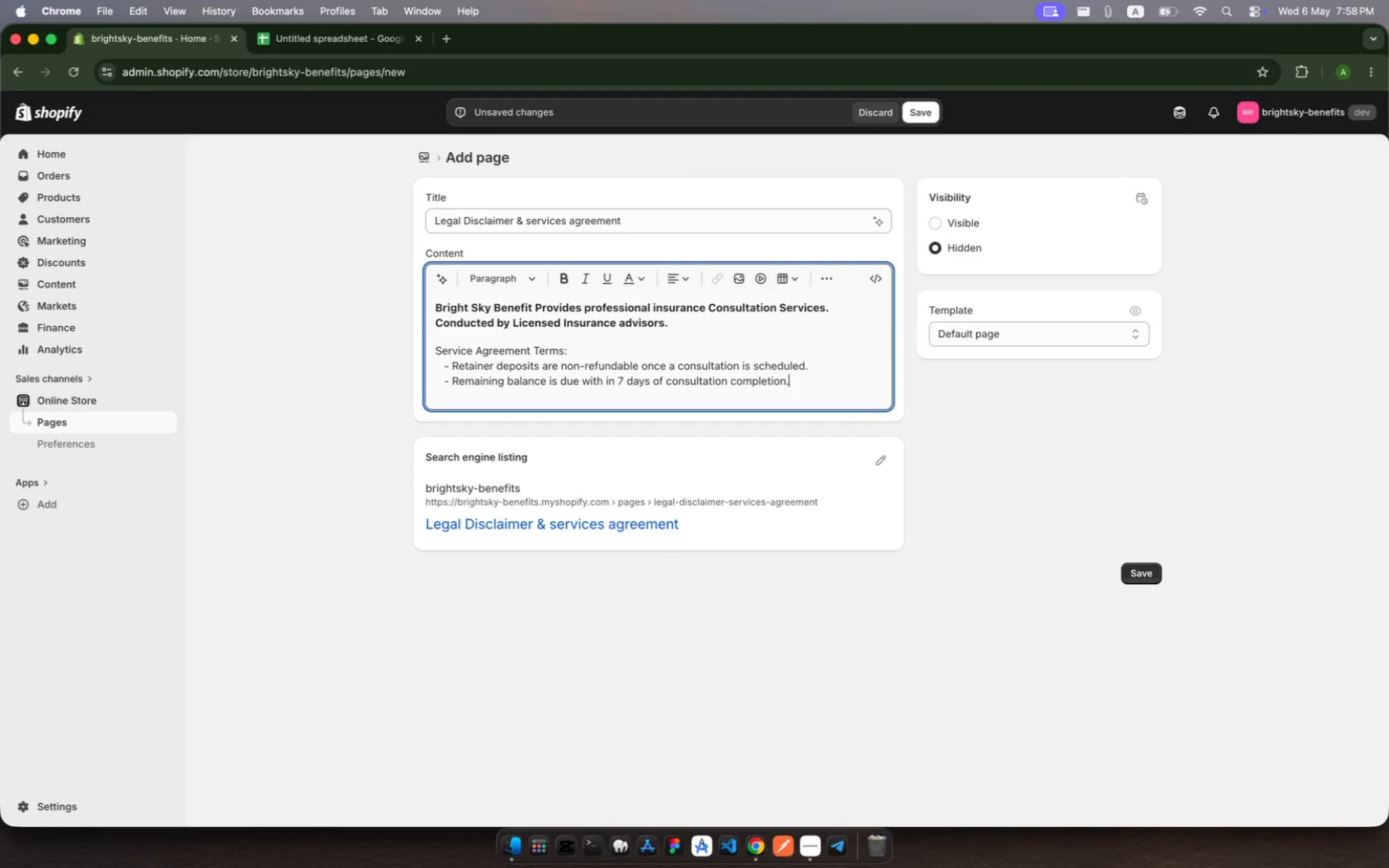 
key(Shift+ShiftRight)
 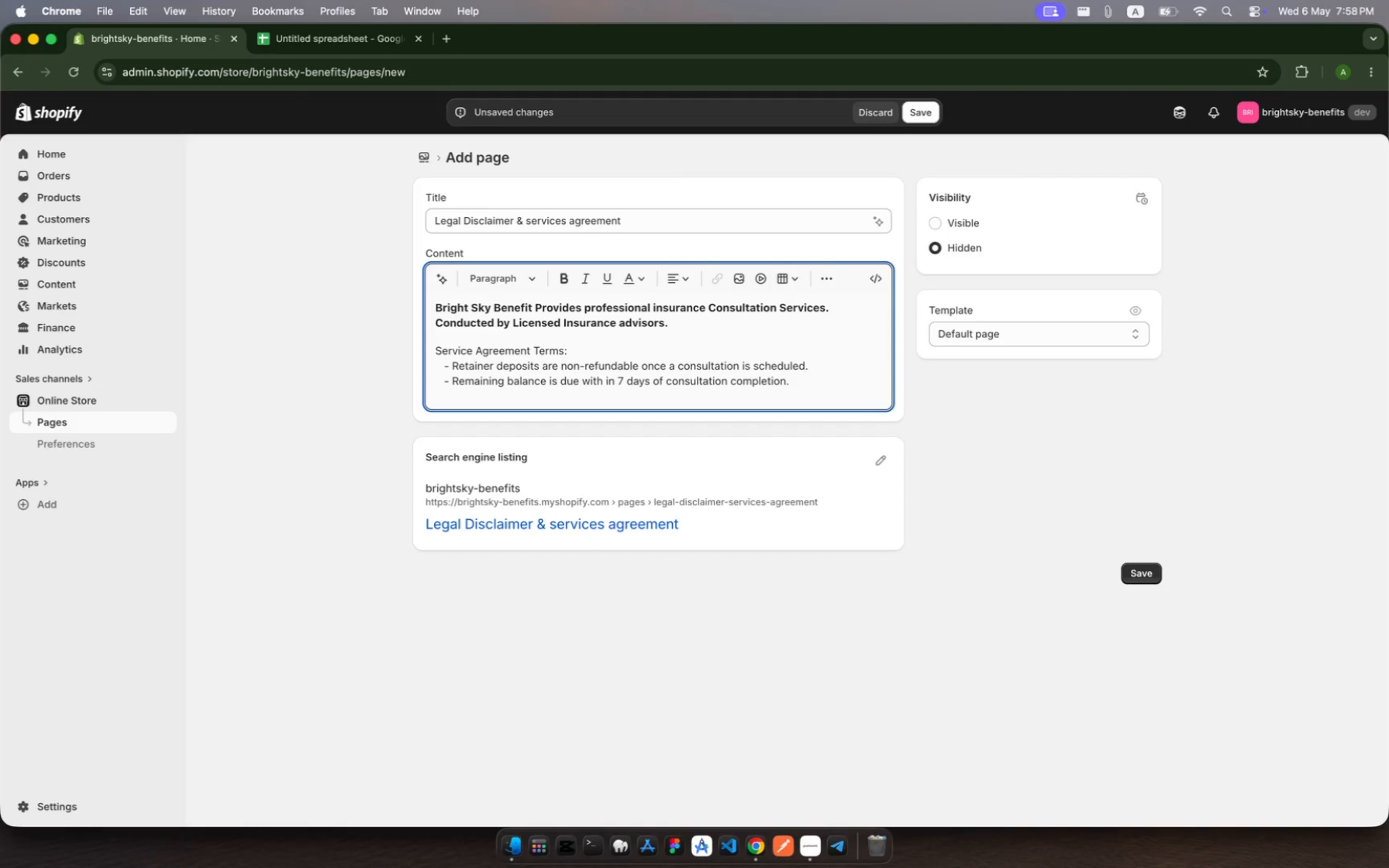 
key(Shift+Enter)
 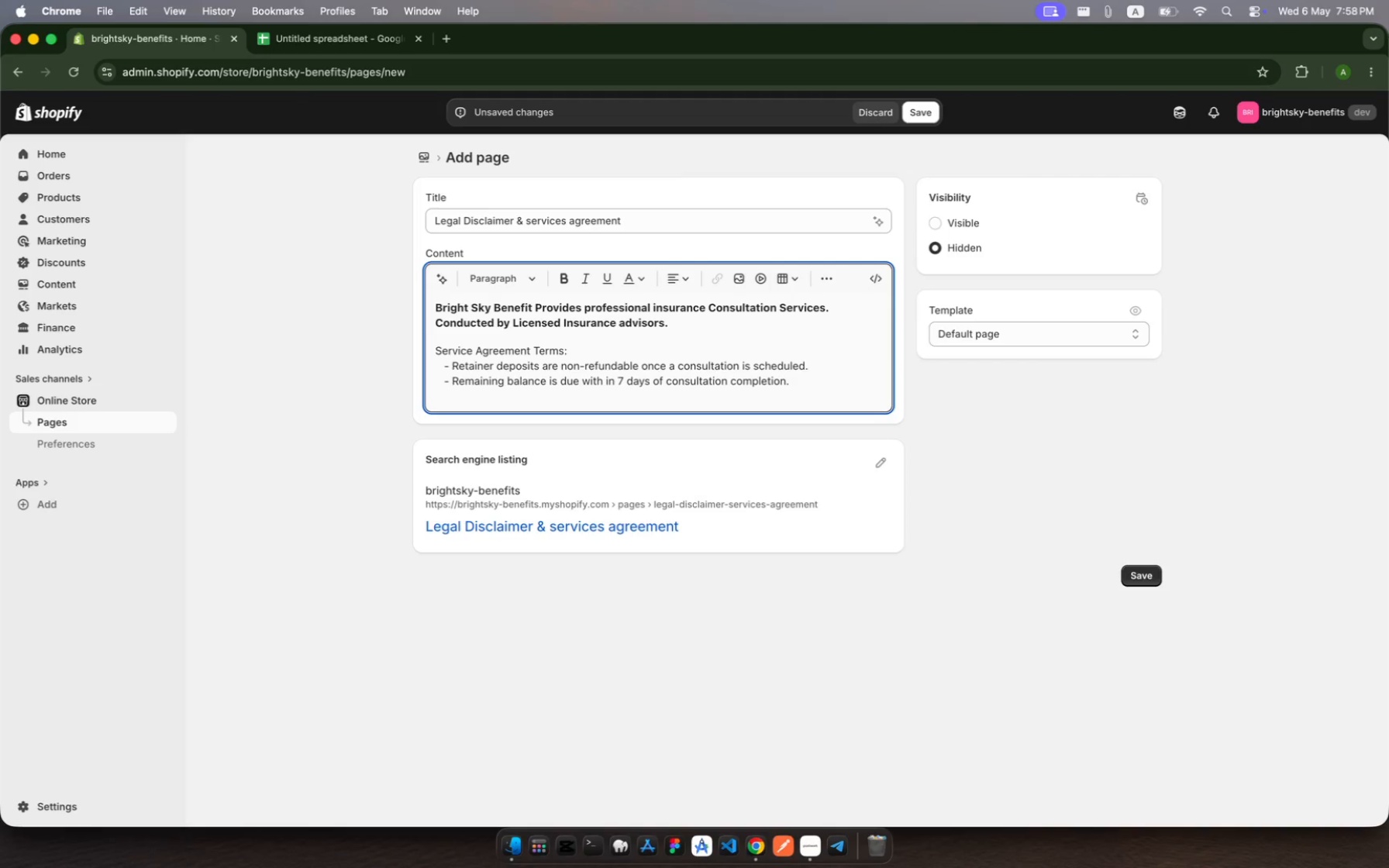 
key(Space)
 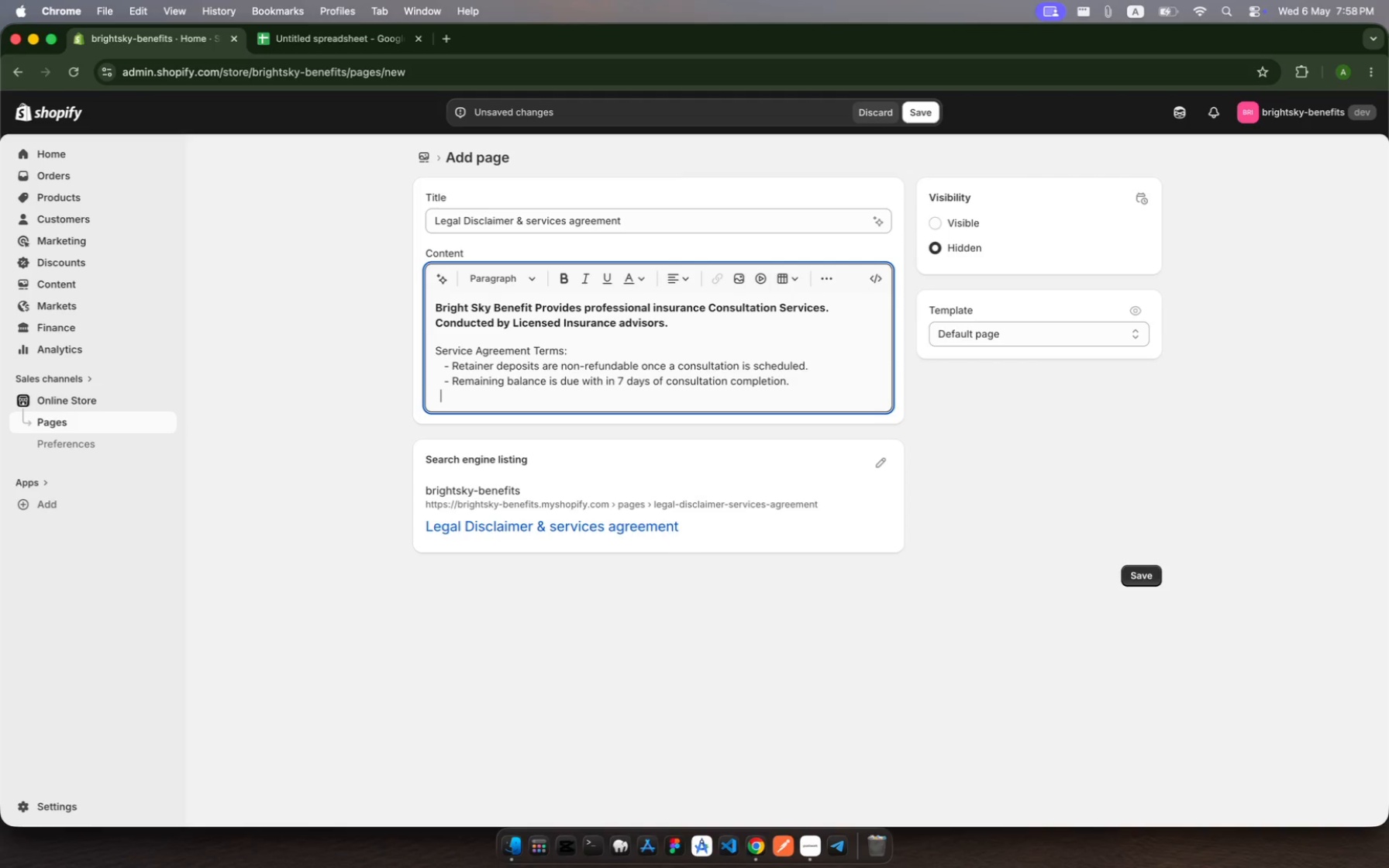 
key(Space)
 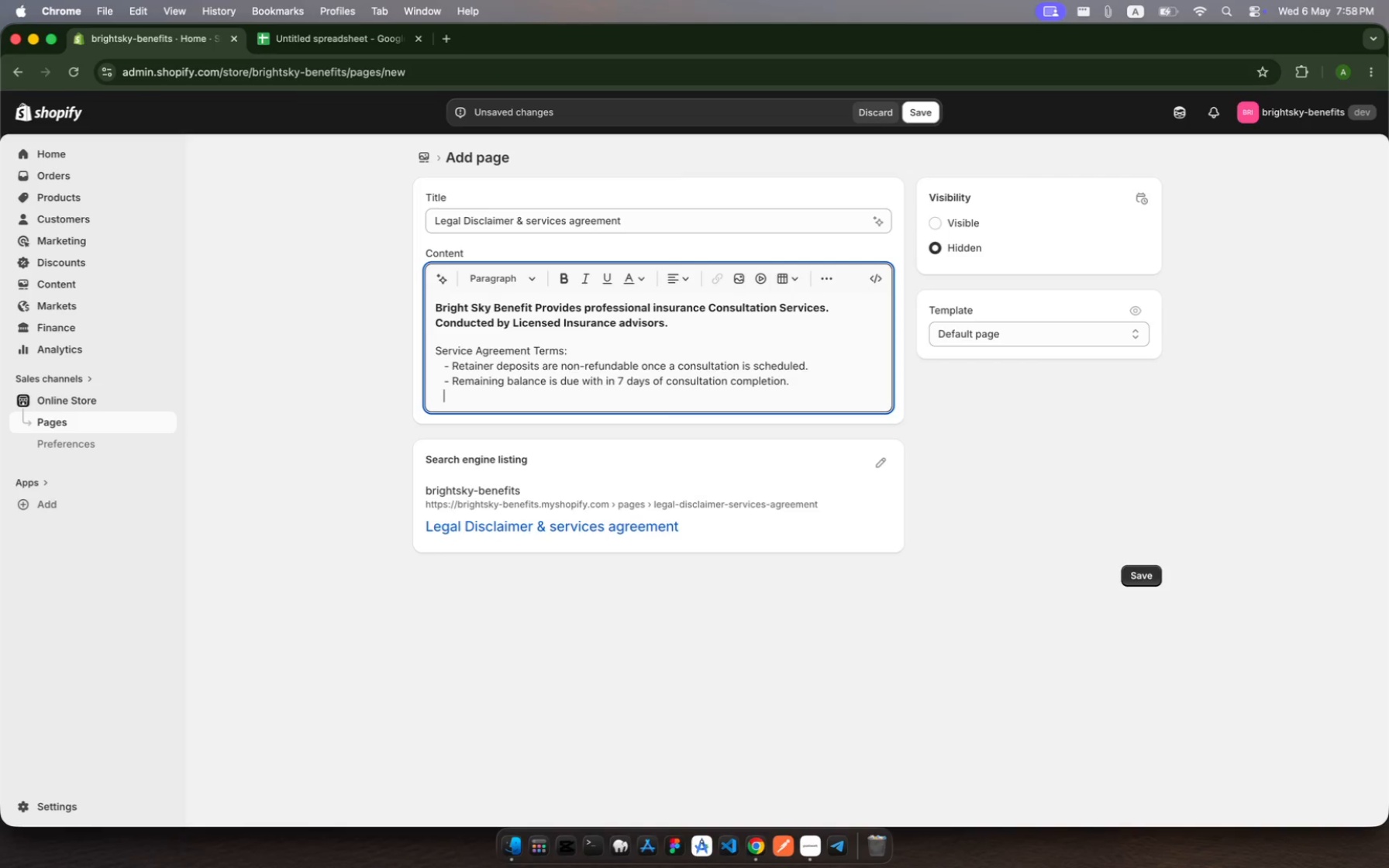 
key(Space)
 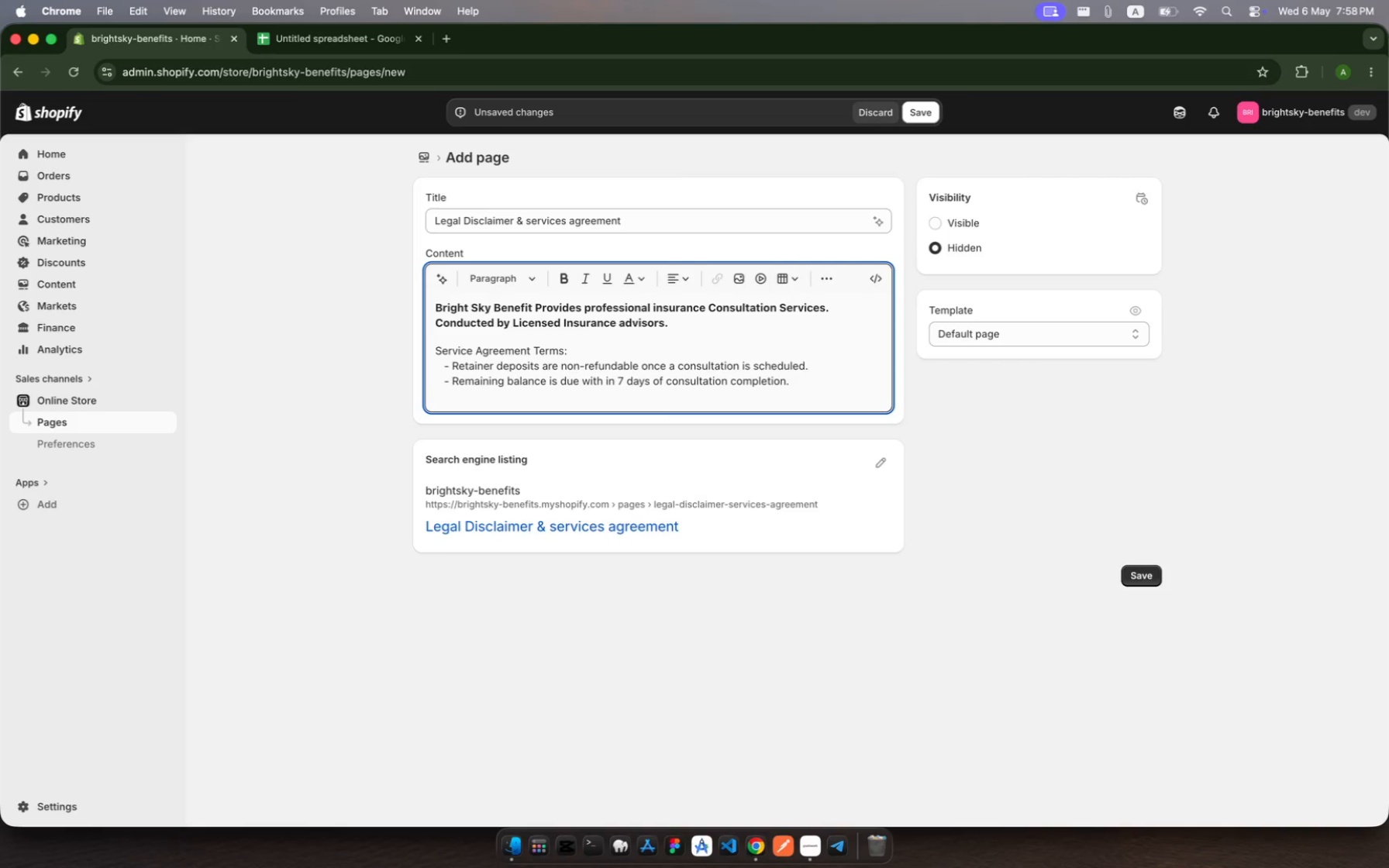 
key(Space)
 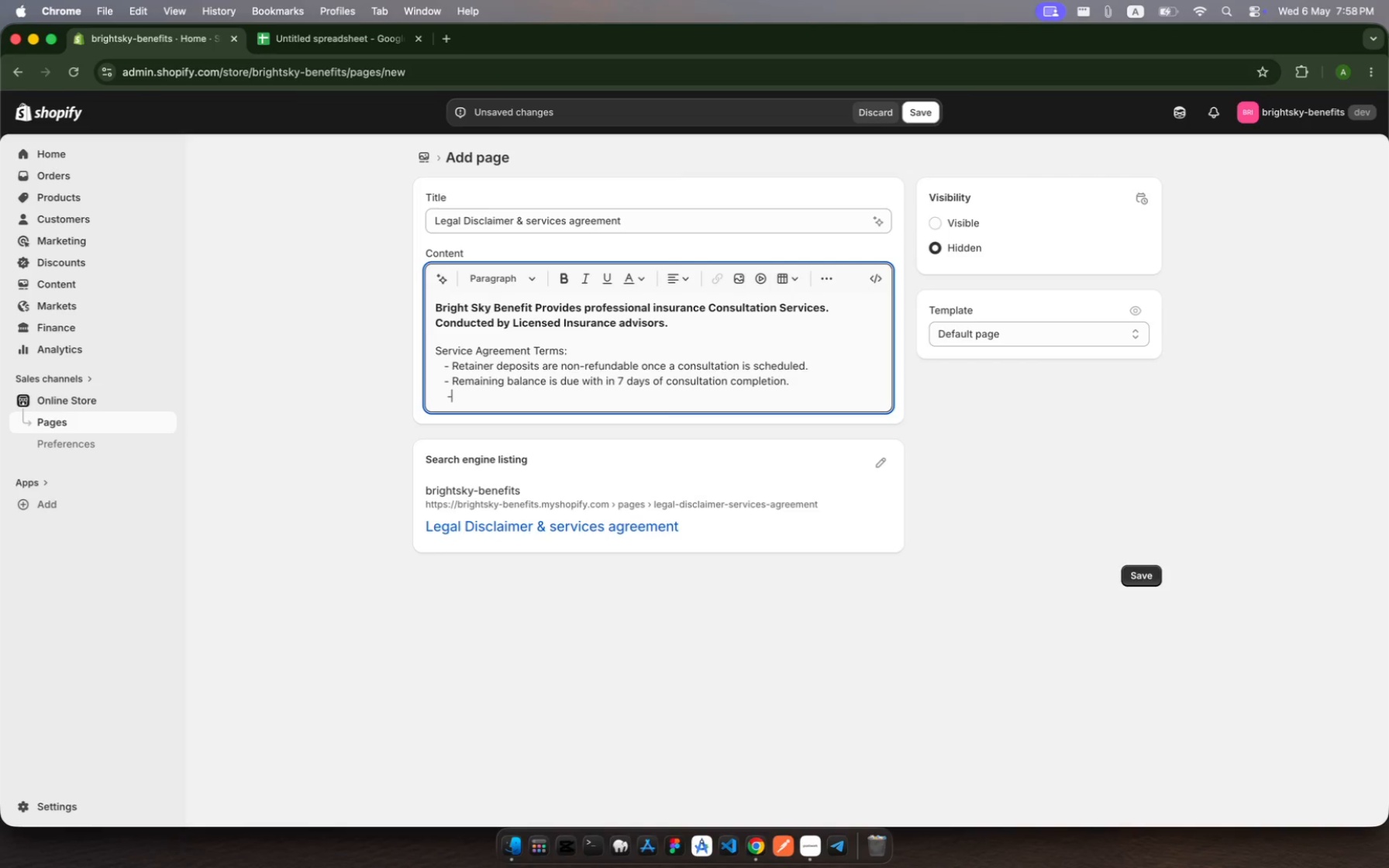 
key(Minus)
 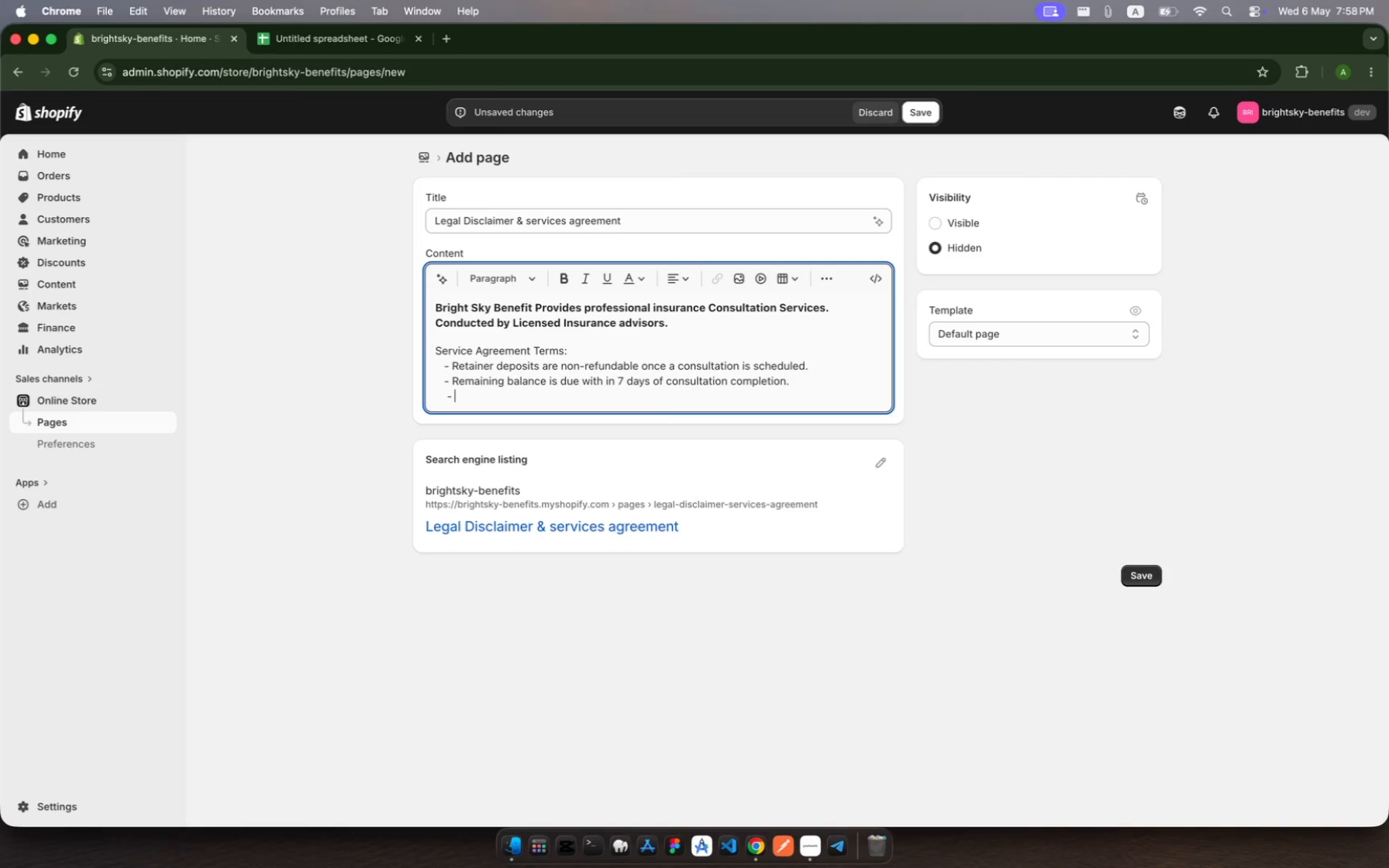 
key(Space)
 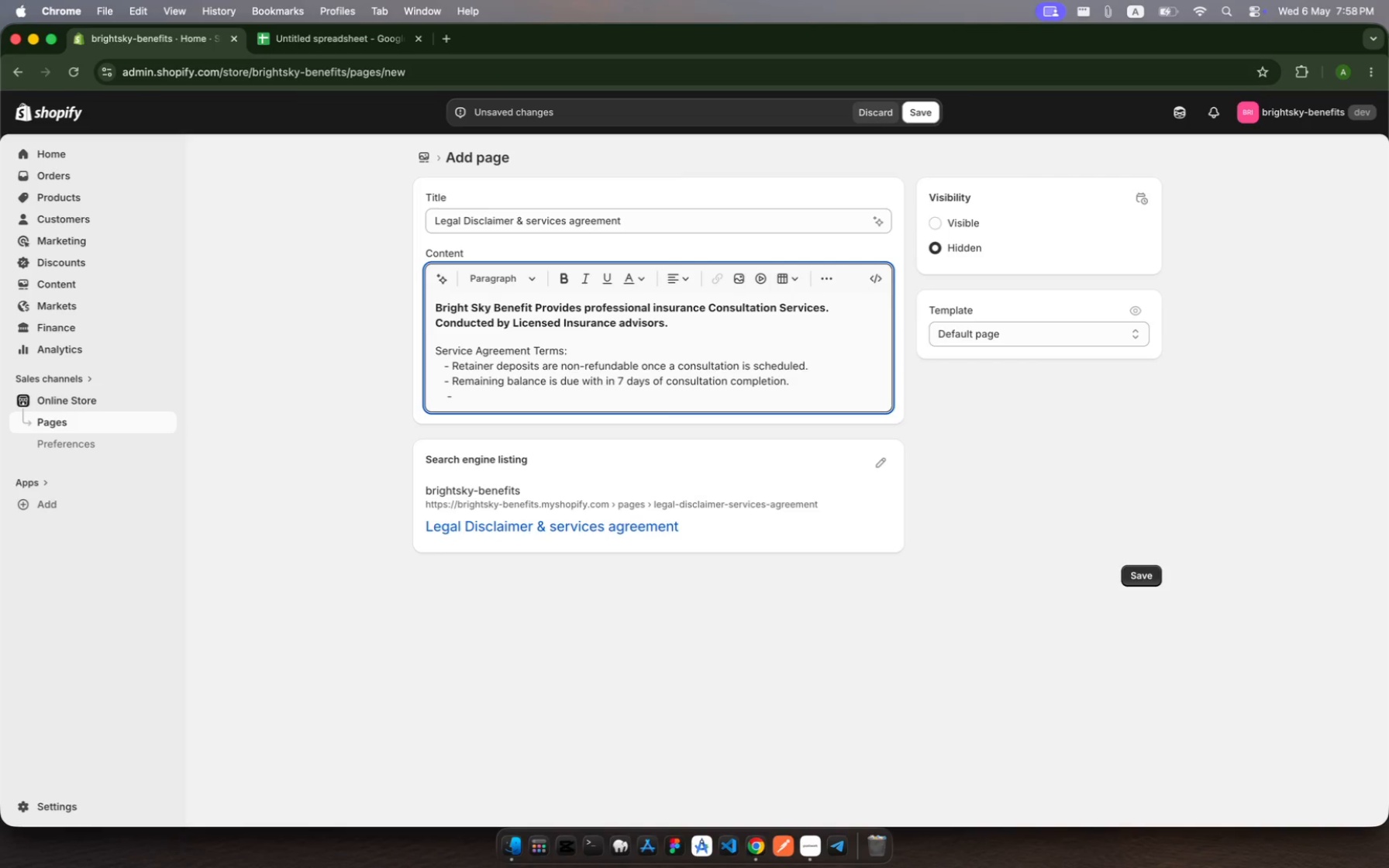 
key(Backspace)
 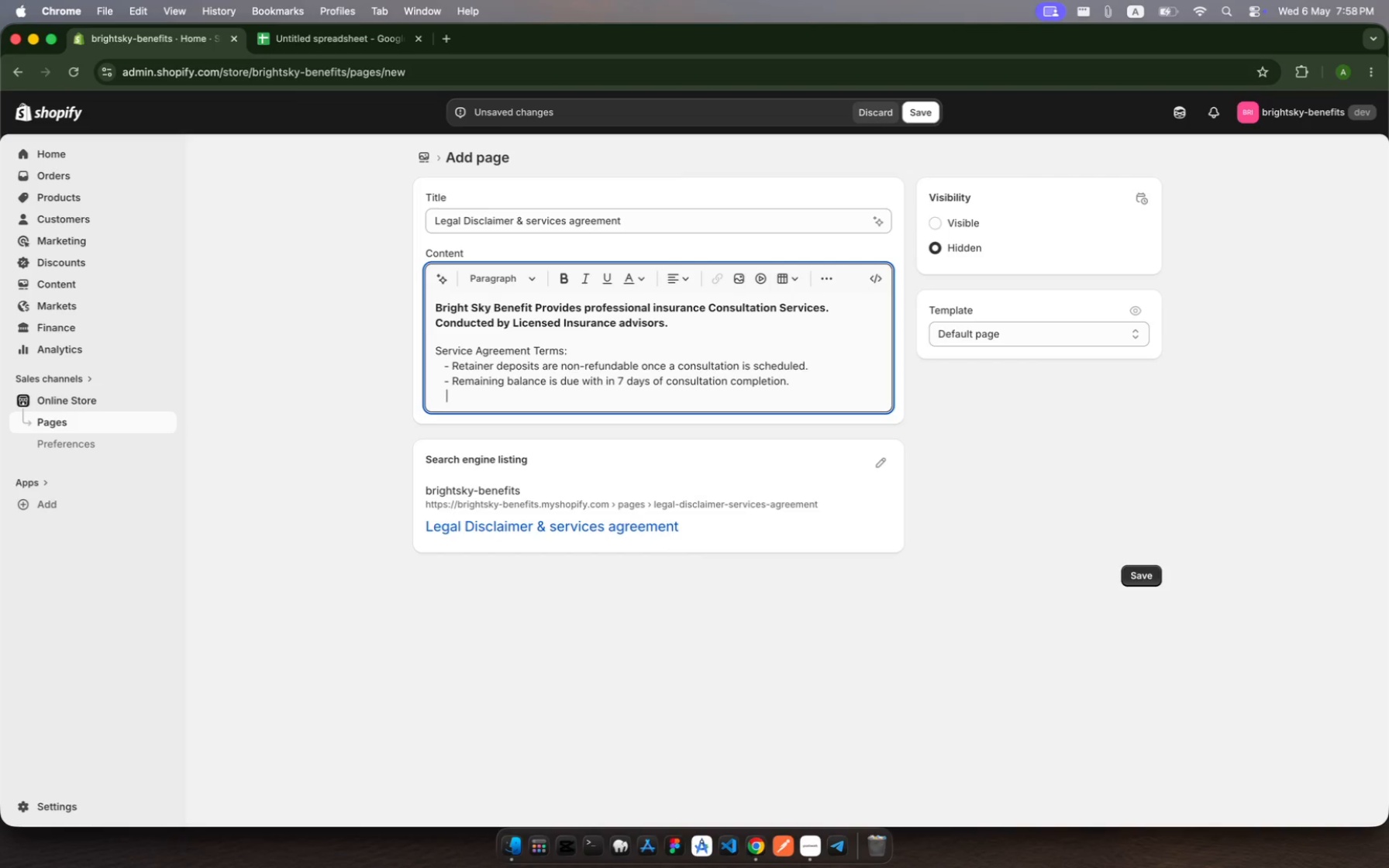 
key(Backspace)
 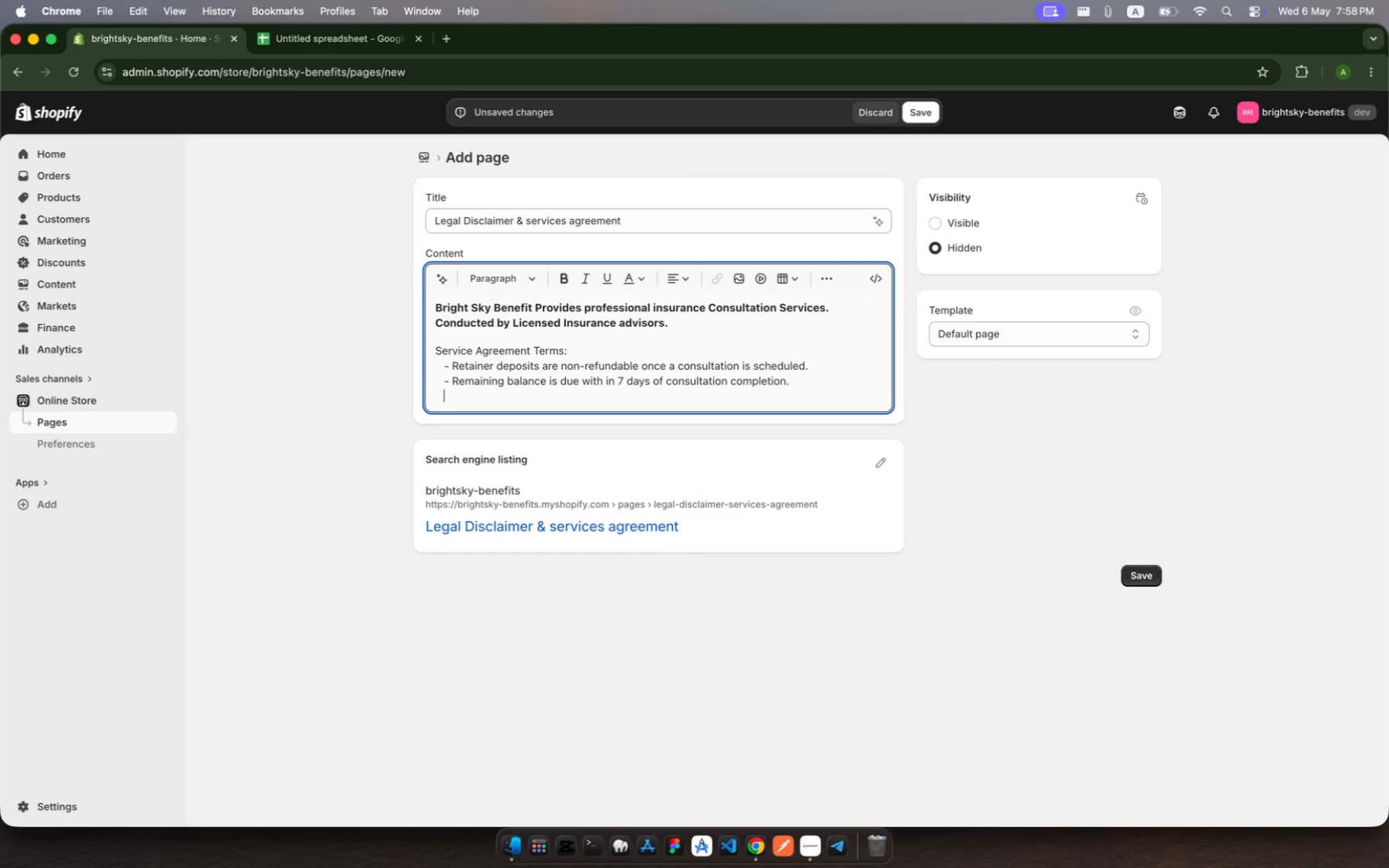 
key(Backspace)
 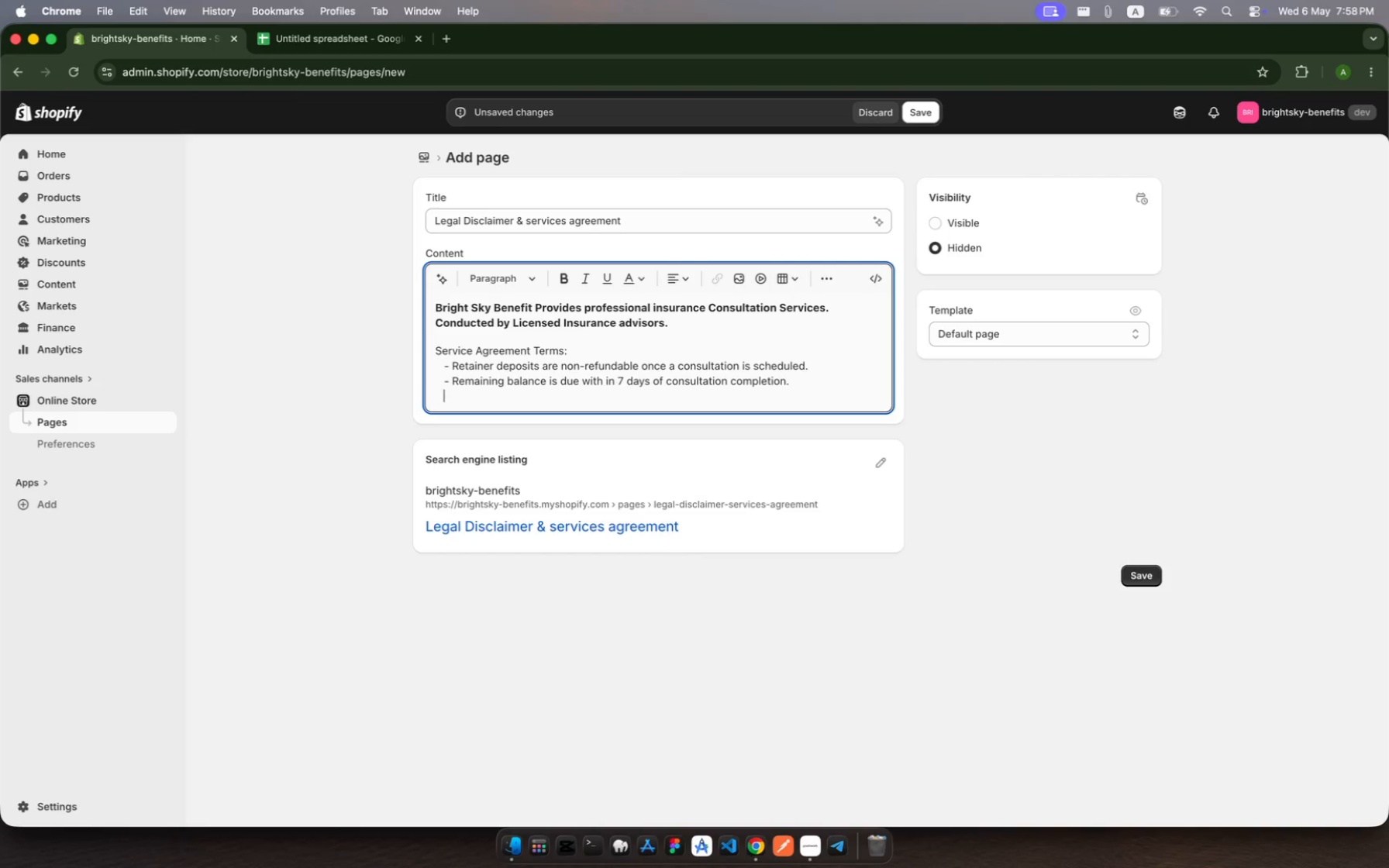 
key(Minus)
 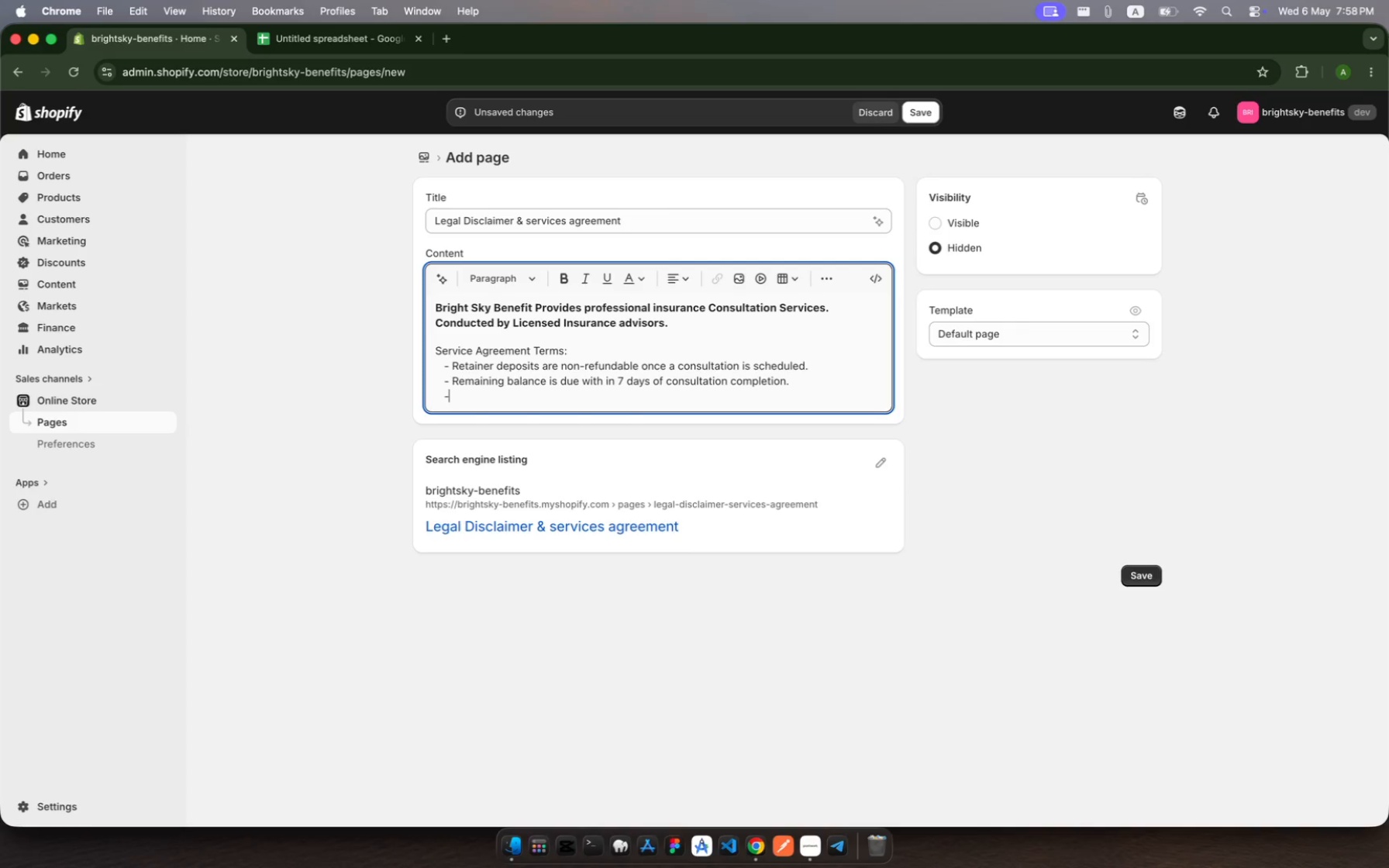 
key(Backspace)
 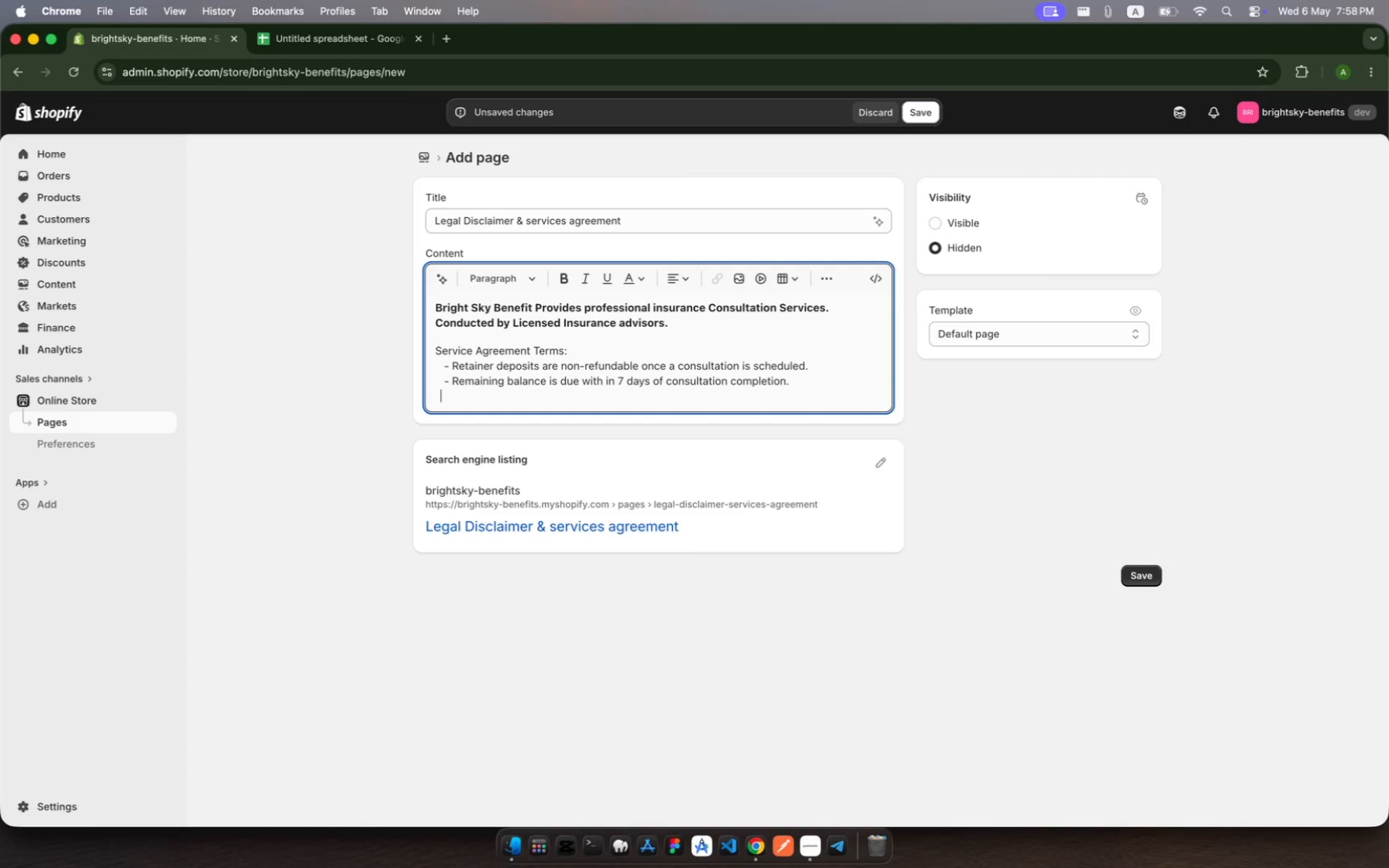 
key(Backspace)
 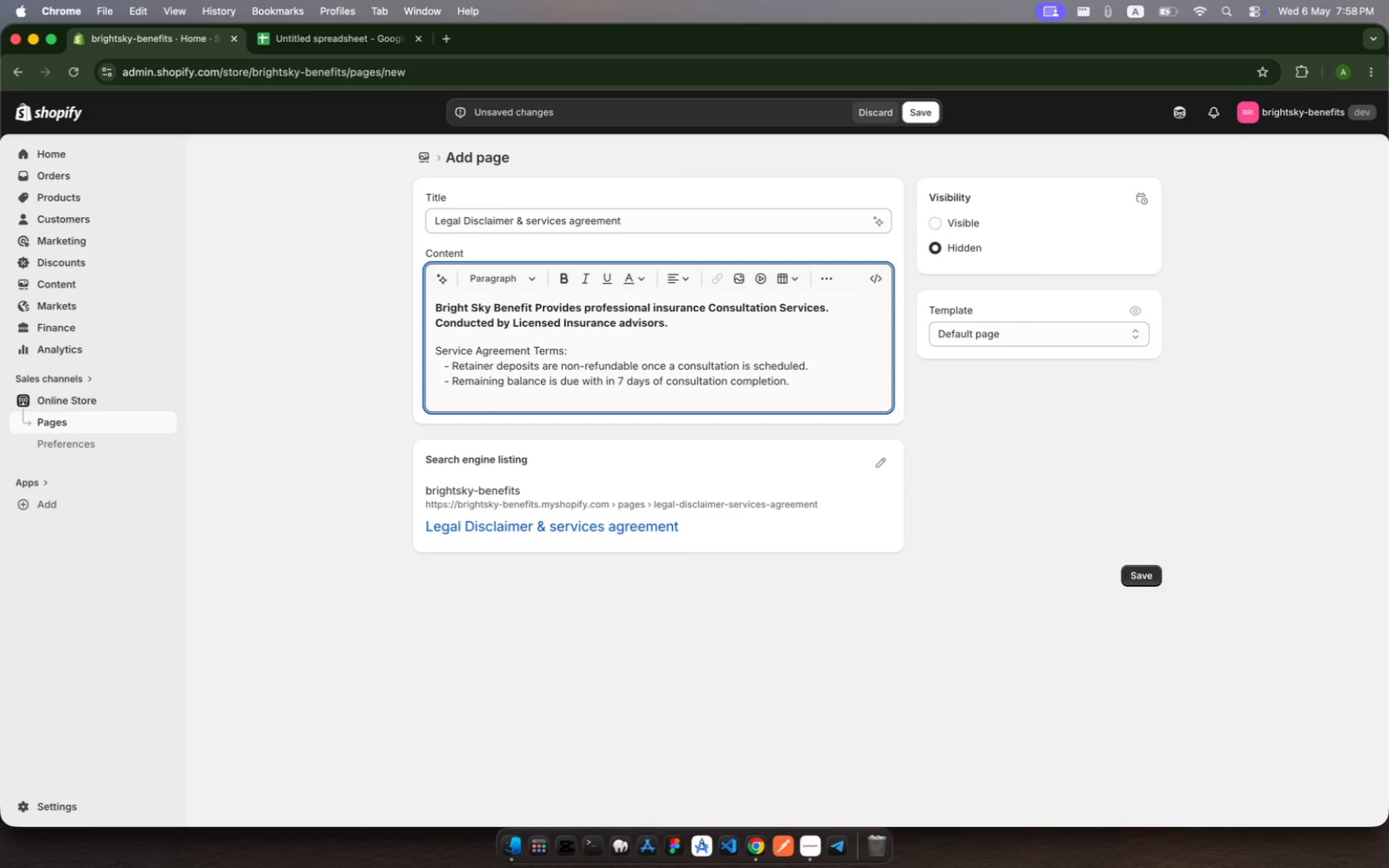 
key(Space)
 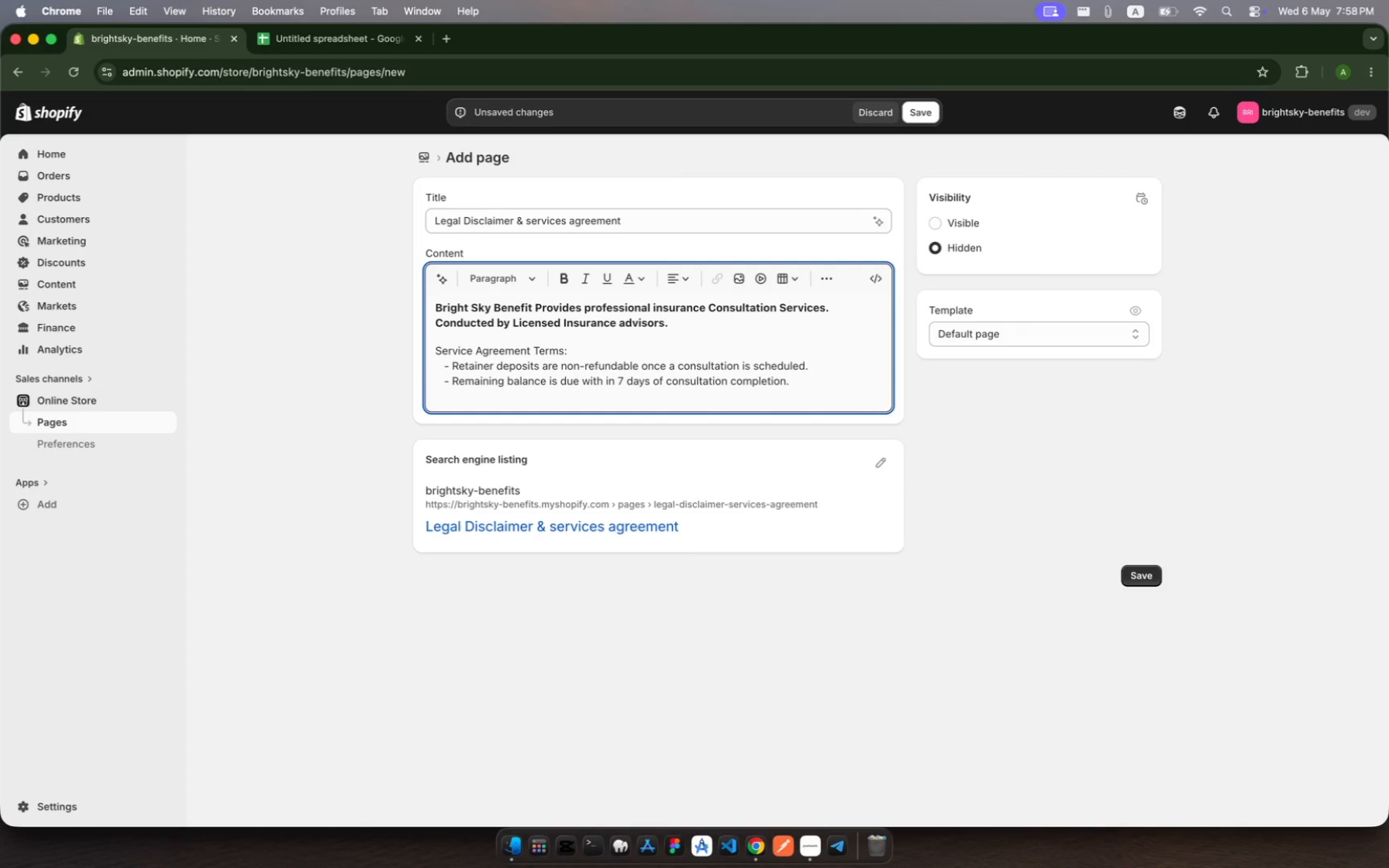 
key(Backspace)
 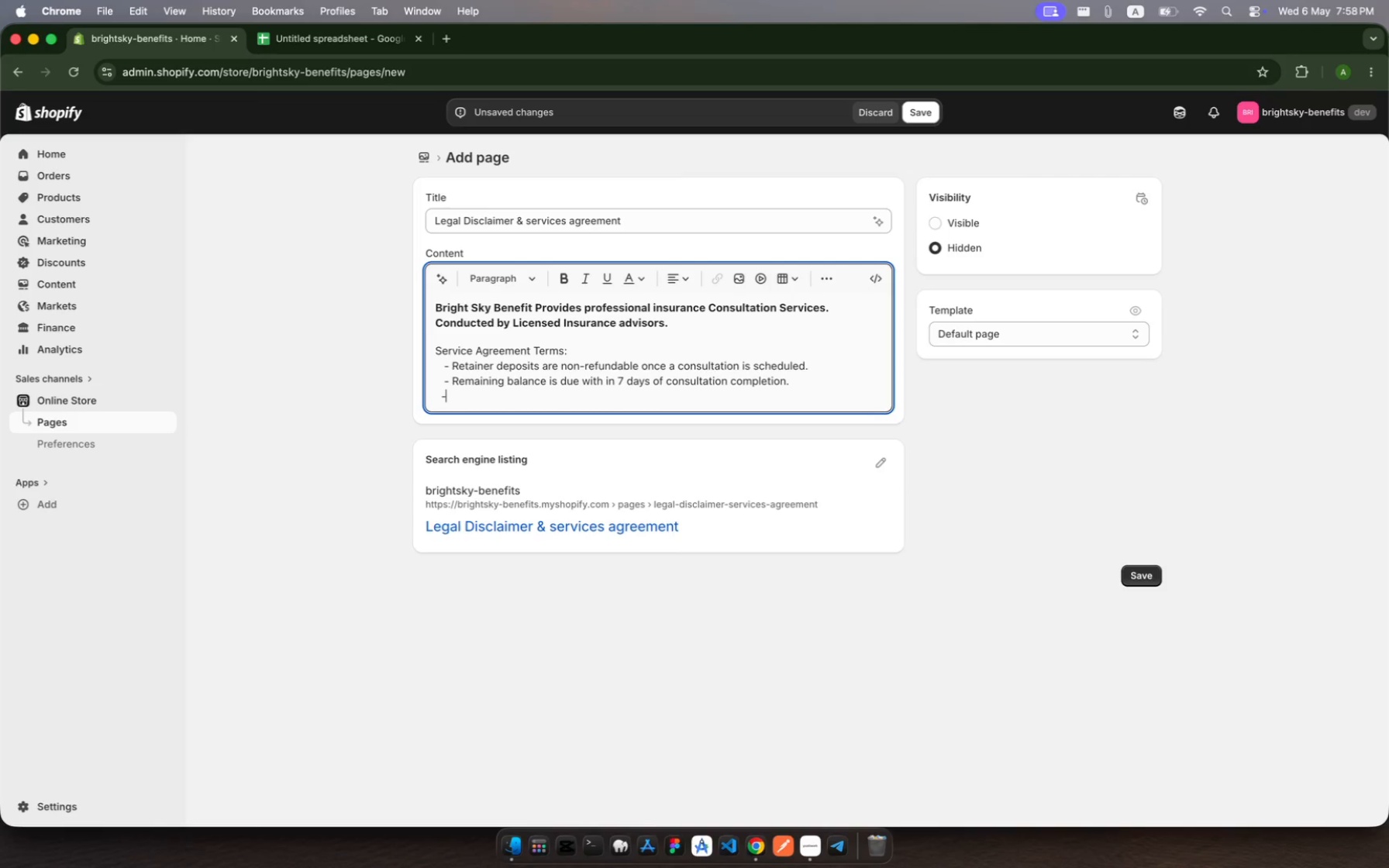 
key(Minus)
 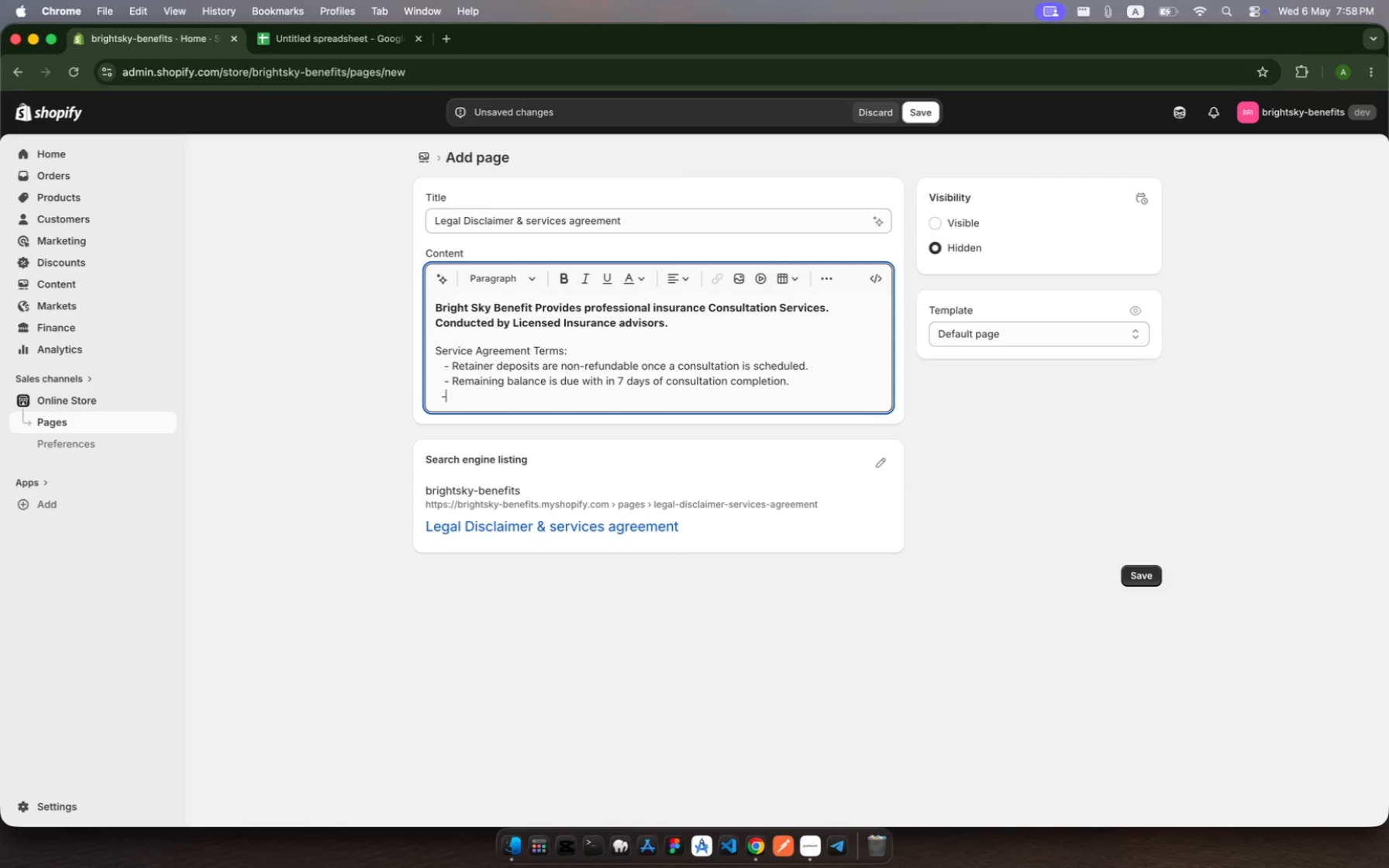 
key(Space)
 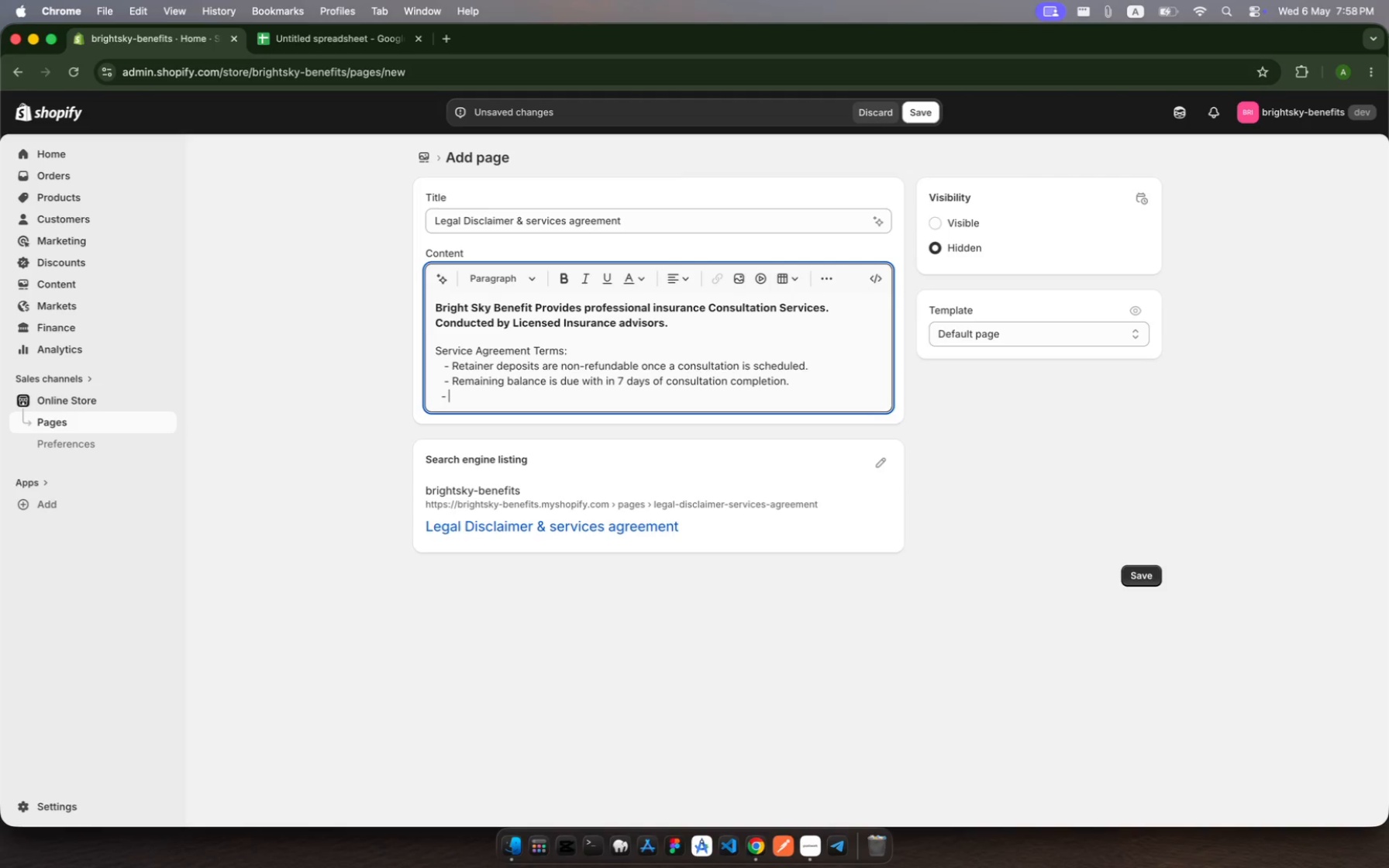 
wait(7.15)
 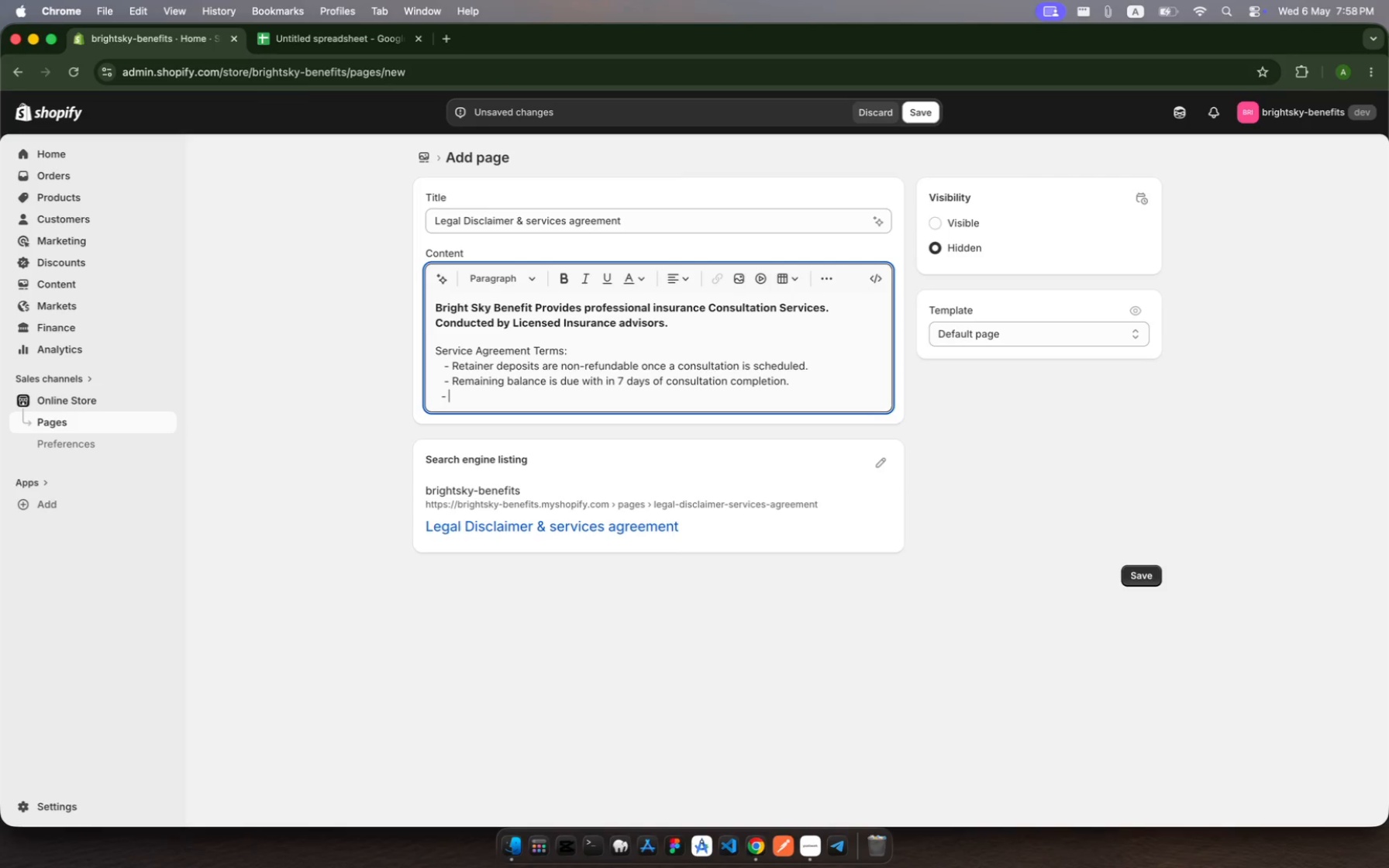 
type(Brightsky Benefits)
 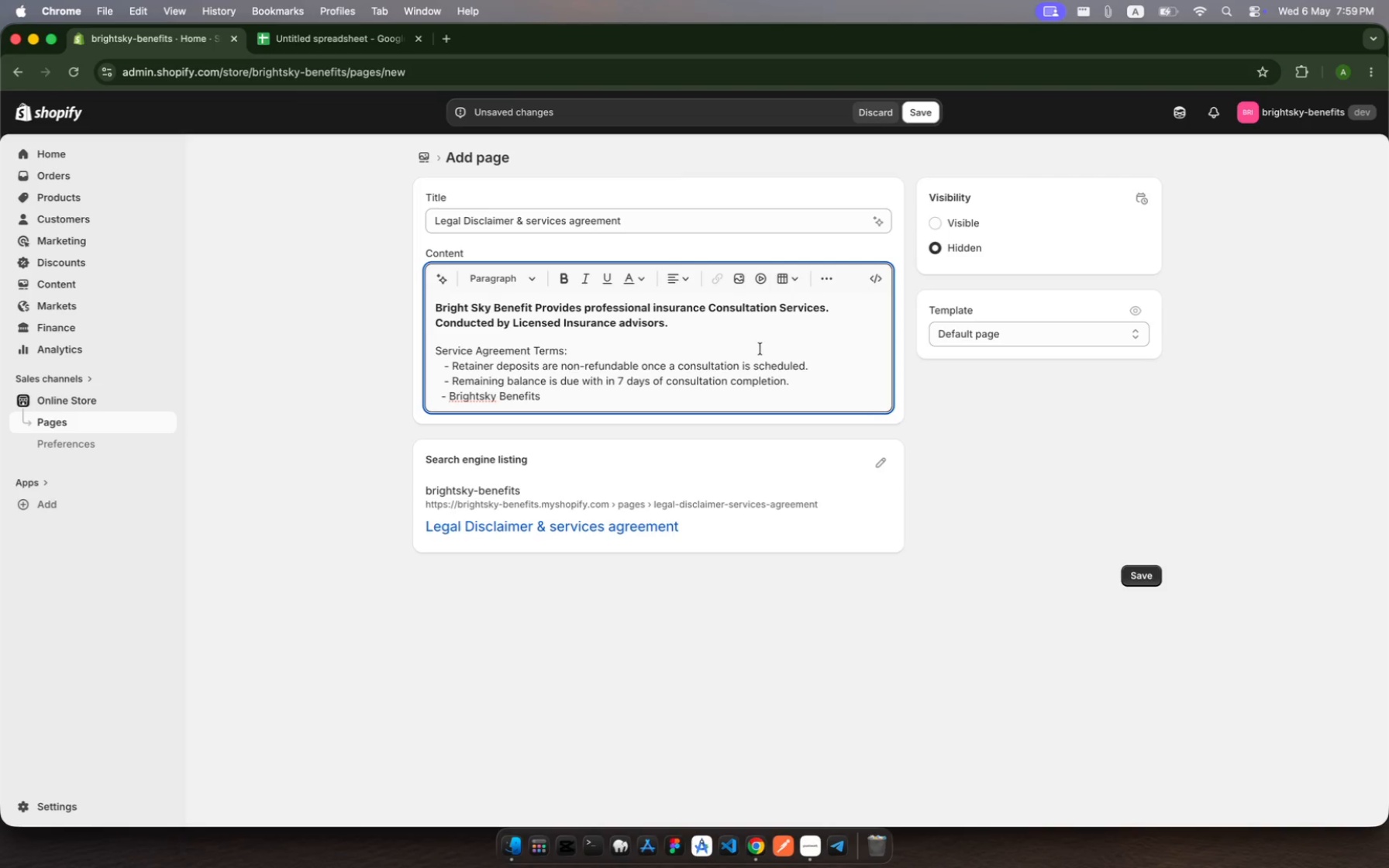 
wait(6.0)
 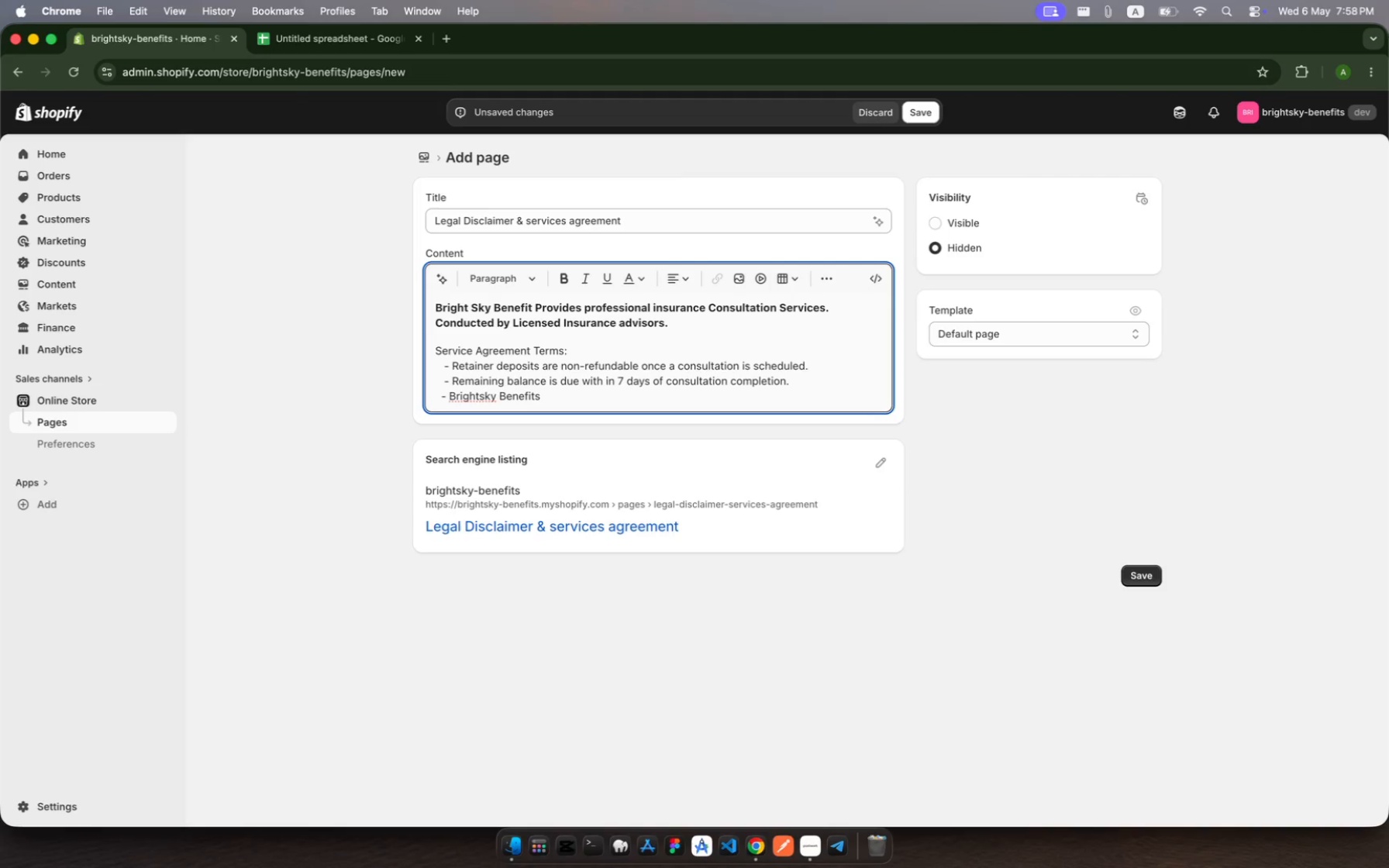 
left_click([484, 395])
 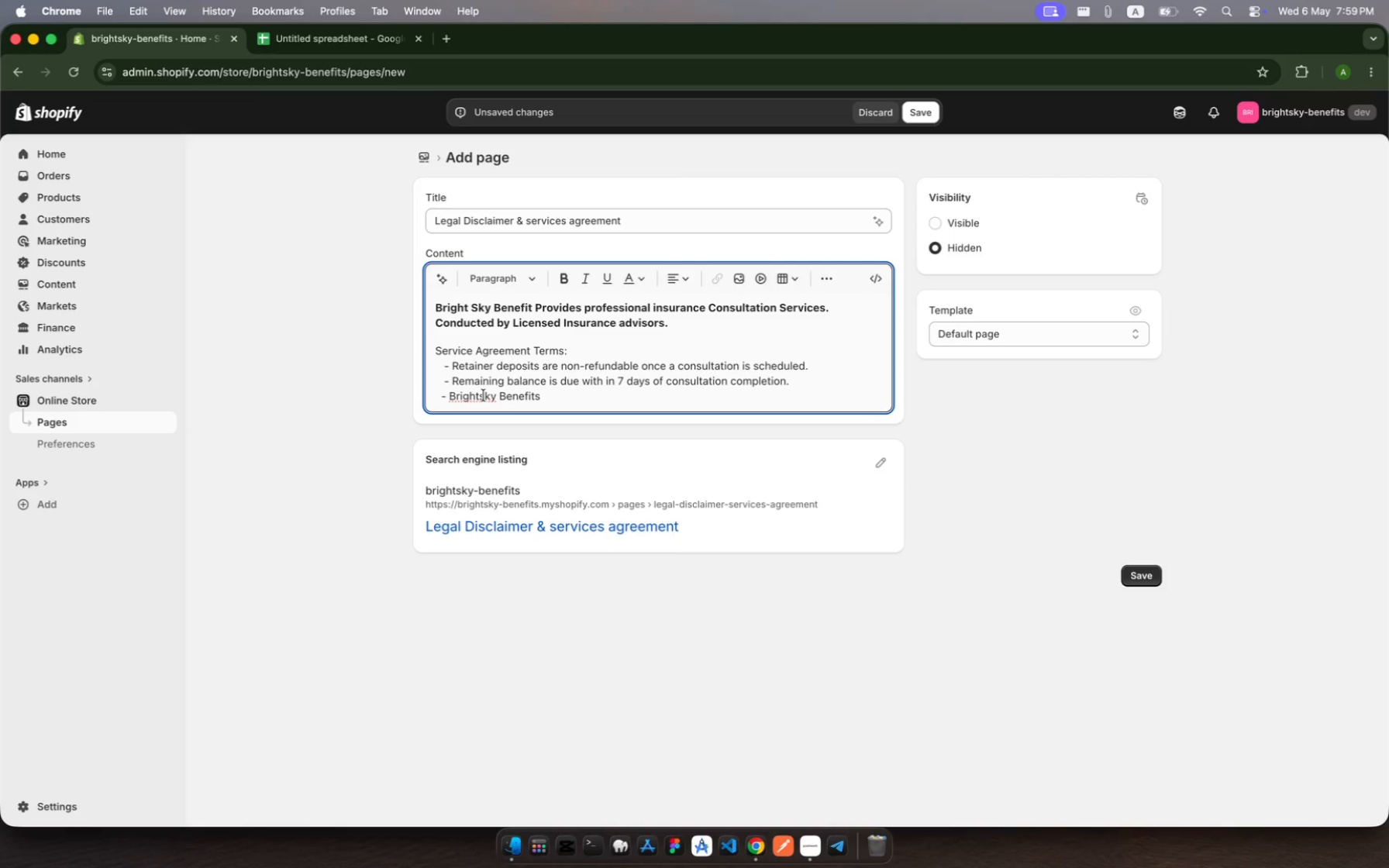 
key(Backspace)
 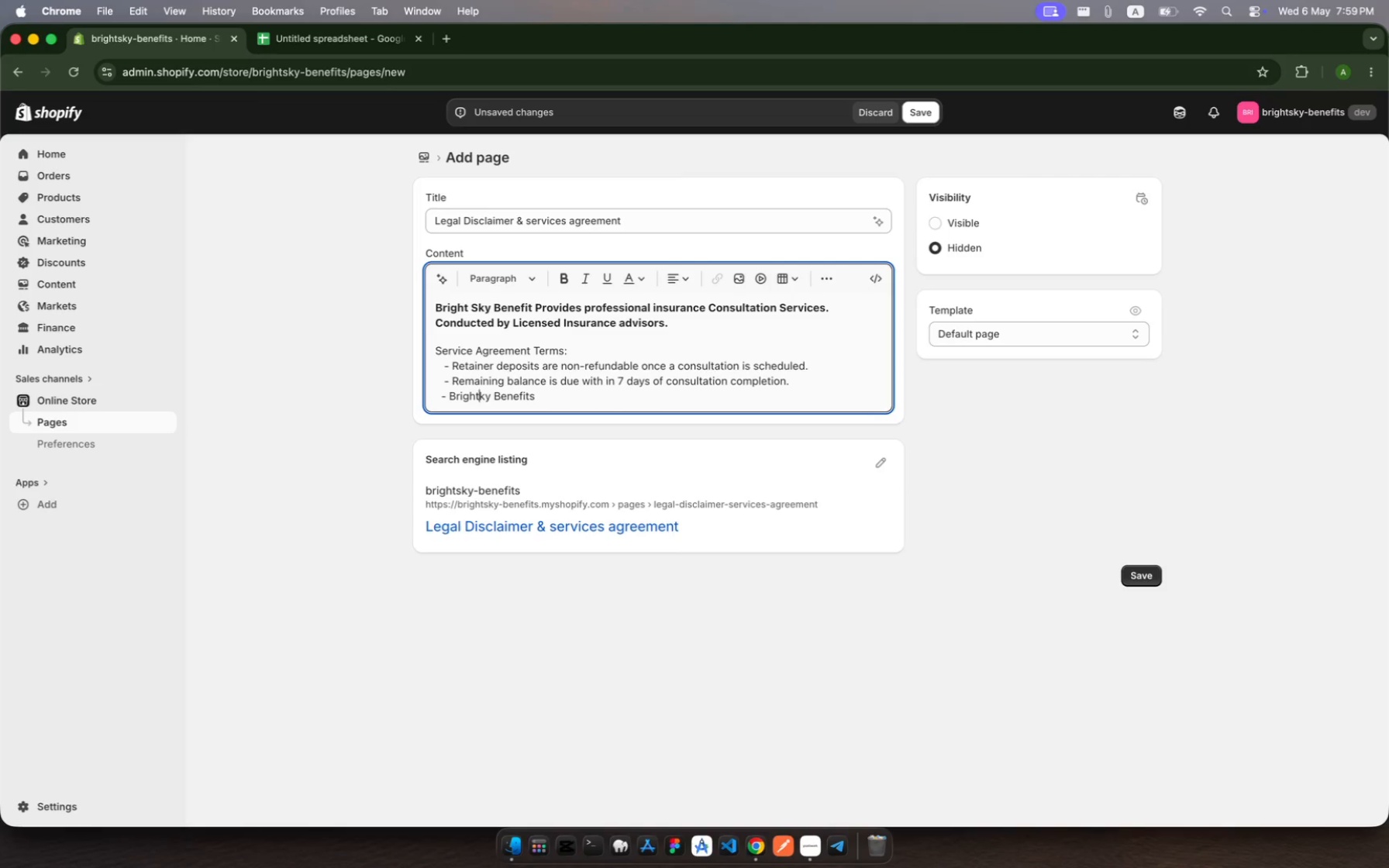 
key(Shift+S)
 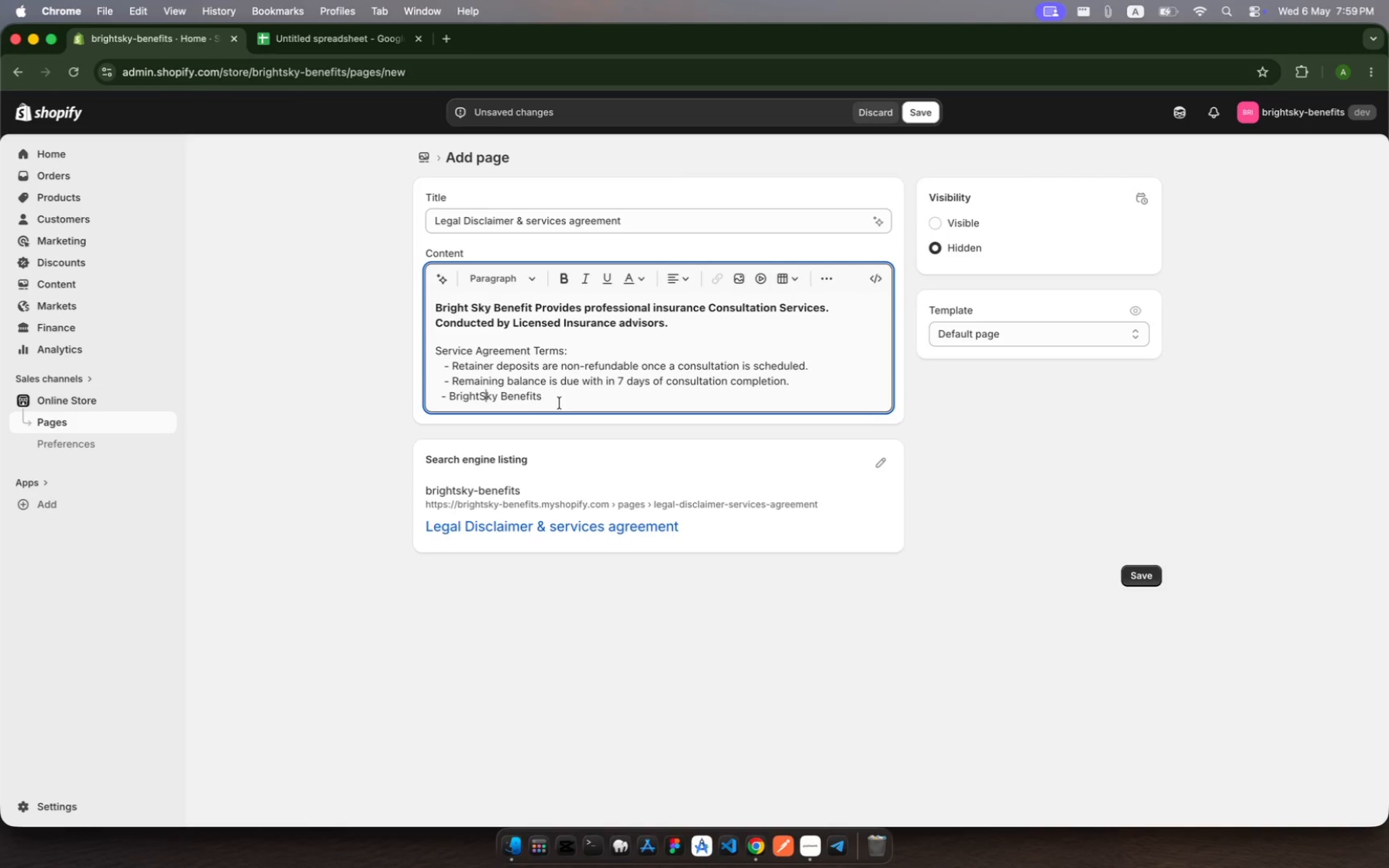 
left_click([560, 405])
 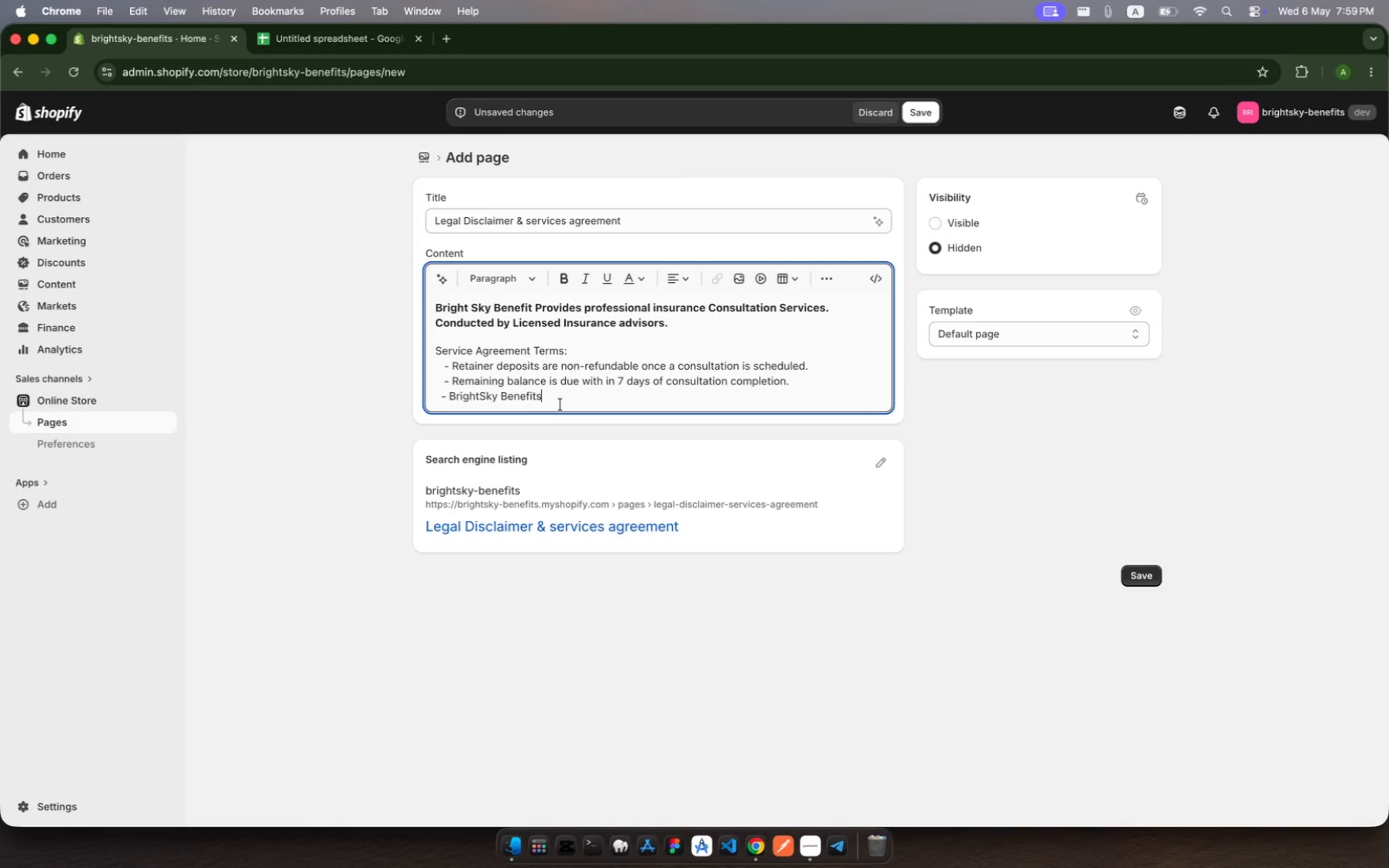 
type( does)
 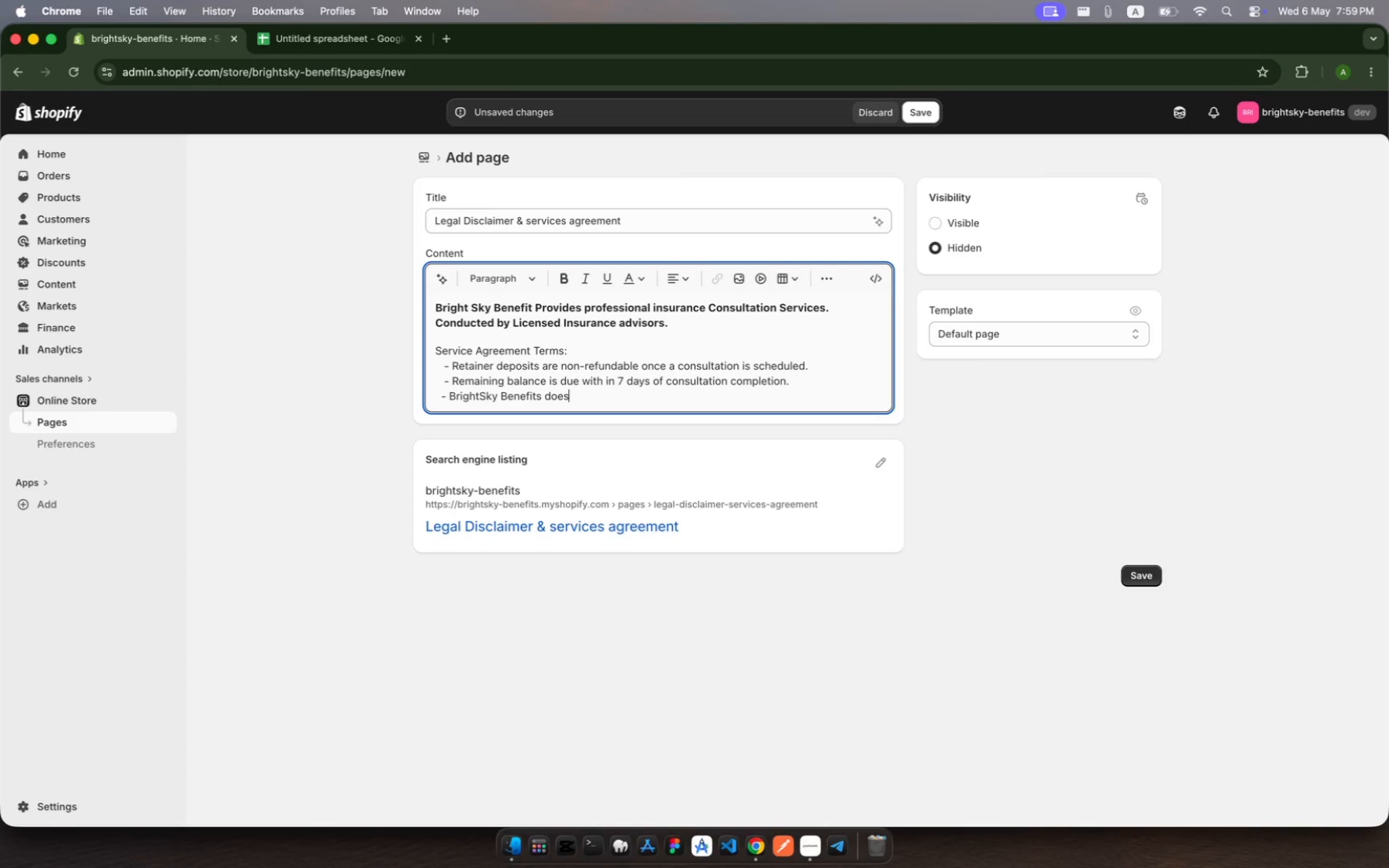 
type( np)
key(Backspace)
type(ot guarantee)
 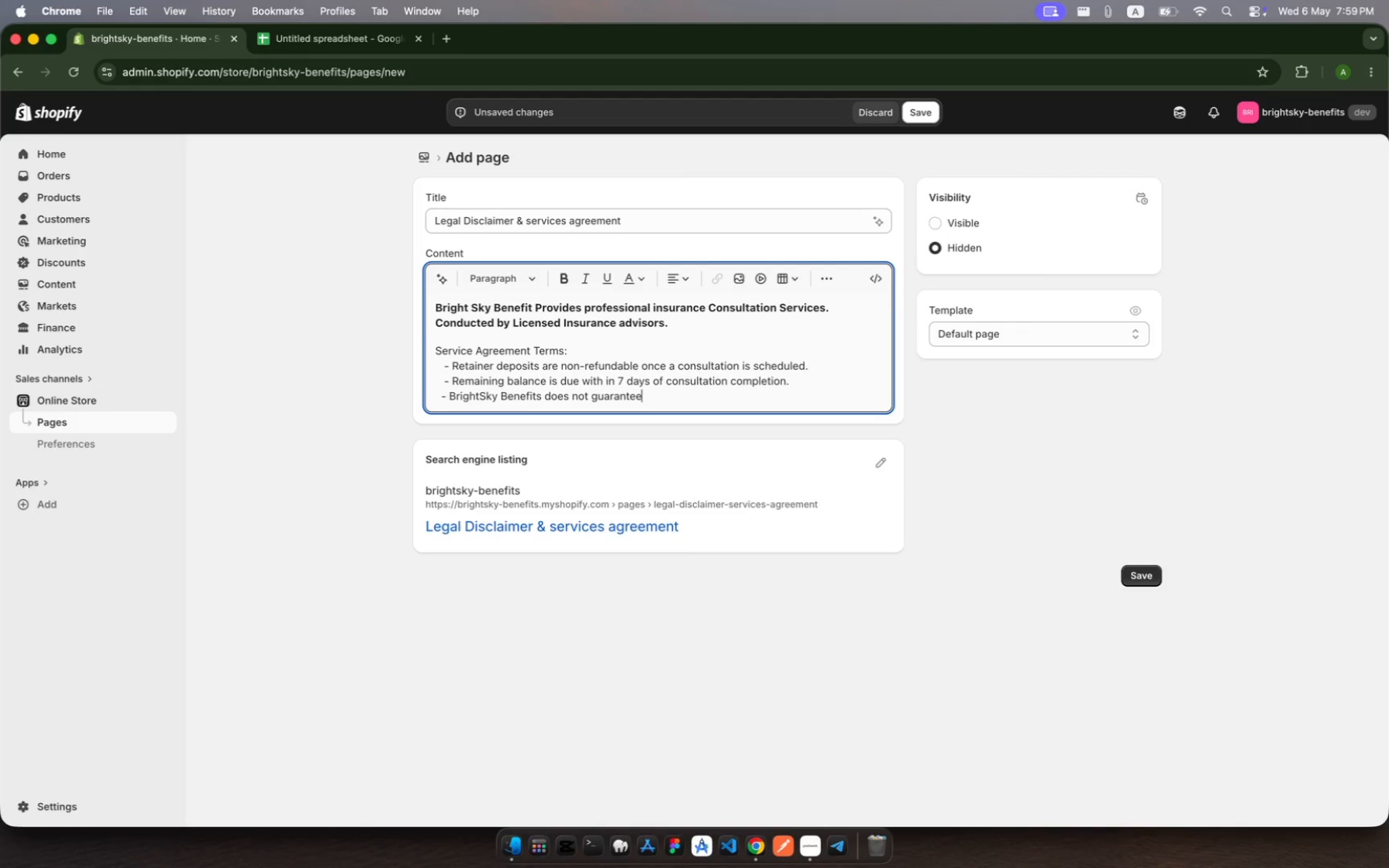 
wait(5.53)
 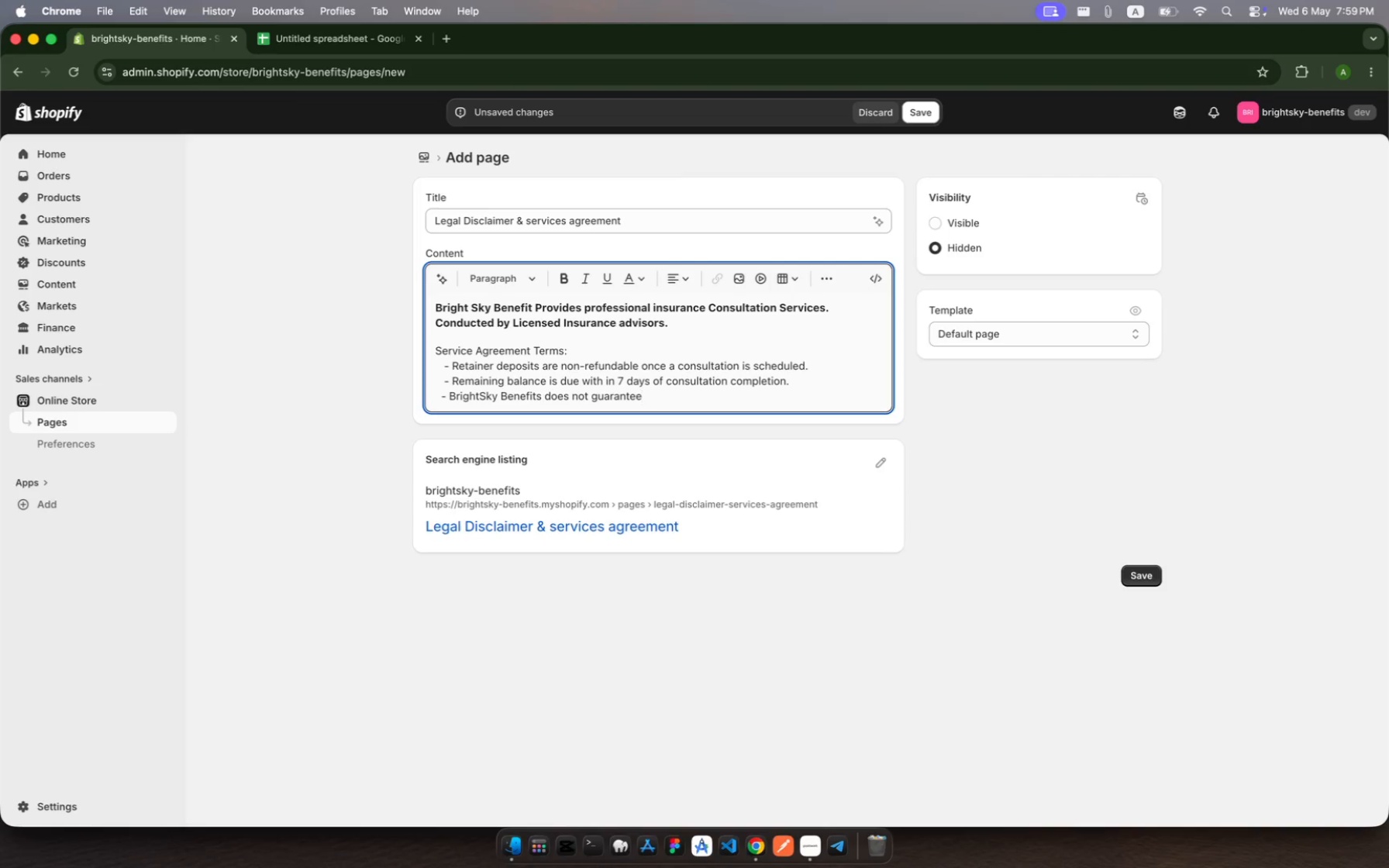 
type(specific policy outcomes)
 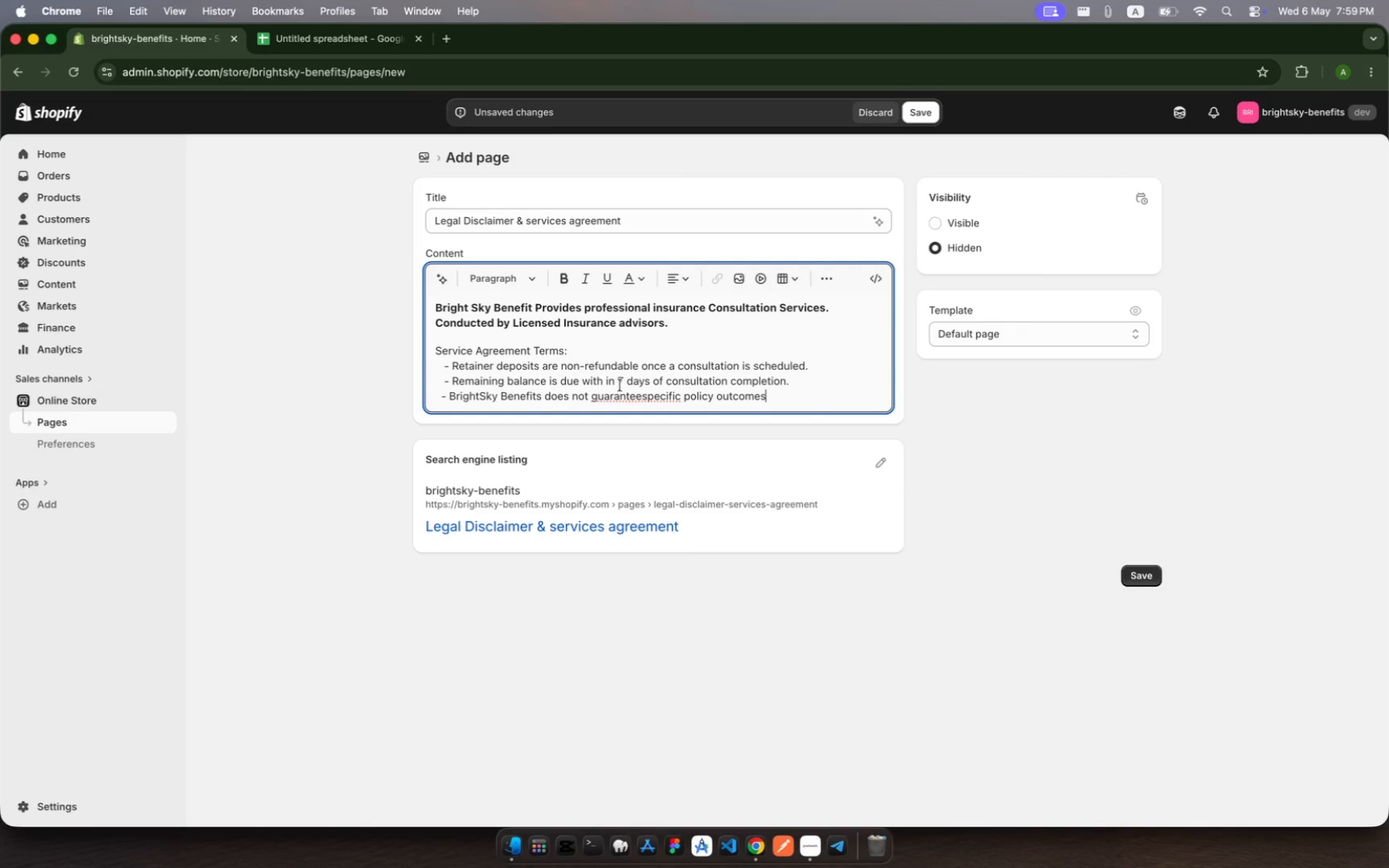 
key(Period)
 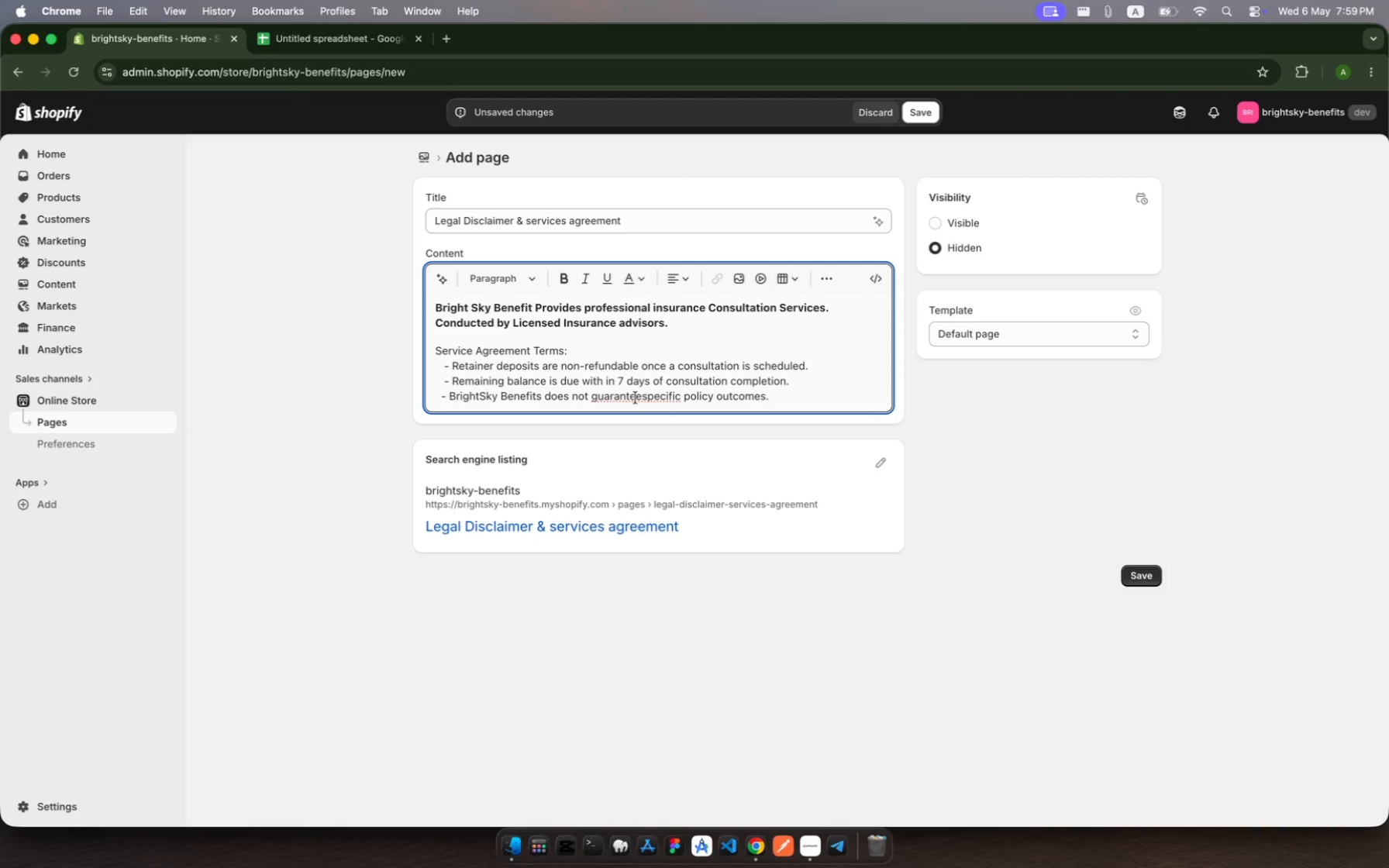 
left_click([638, 398])
 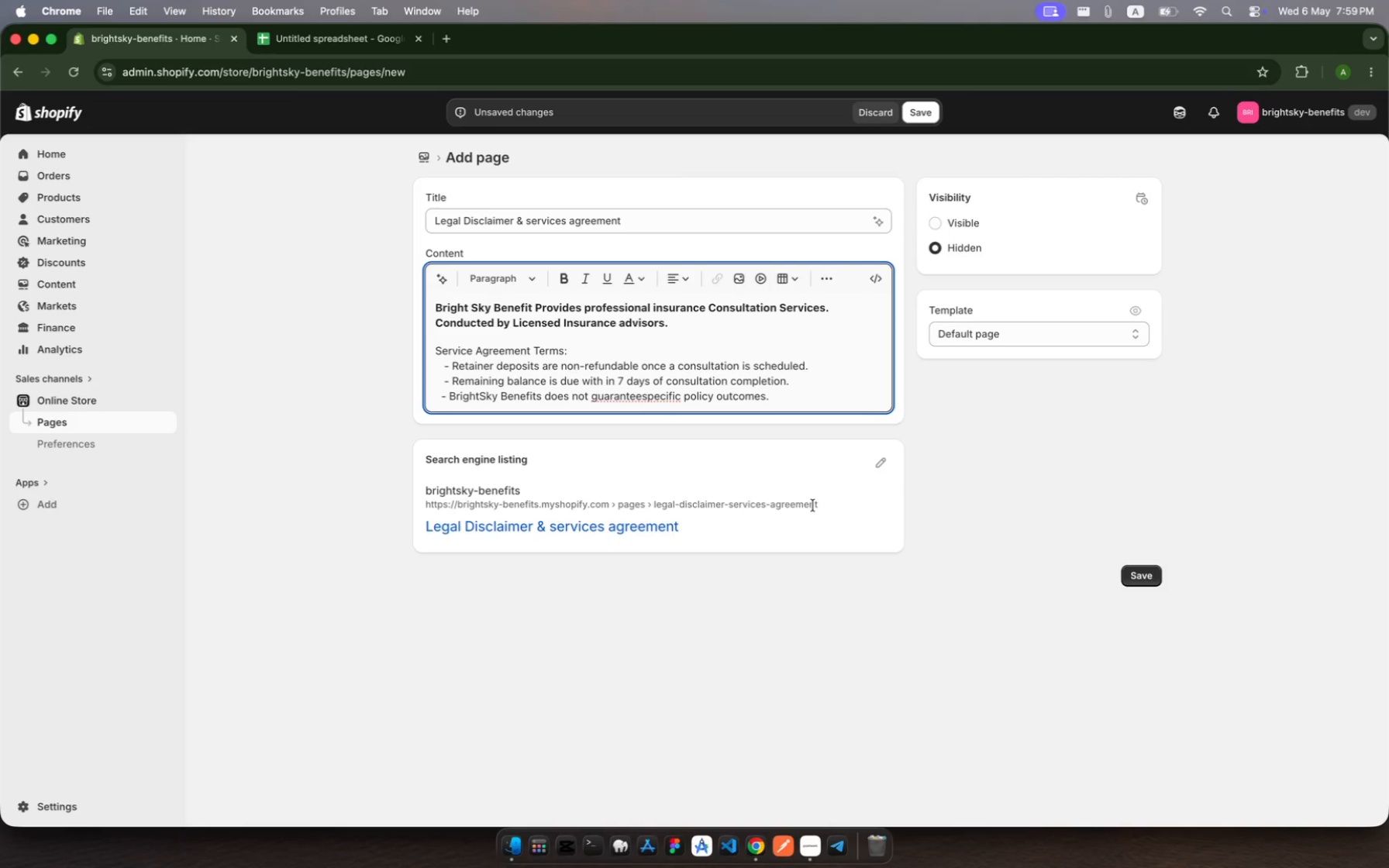 
key(ArrowRight)
 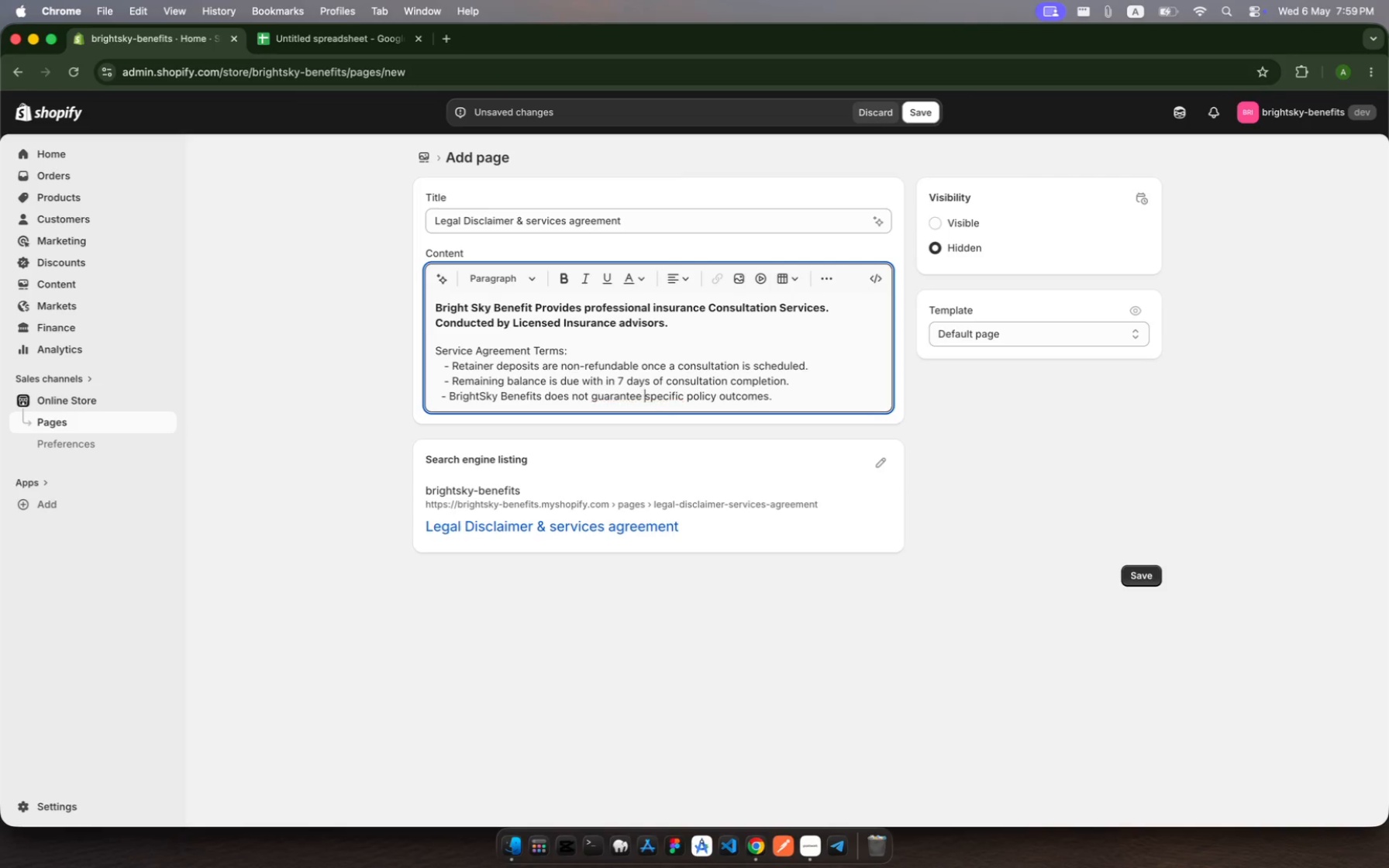 
key(Space)
 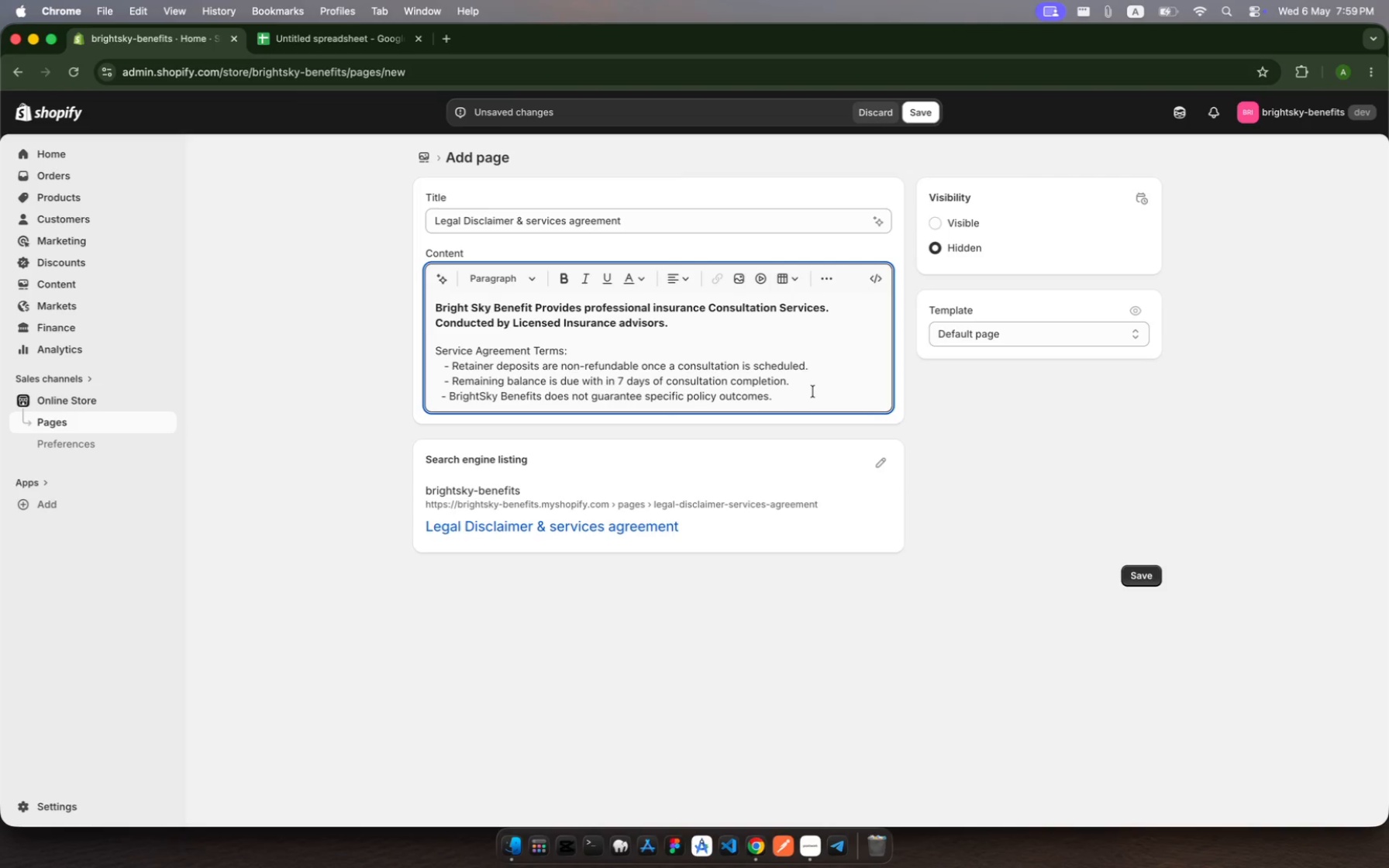 
left_click([805, 397])
 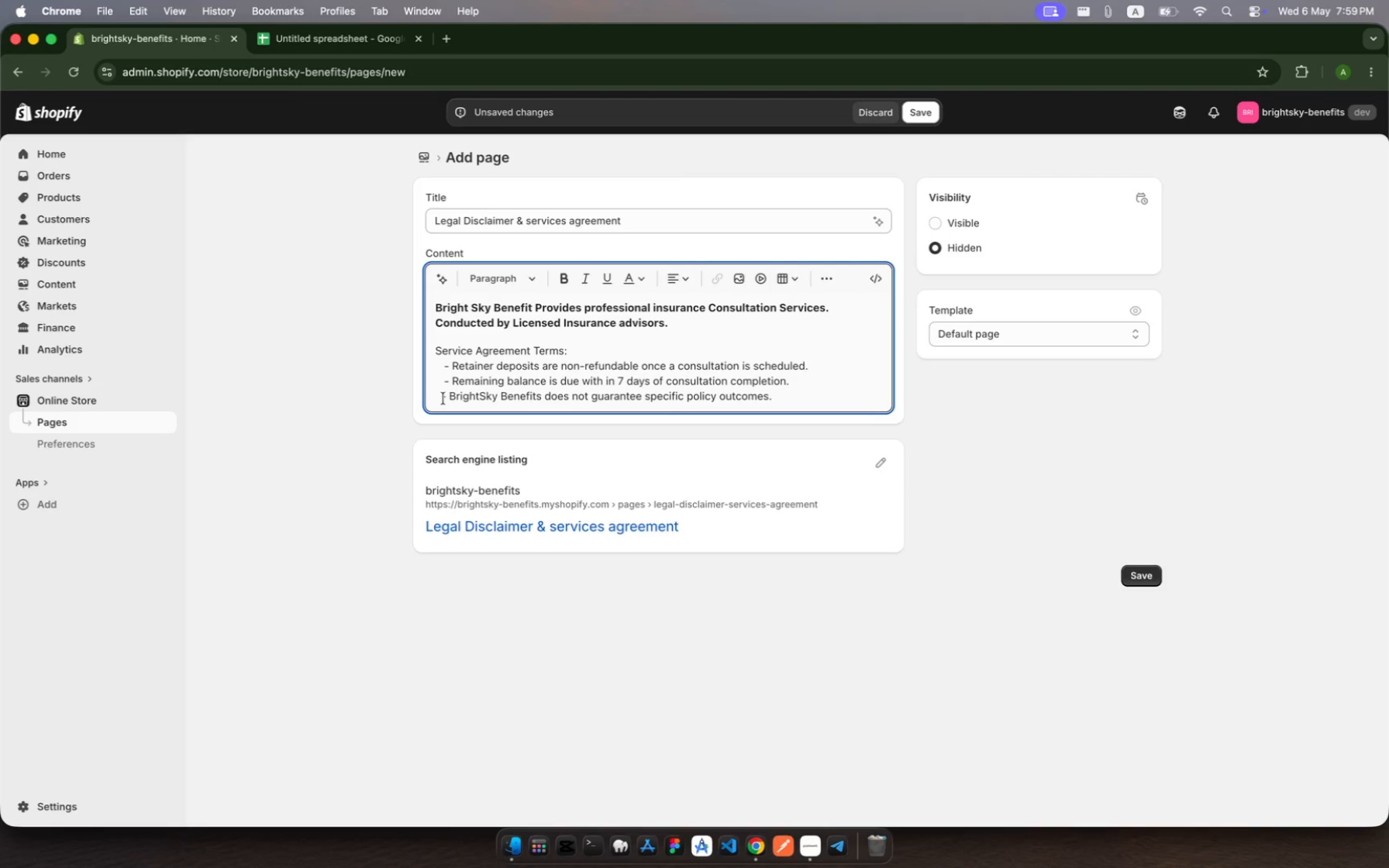 
left_click([443, 397])
 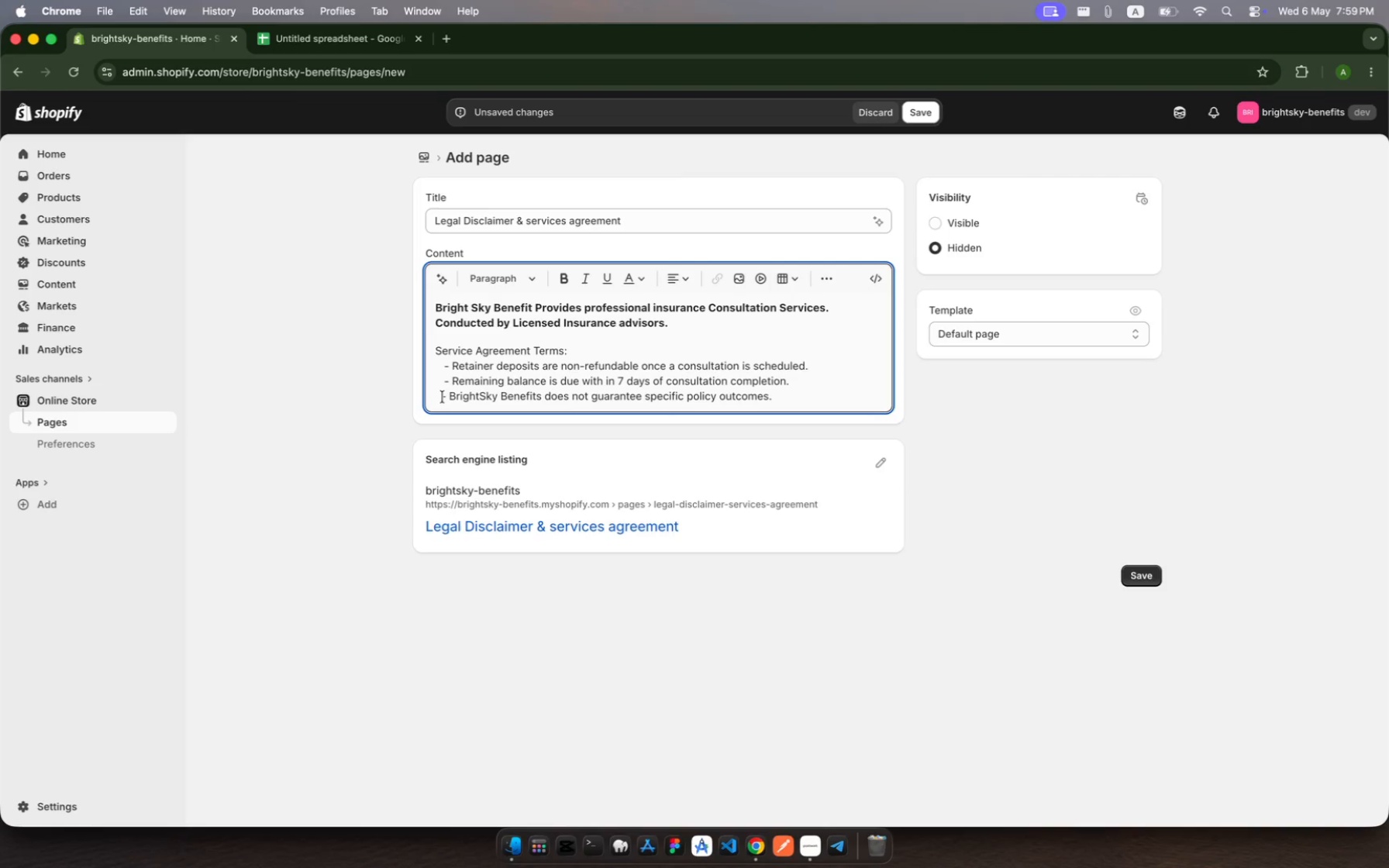 
key(Space)
 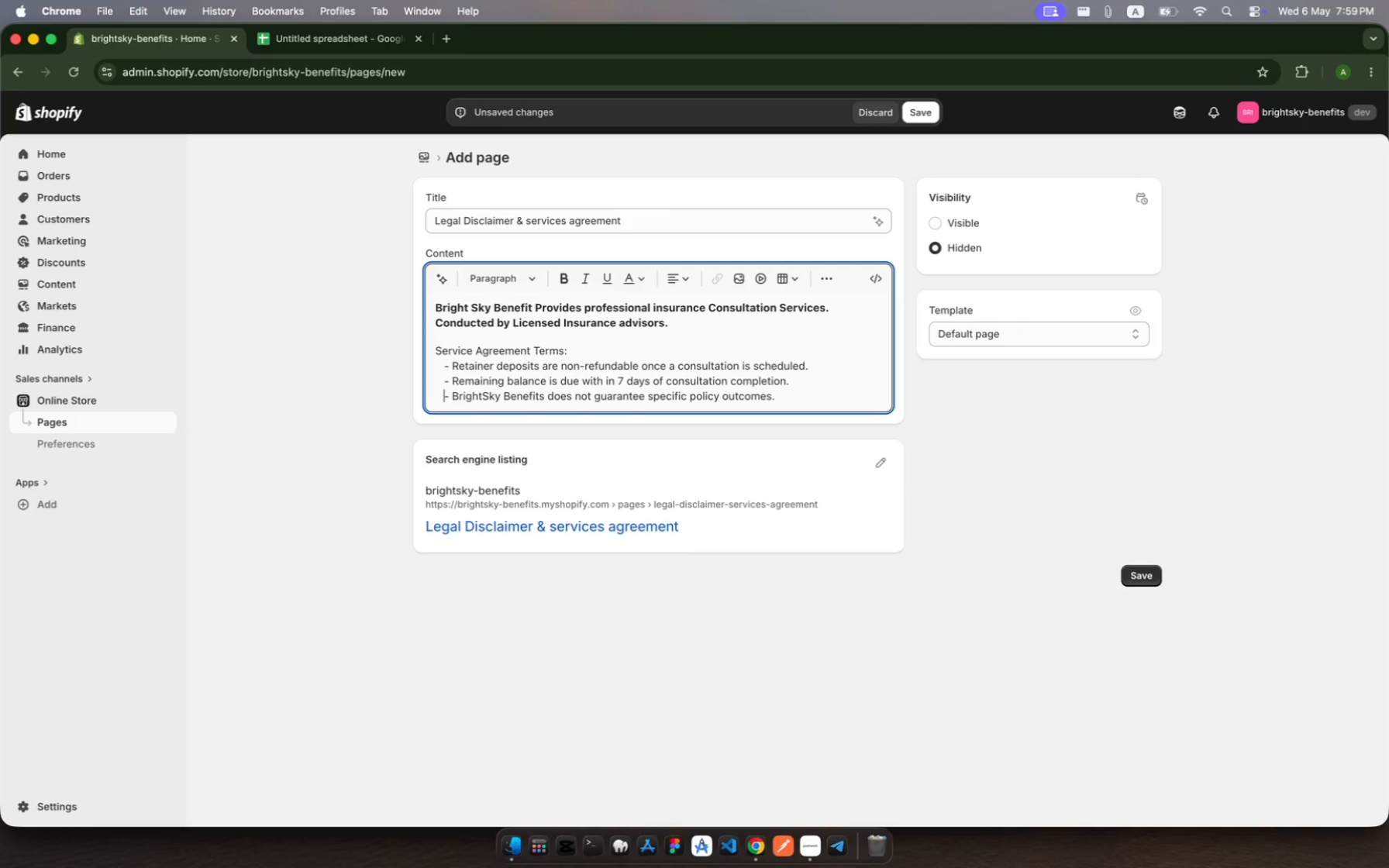 
key(Meta+C)
 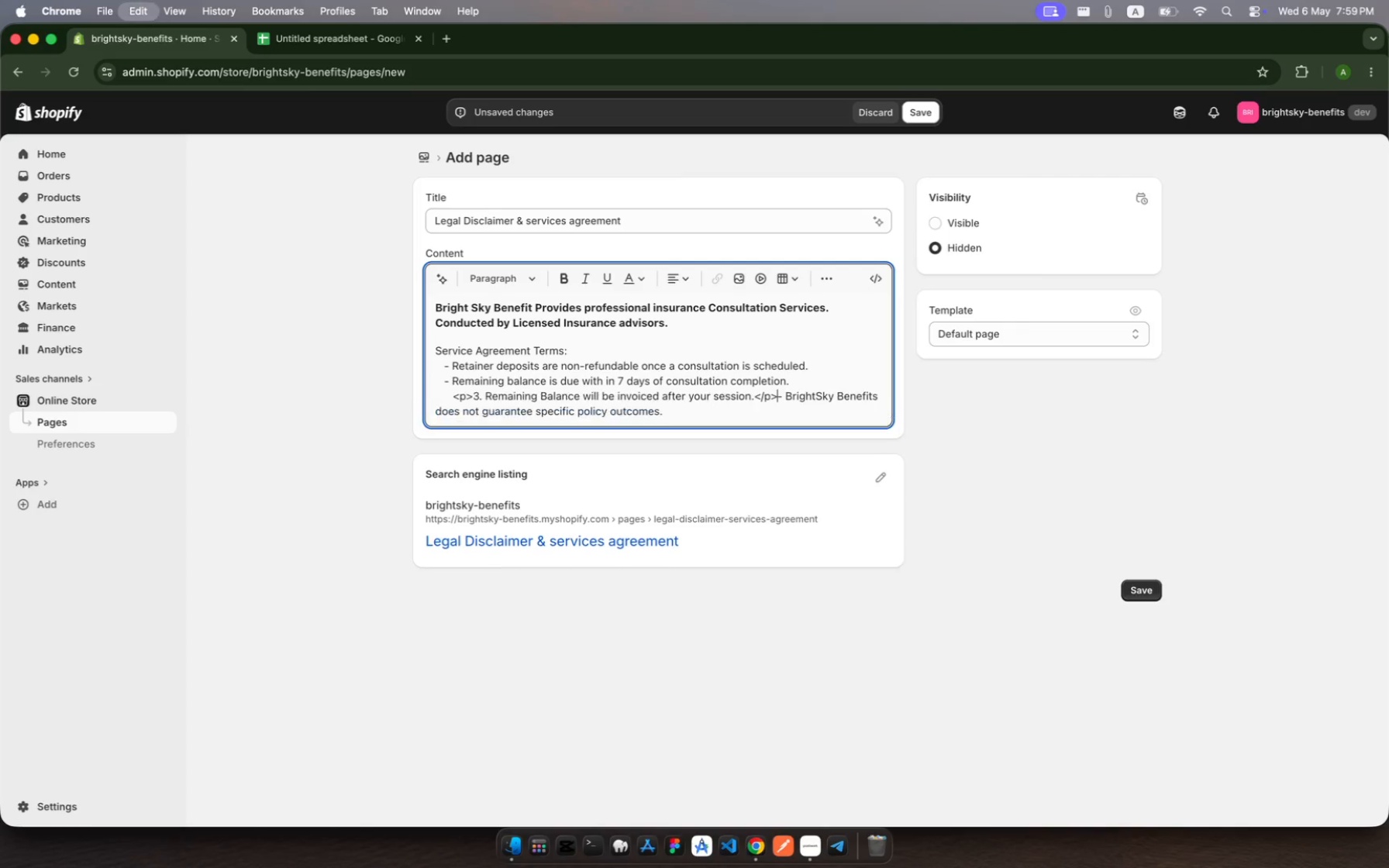 
key(Meta+V)
 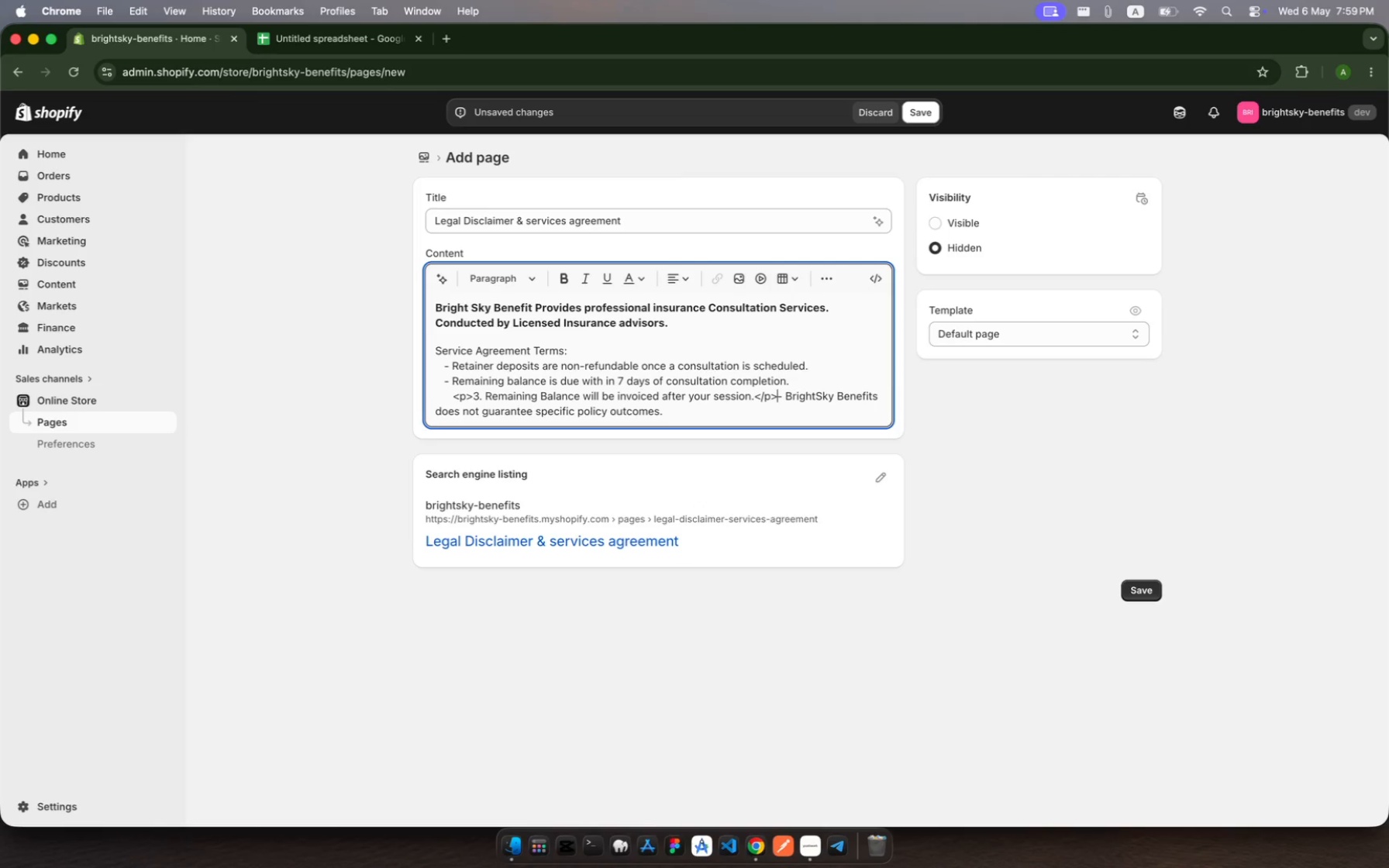 
key(Meta+Z)
 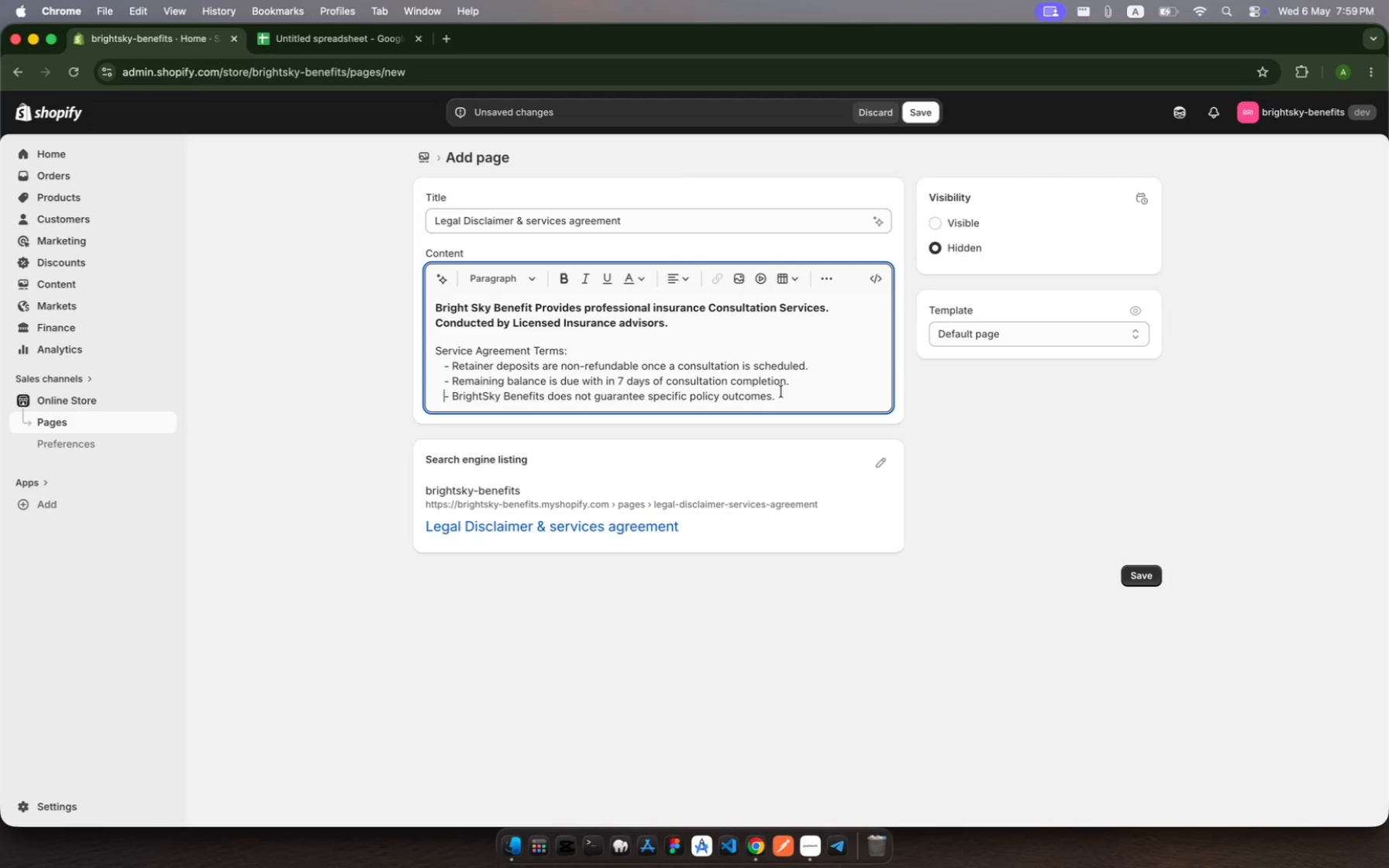 
left_click([784, 394])
 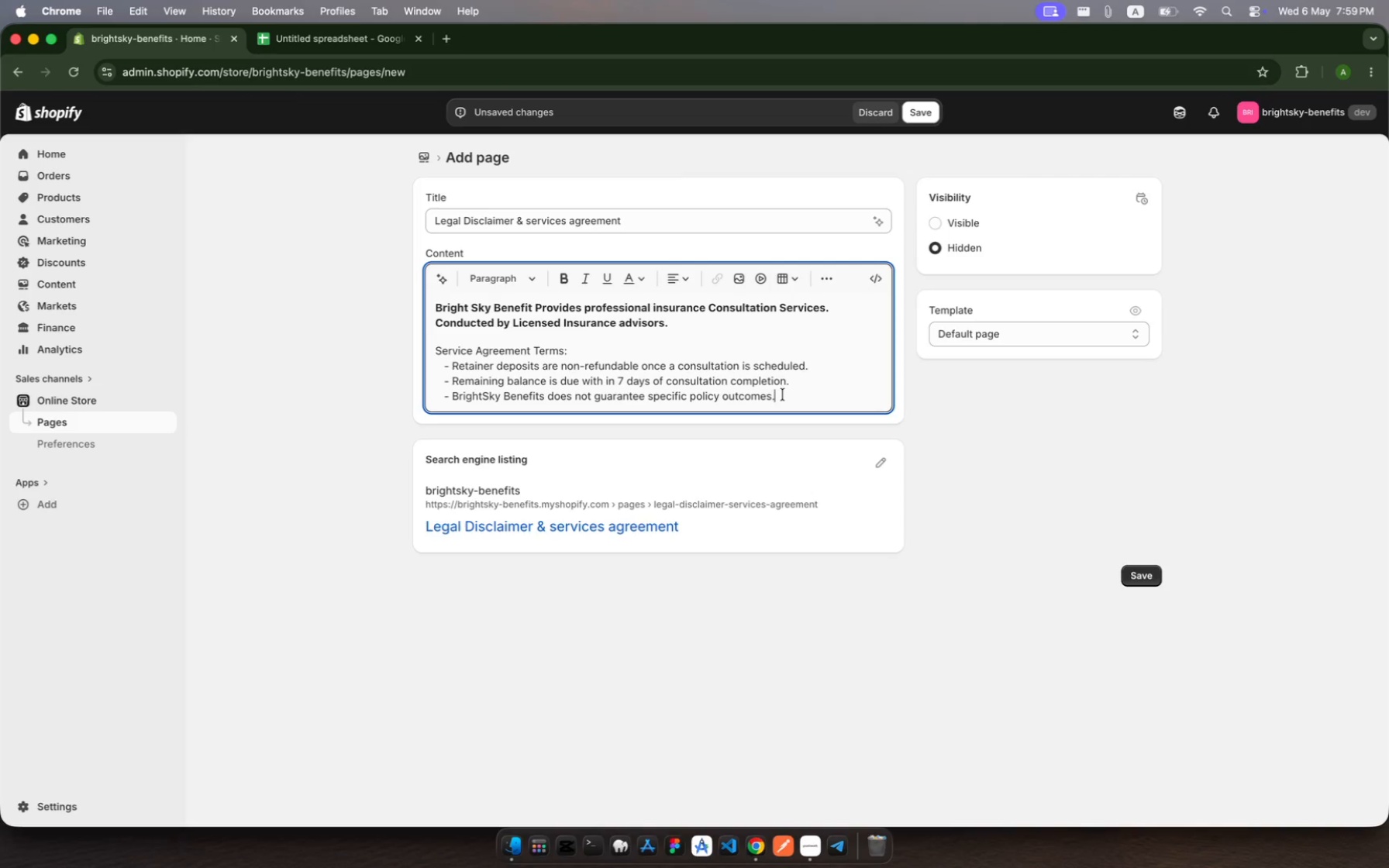 
left_click_drag(start_coordinate=[784, 394], to_coordinate=[809, 379])
 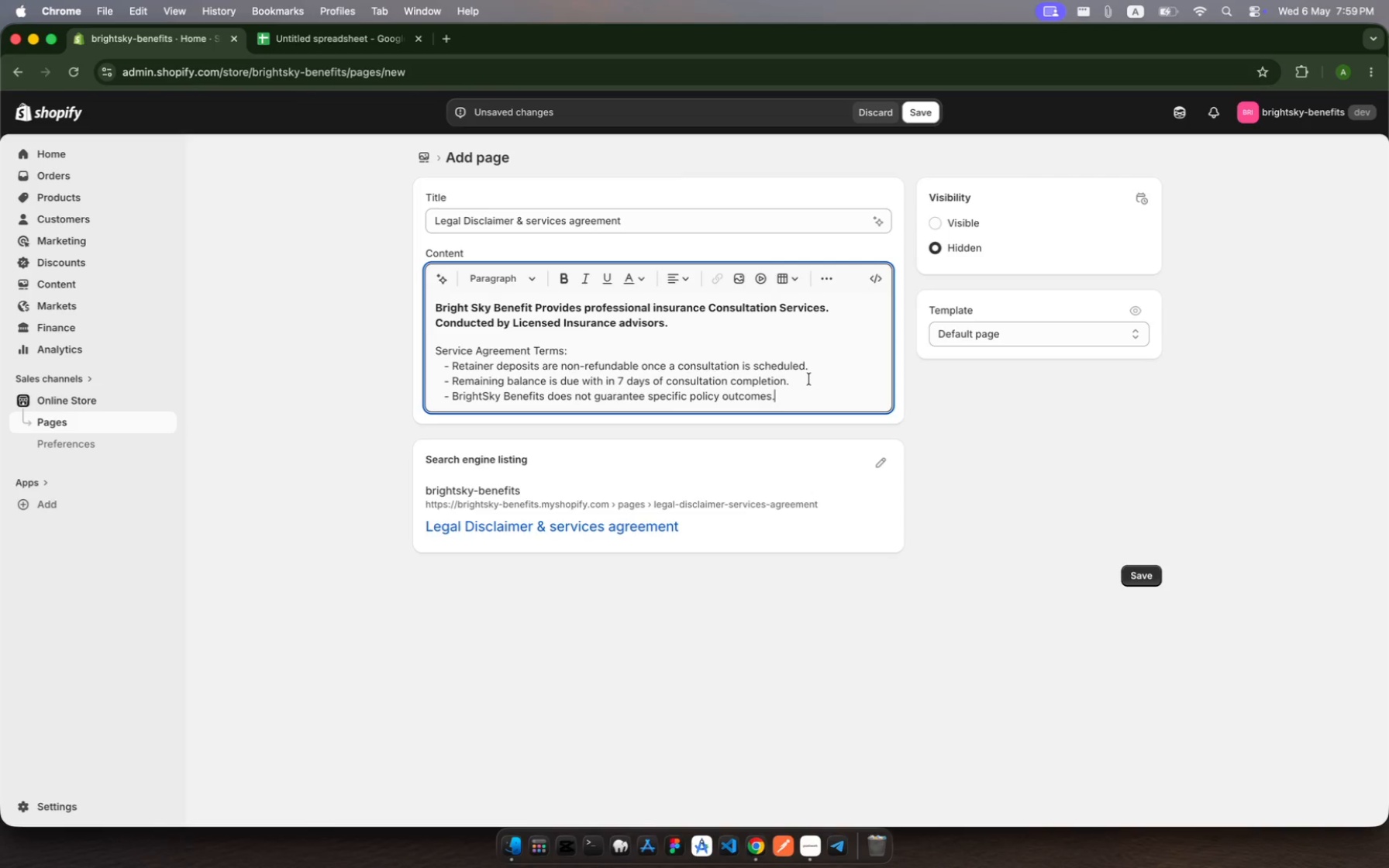 
key(Meta+C)
 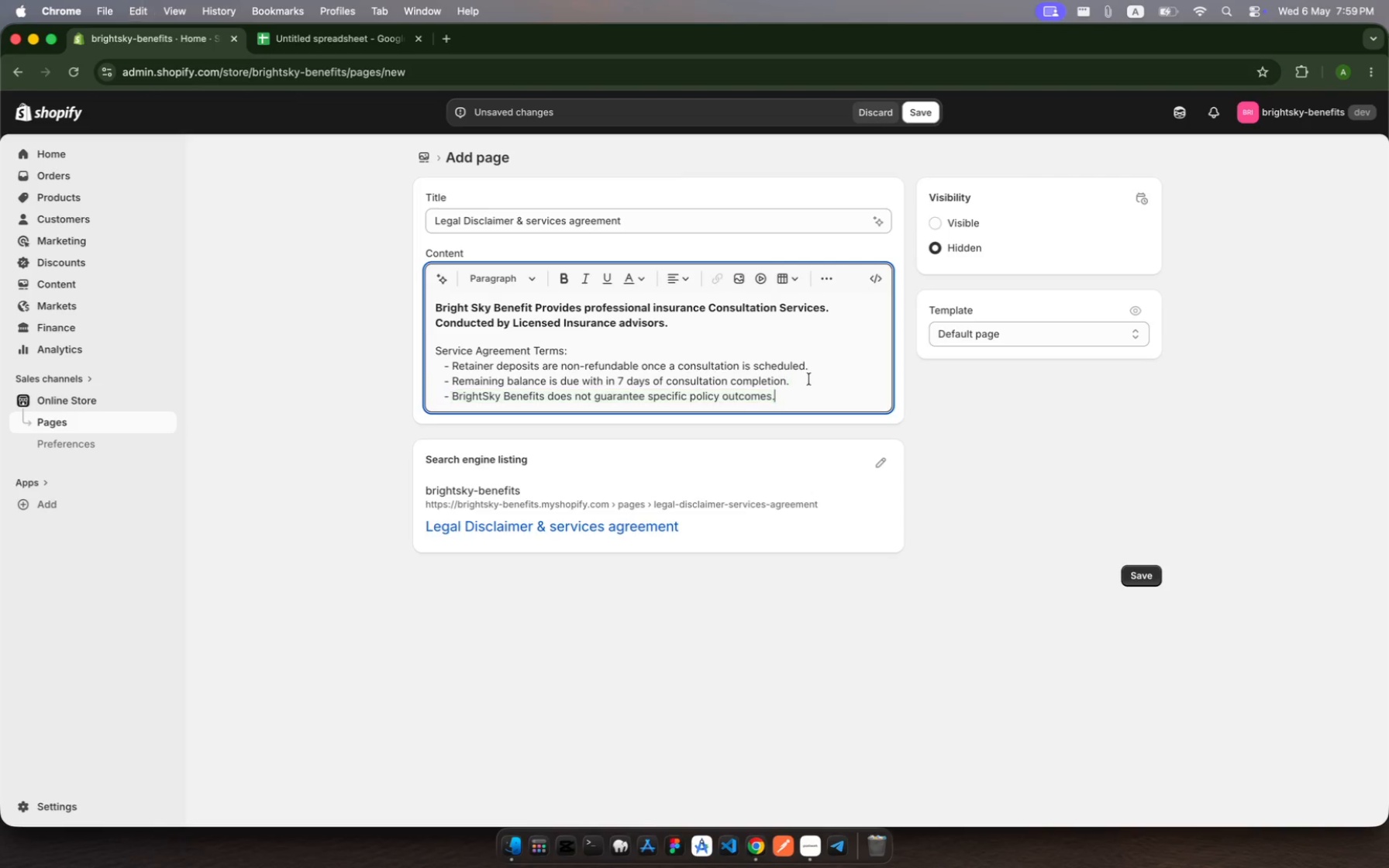 
key(Meta+V)
 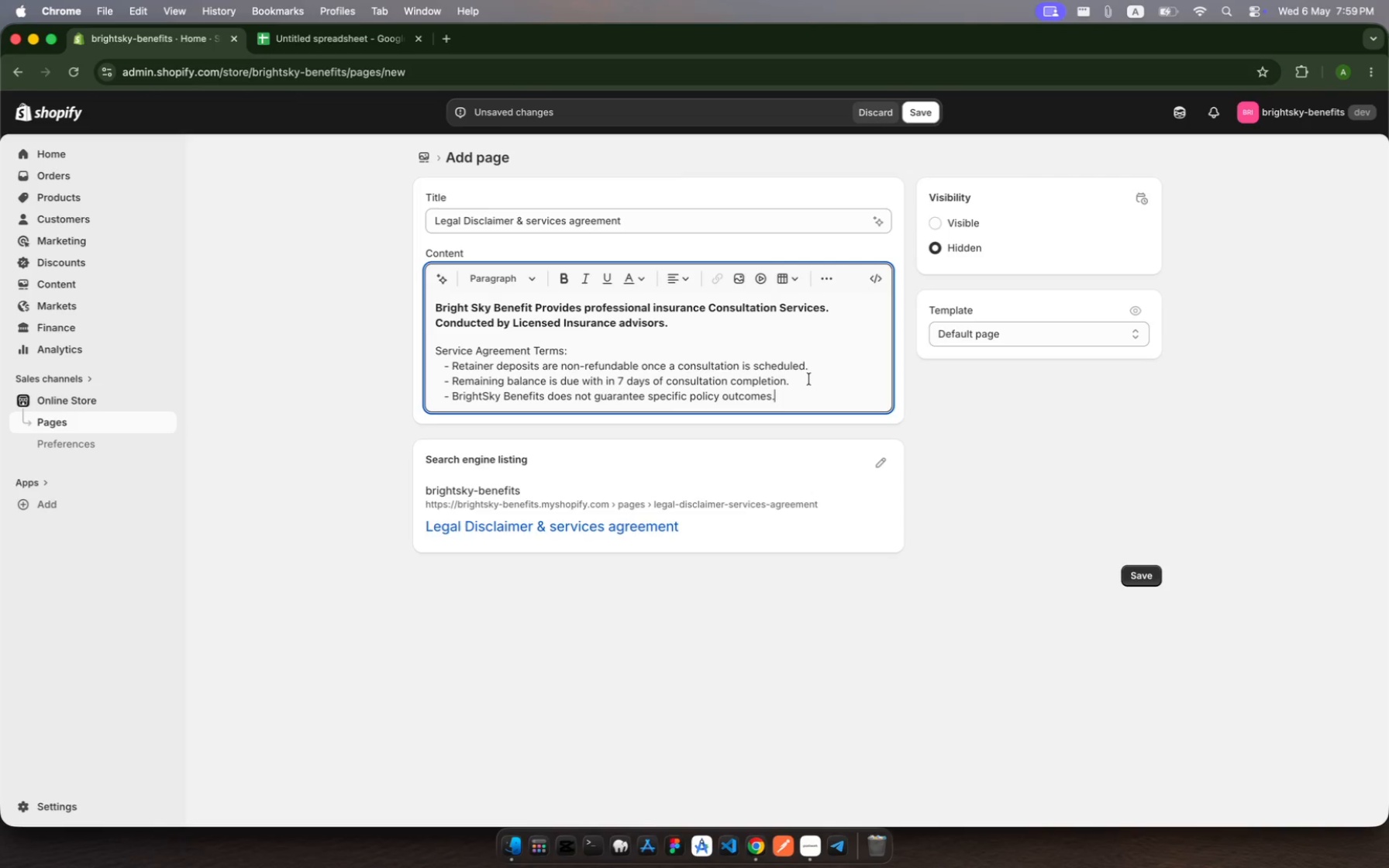 
key(Meta+V)
 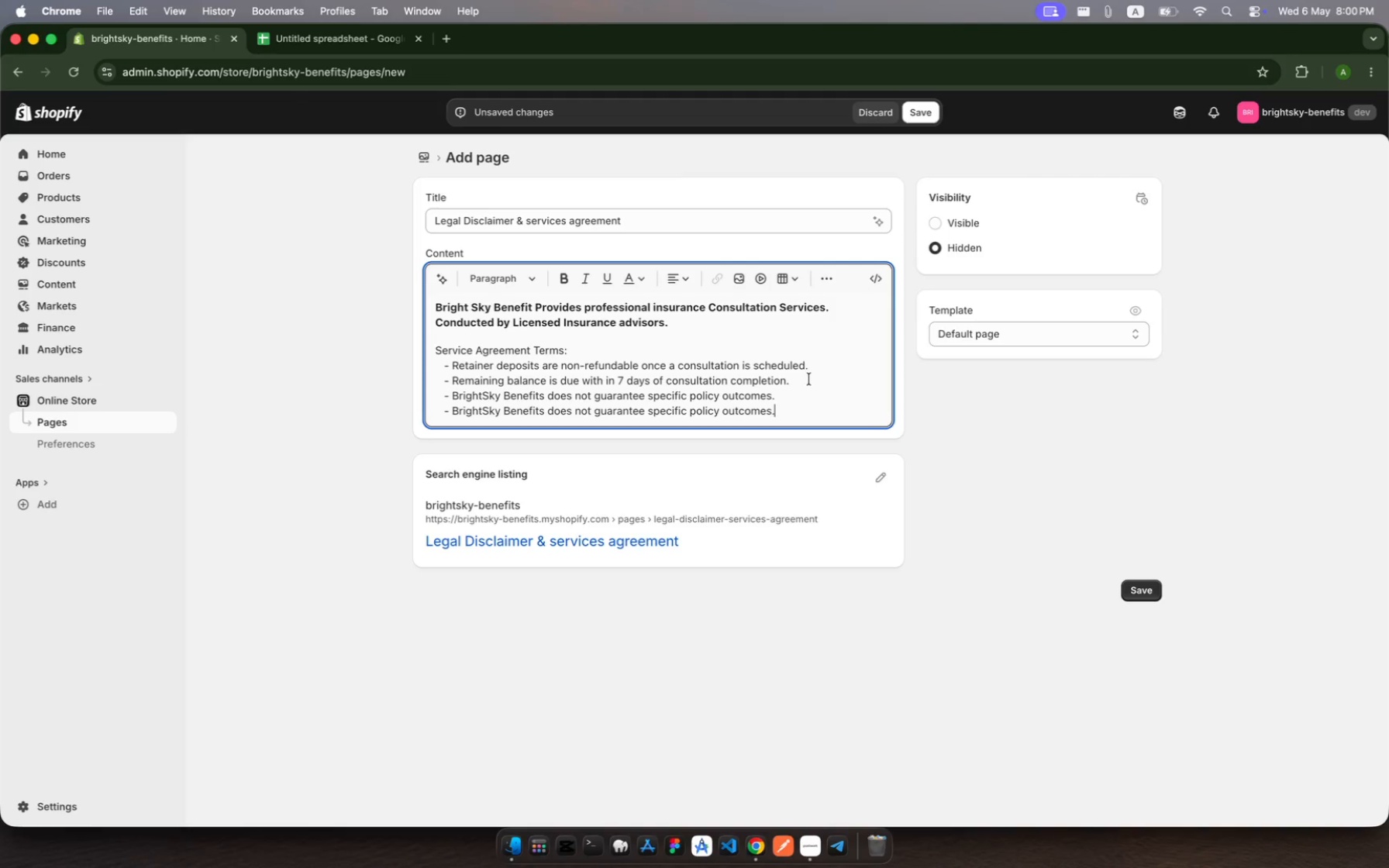 
wait(10.62)
 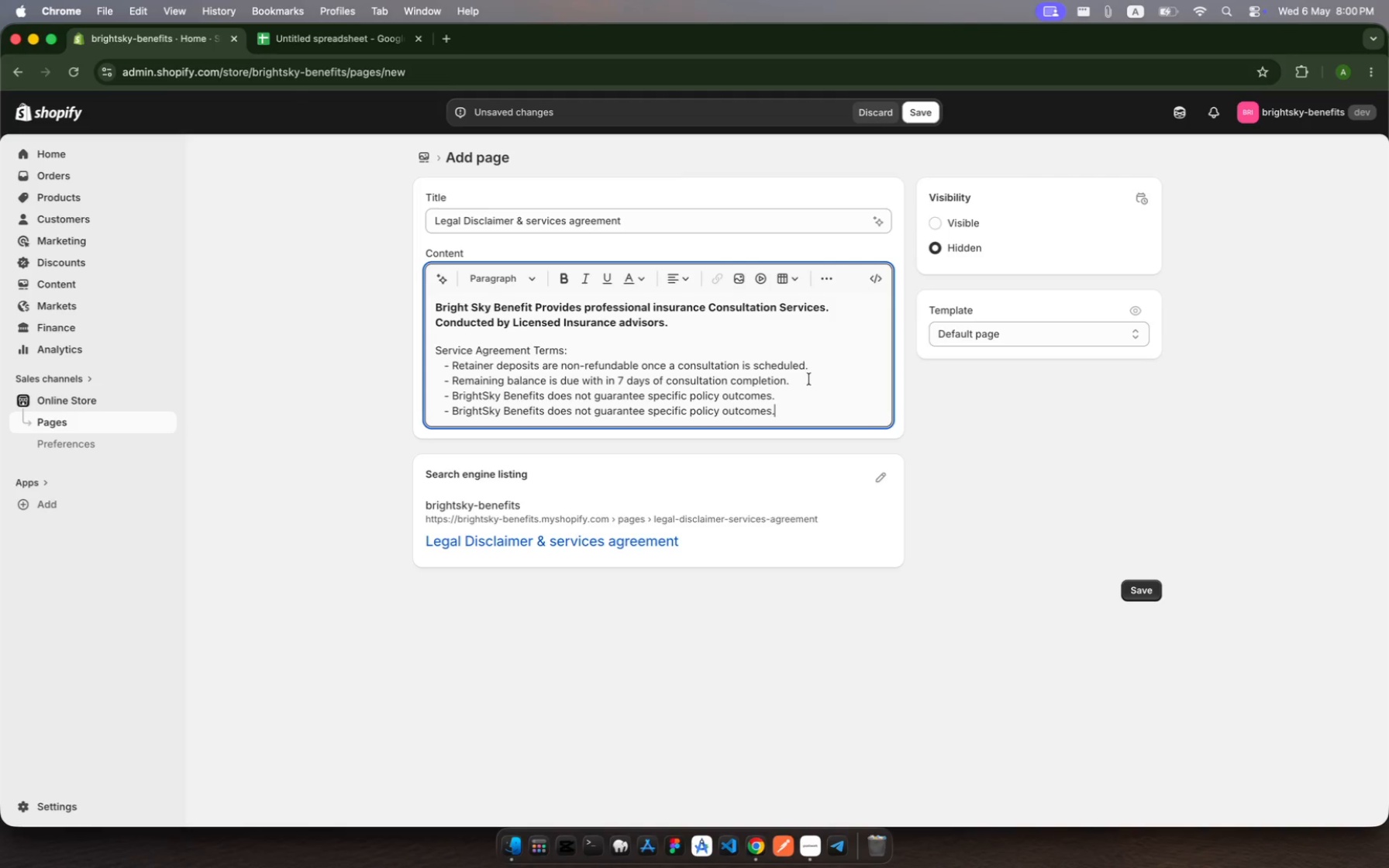 
left_click([770, 409])
 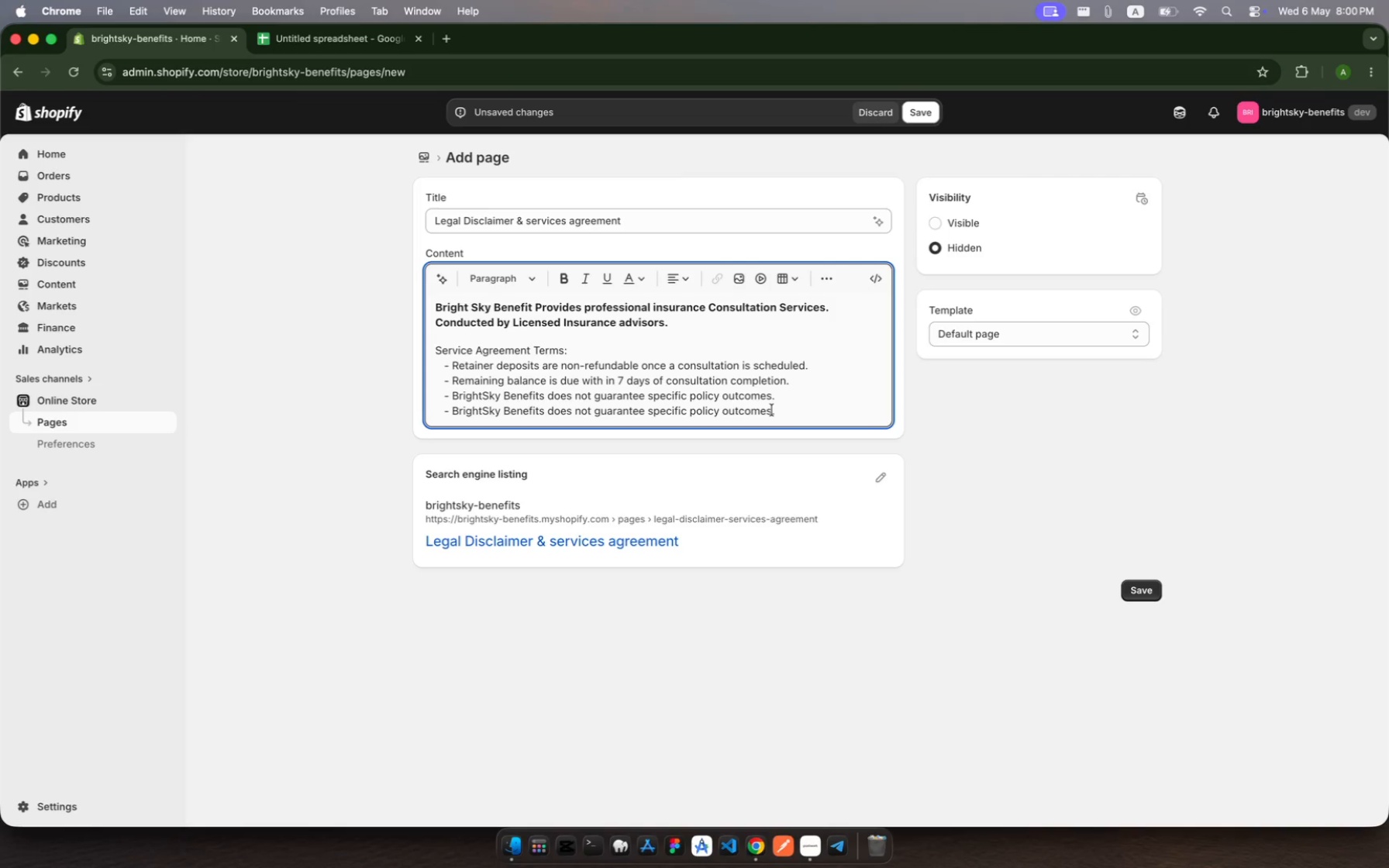 
left_click_drag(start_coordinate=[773, 410], to_coordinate=[454, 404])
 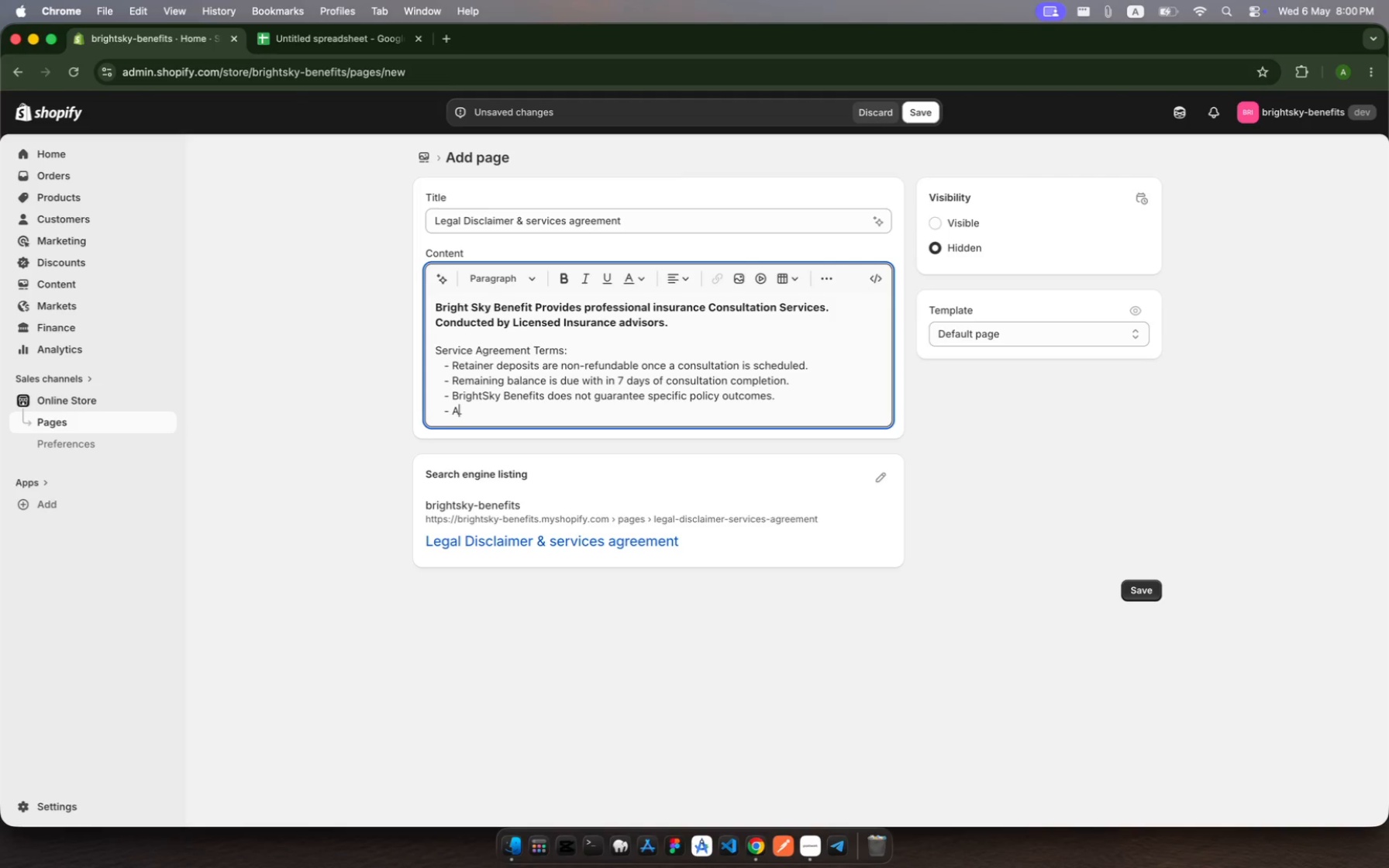 
type(All recommendations are subject to carrer )
 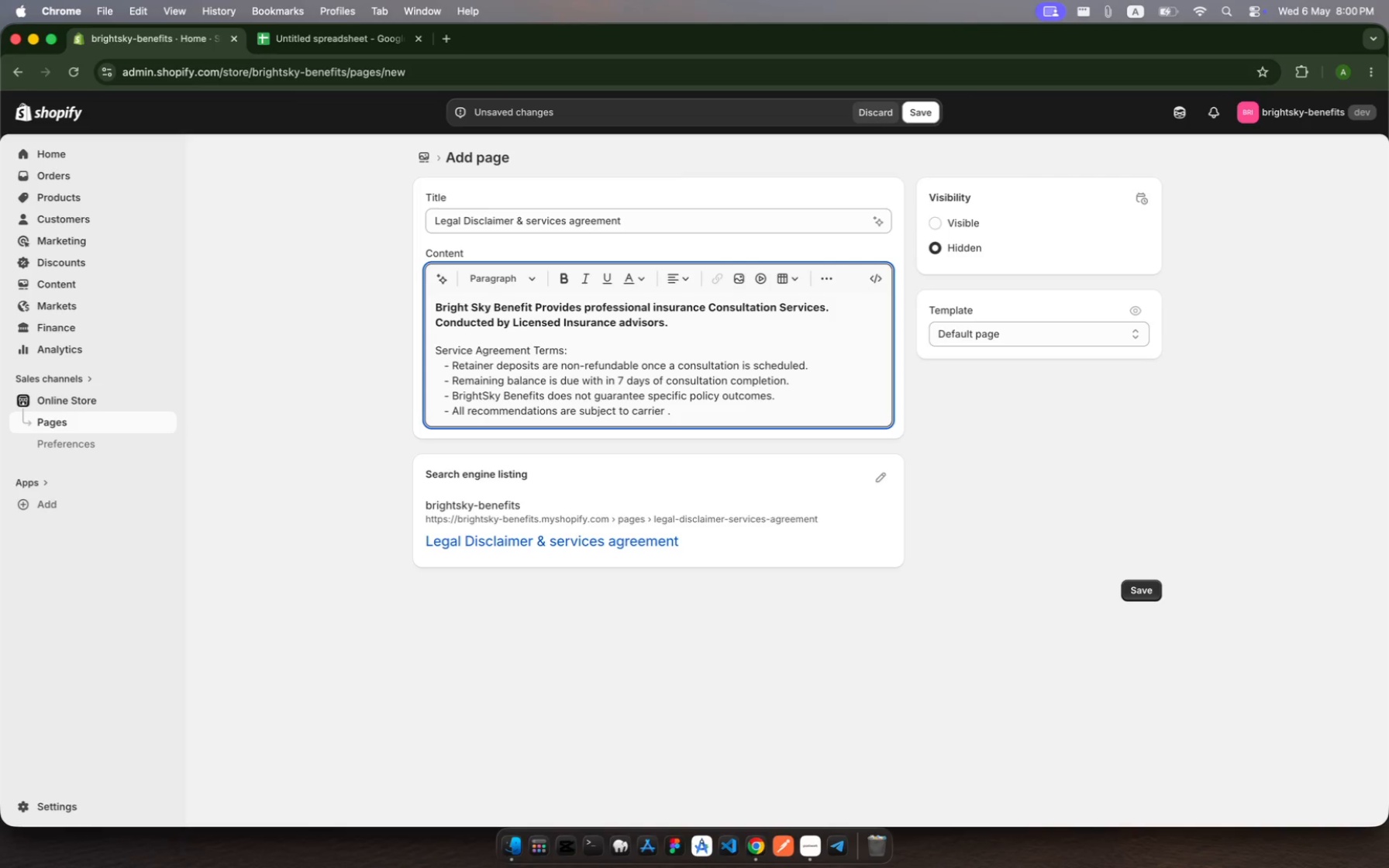 
wait(6.7)
 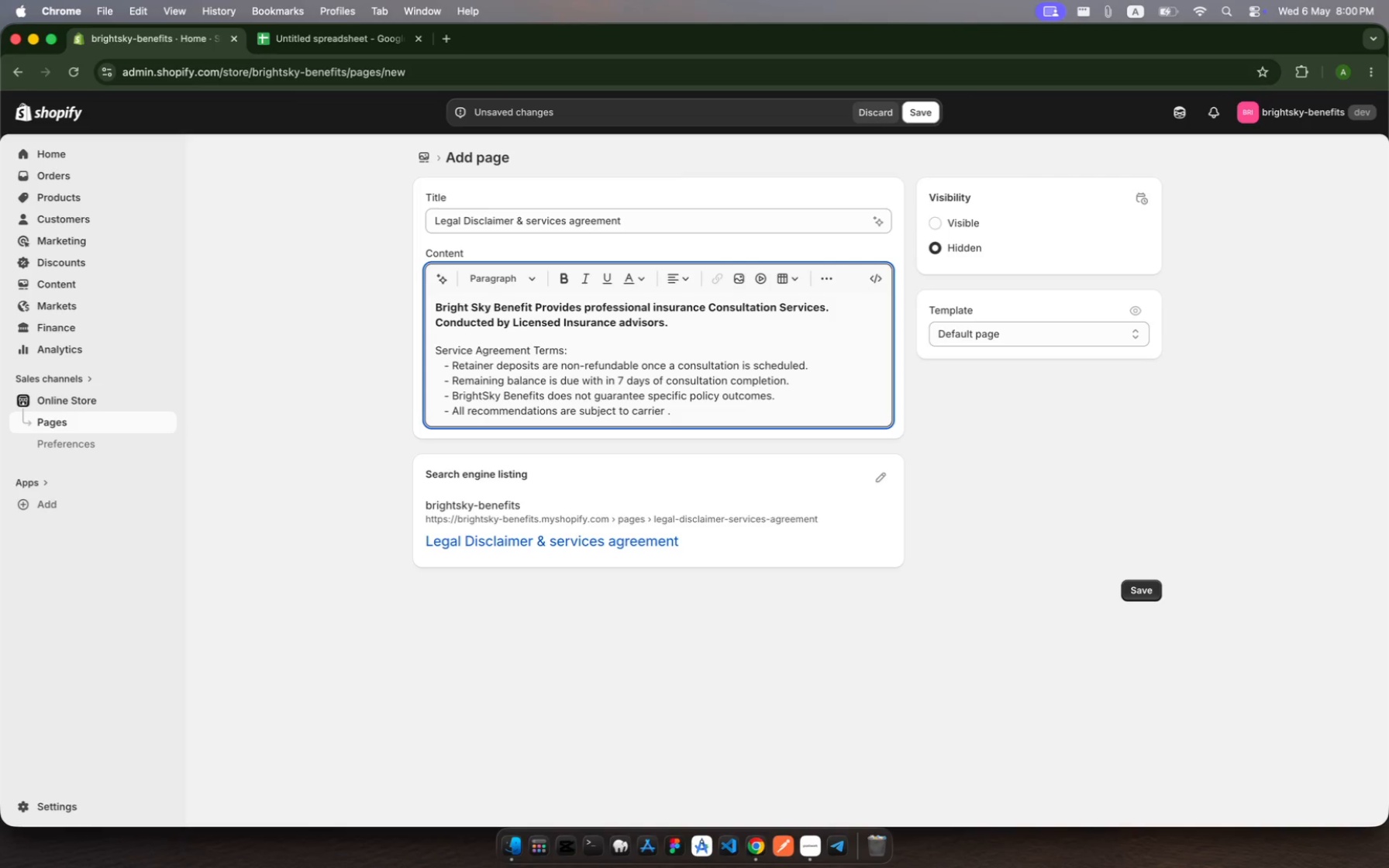 
type(under wrting )
 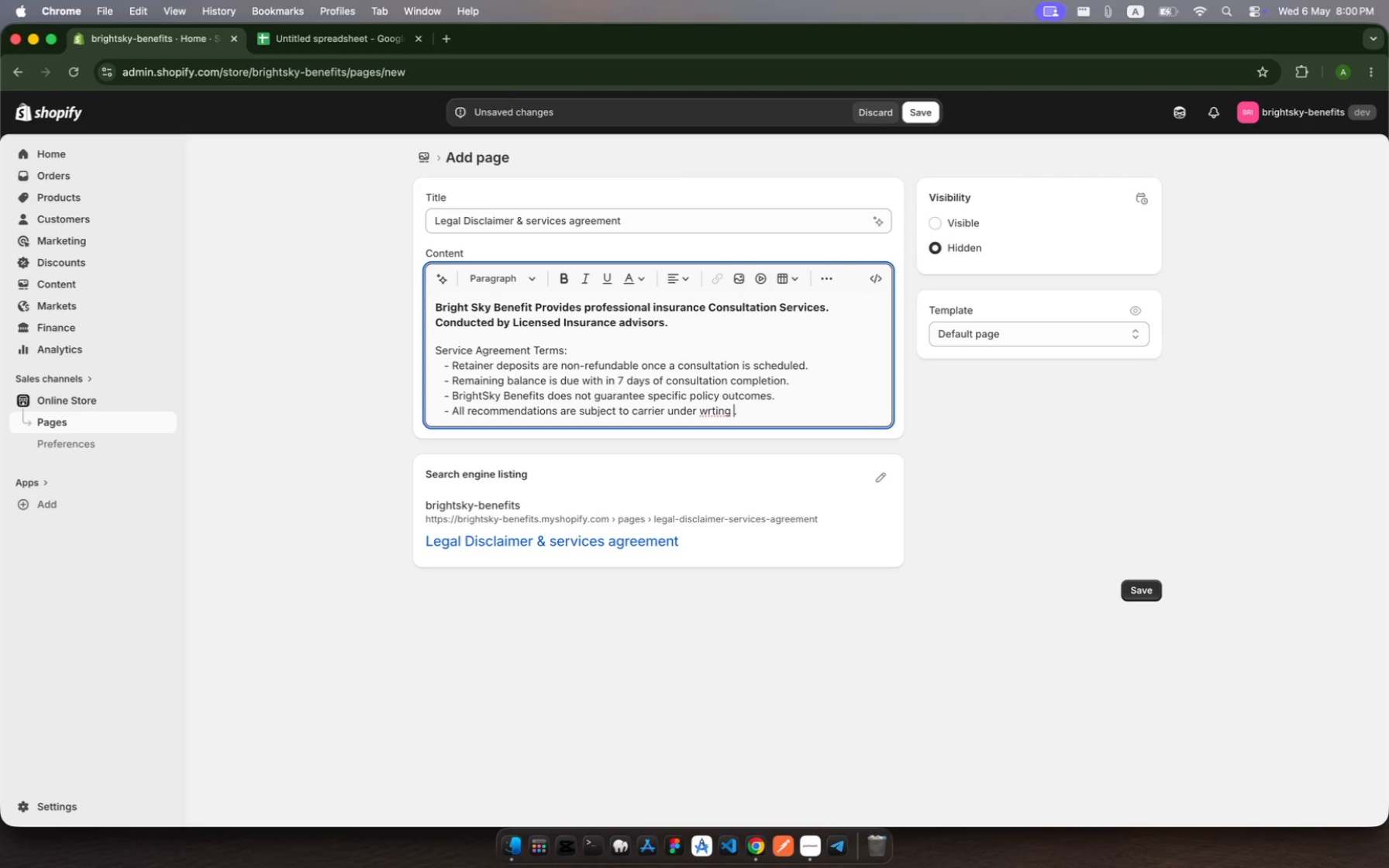 
wait(8.24)
 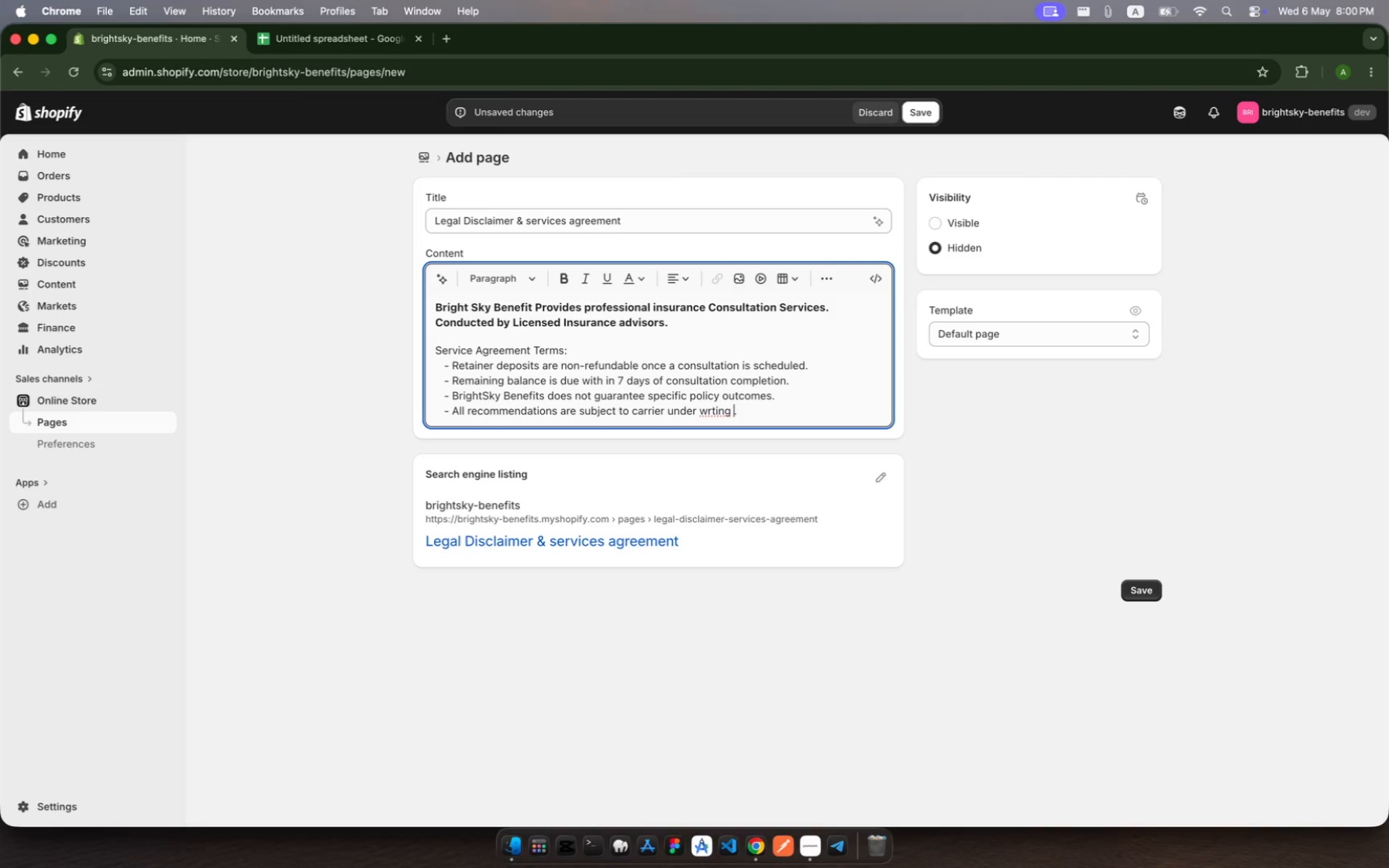 
key(ArrowLeft)
 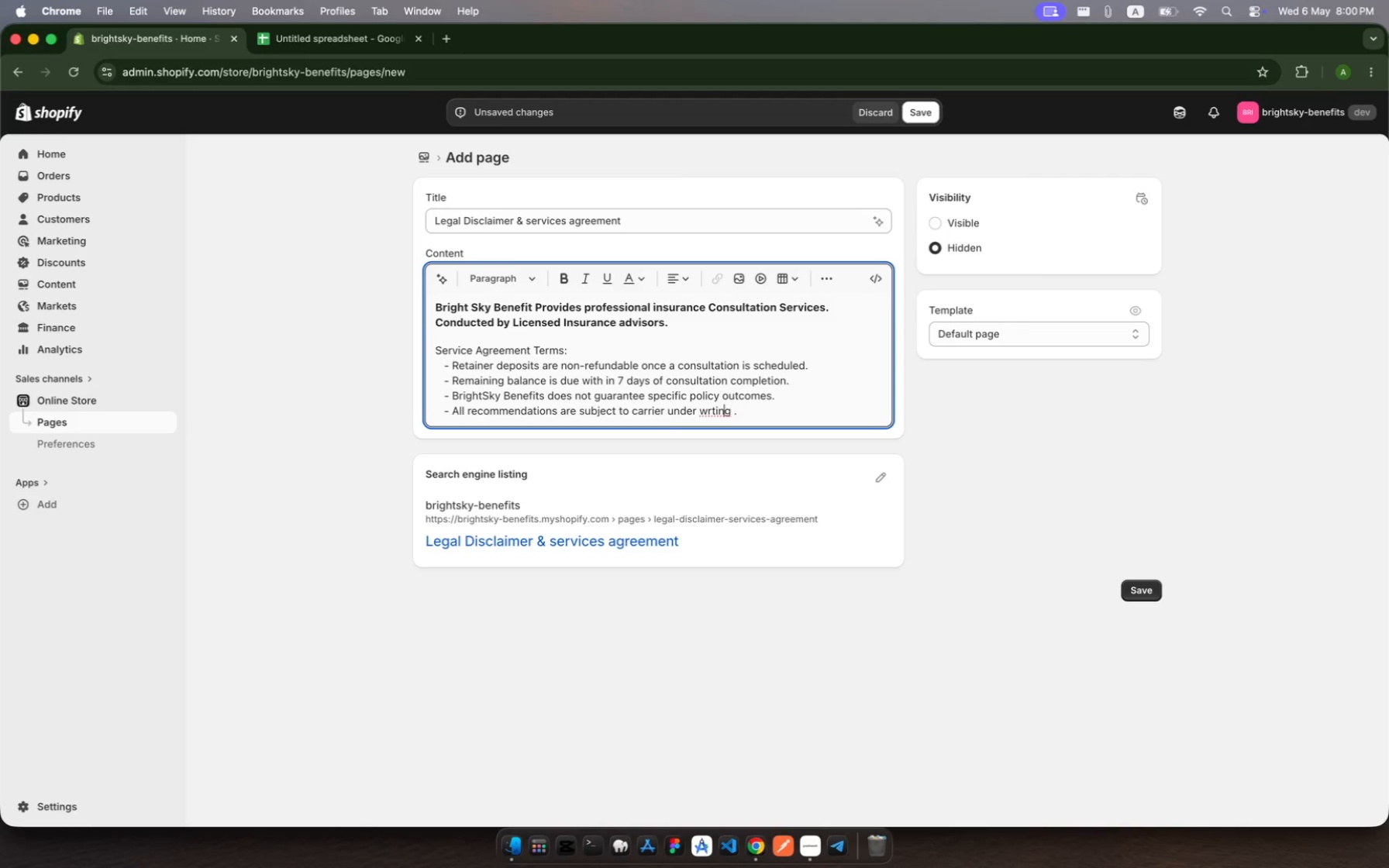 
key(ArrowLeft)
 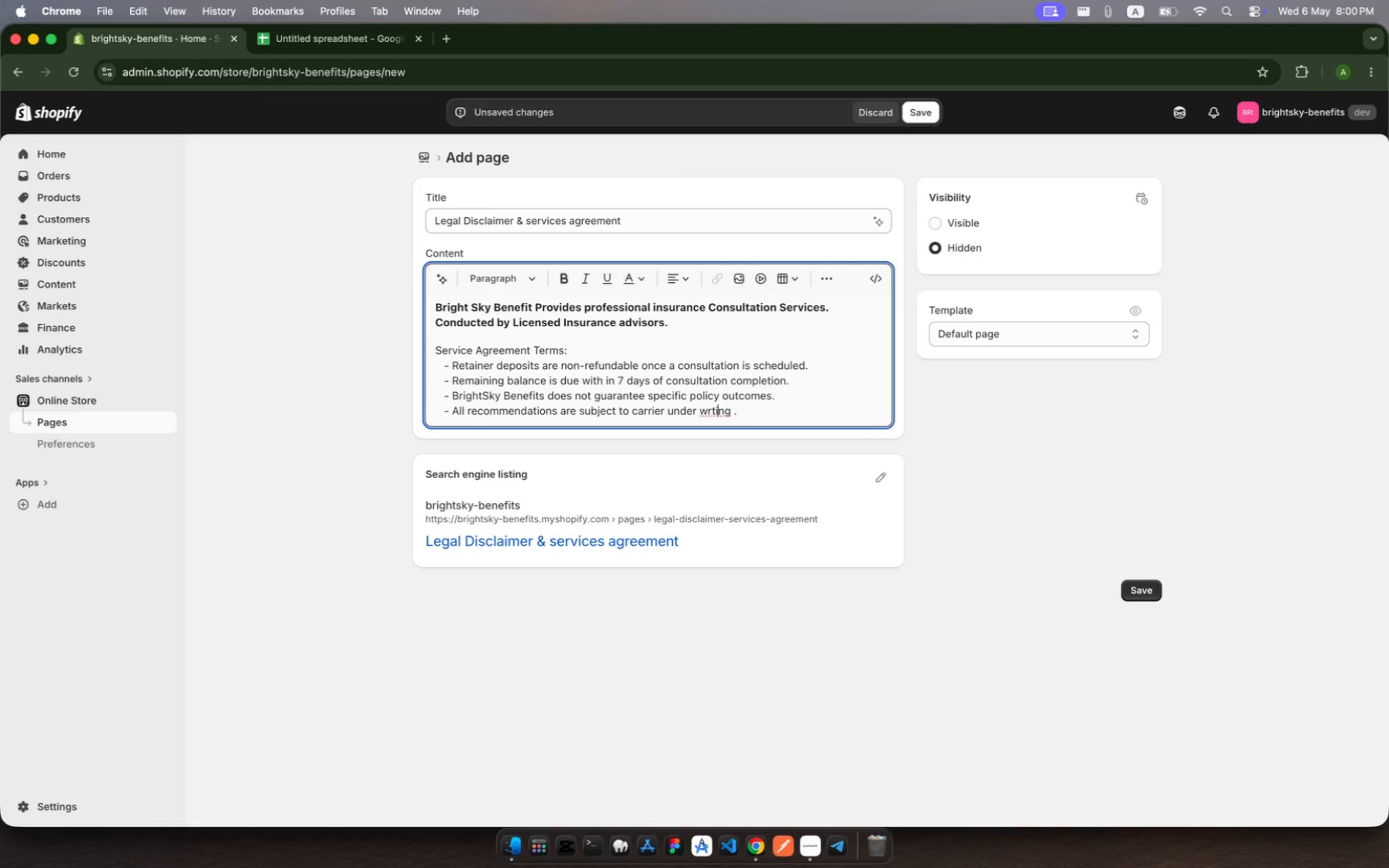 
key(ArrowLeft)
 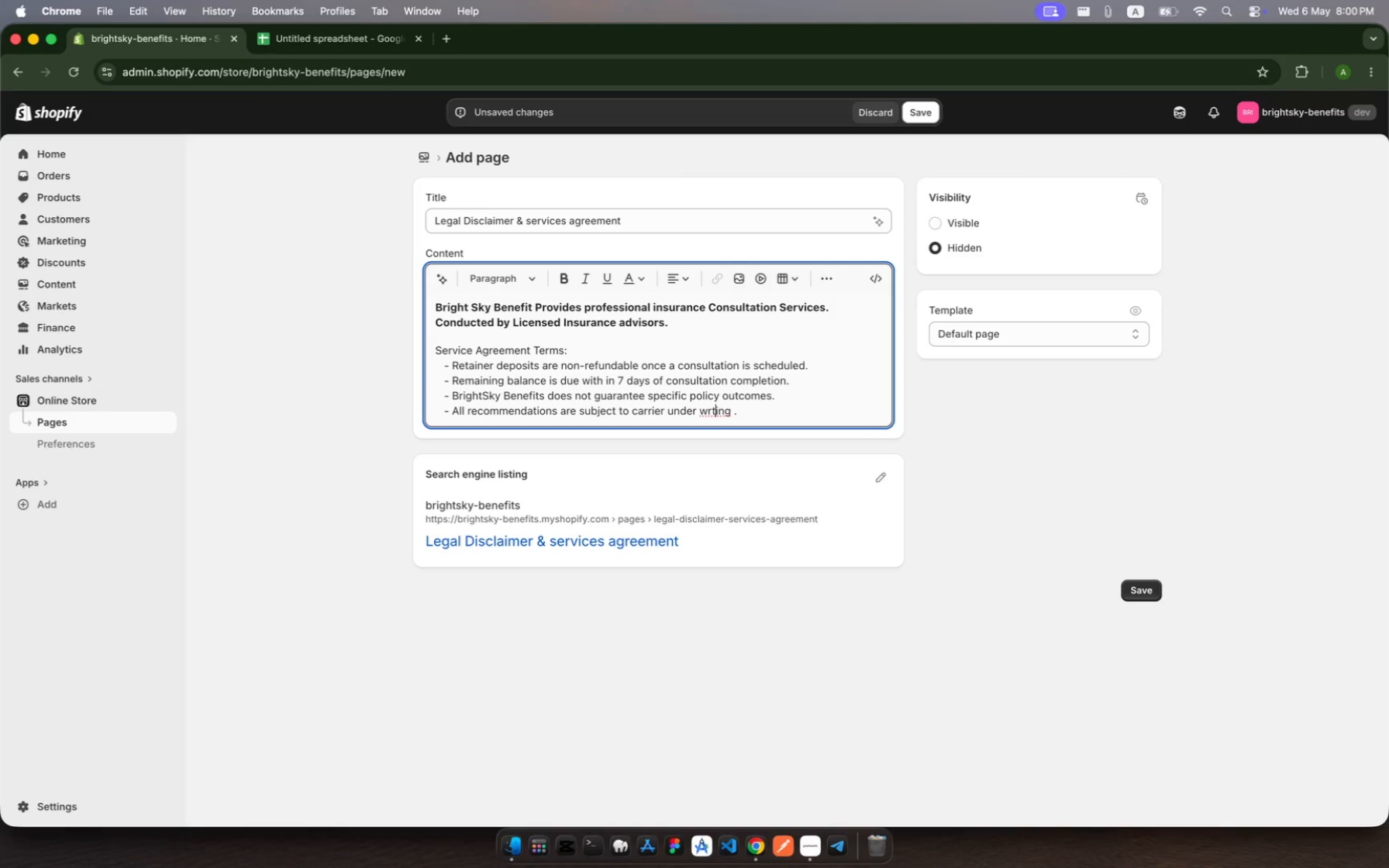 
key(ArrowLeft)
 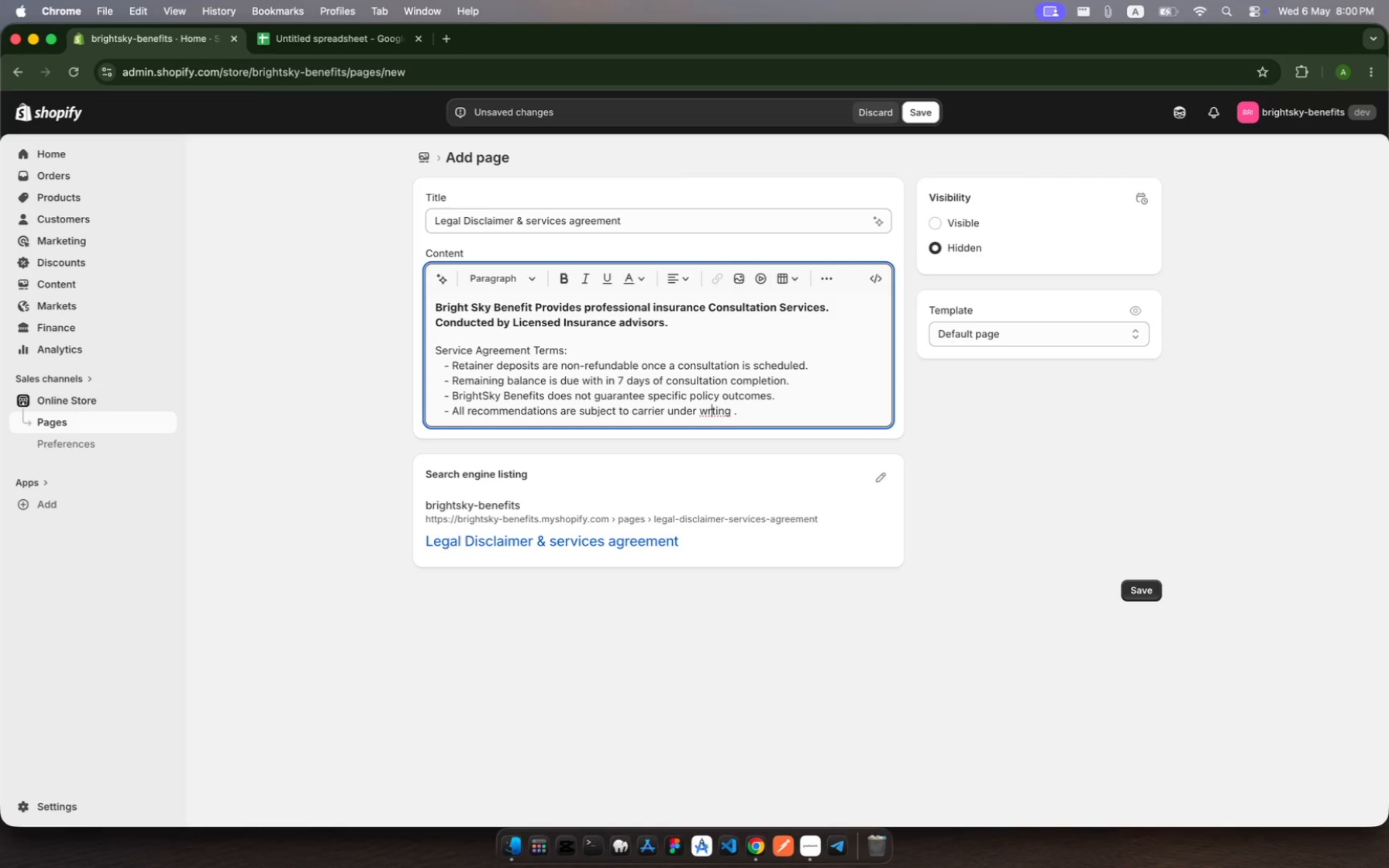 
key(ArrowLeft)
 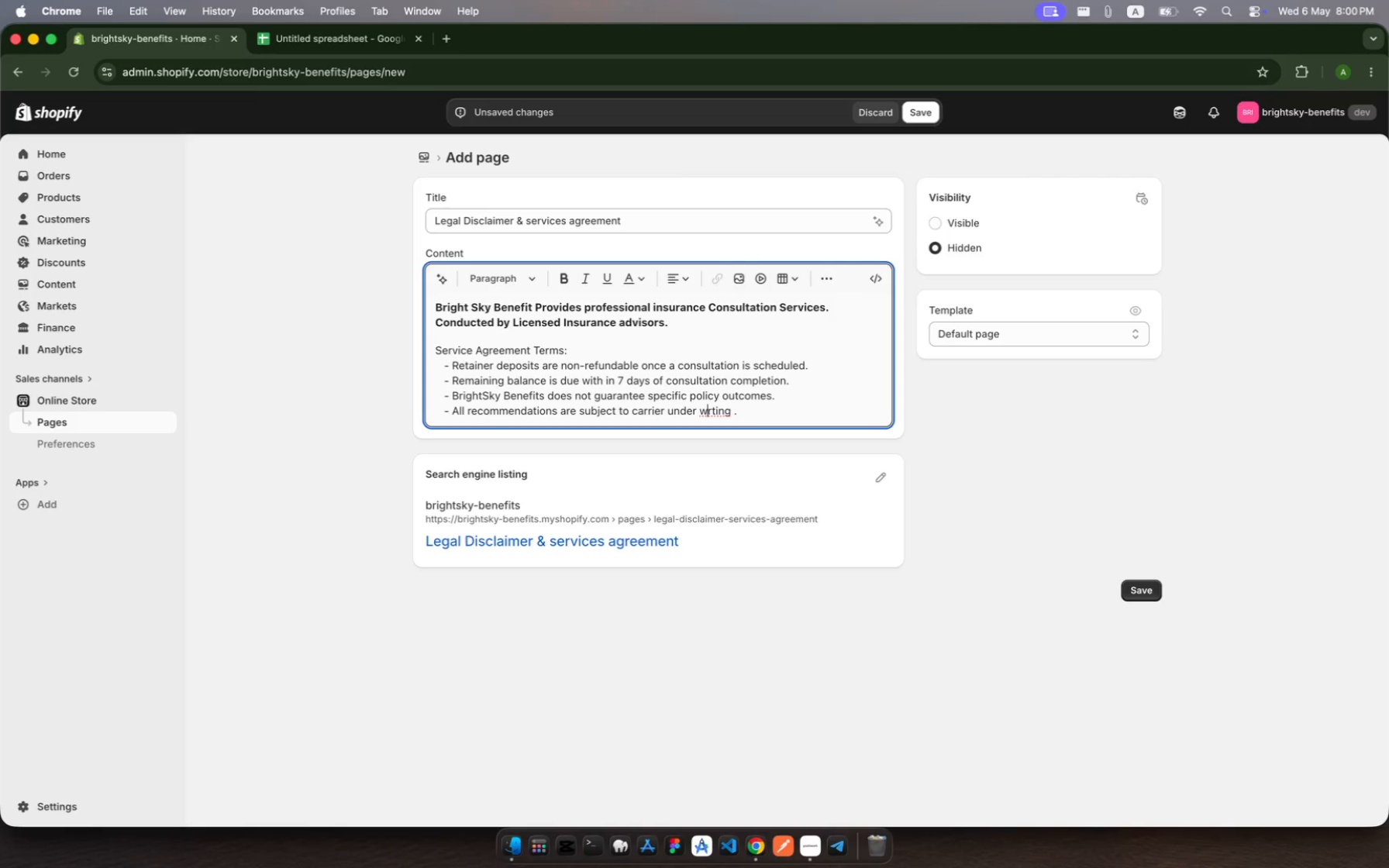 
key(ArrowLeft)
 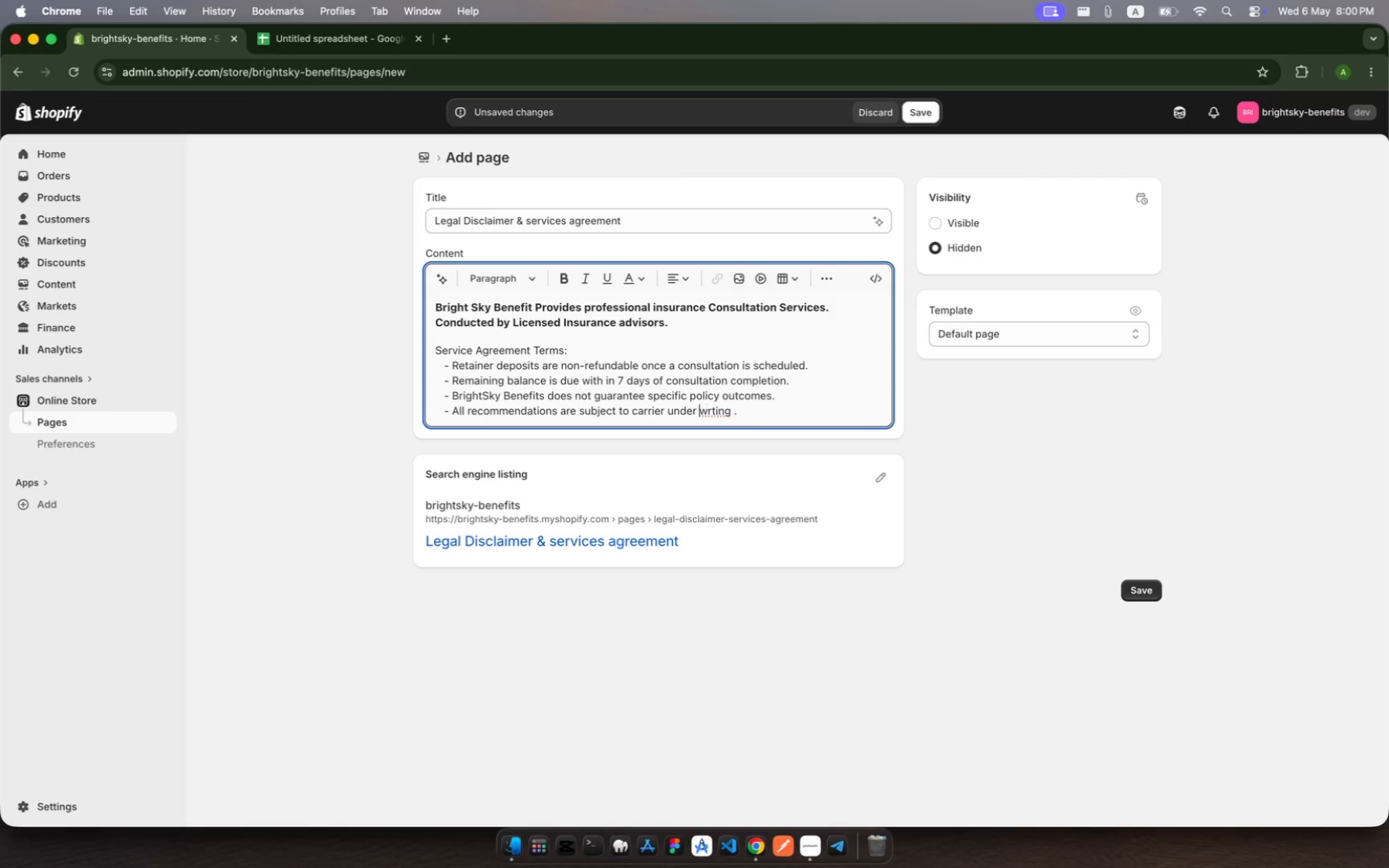 
key(ArrowLeft)
 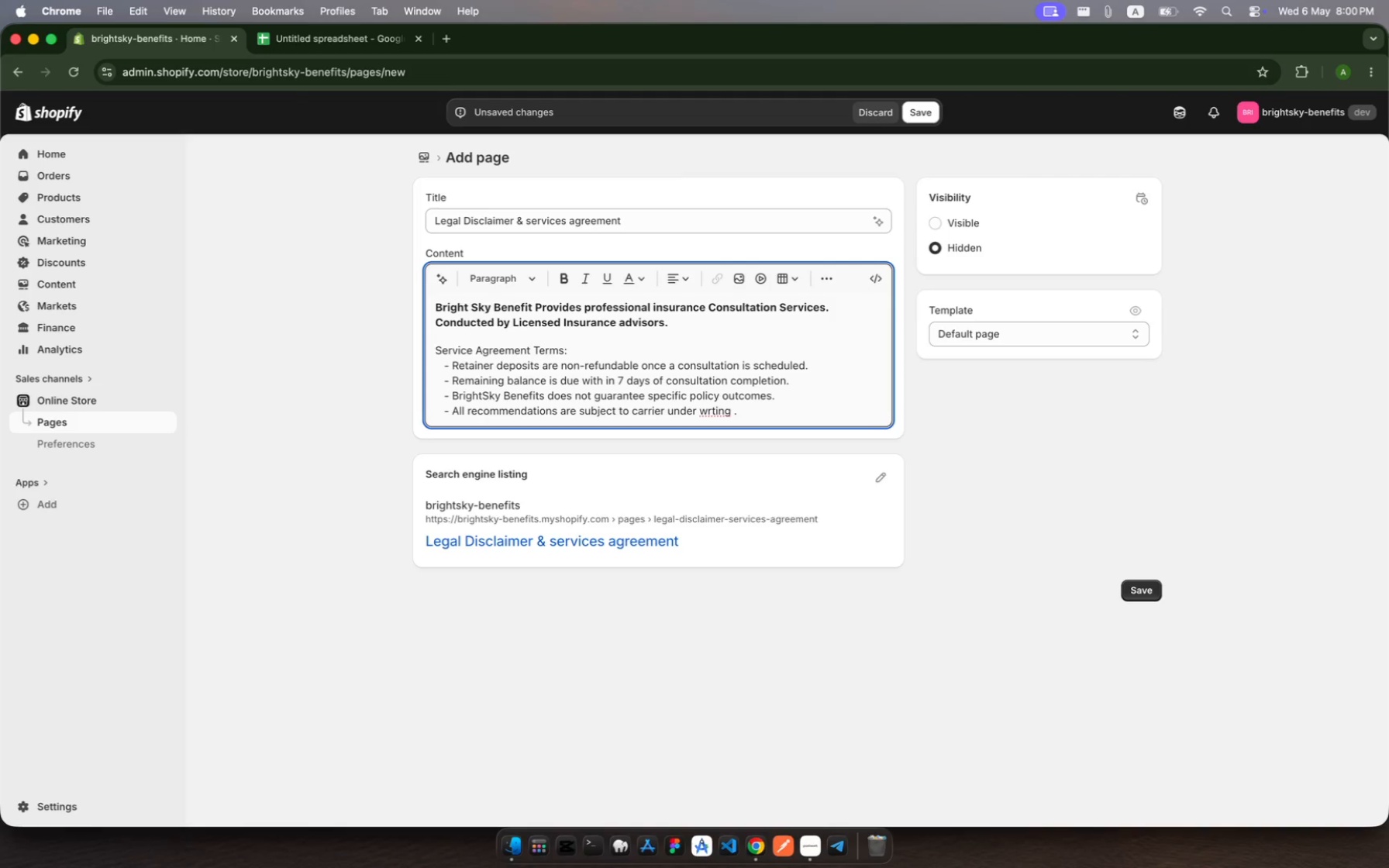 
key(Backspace)
 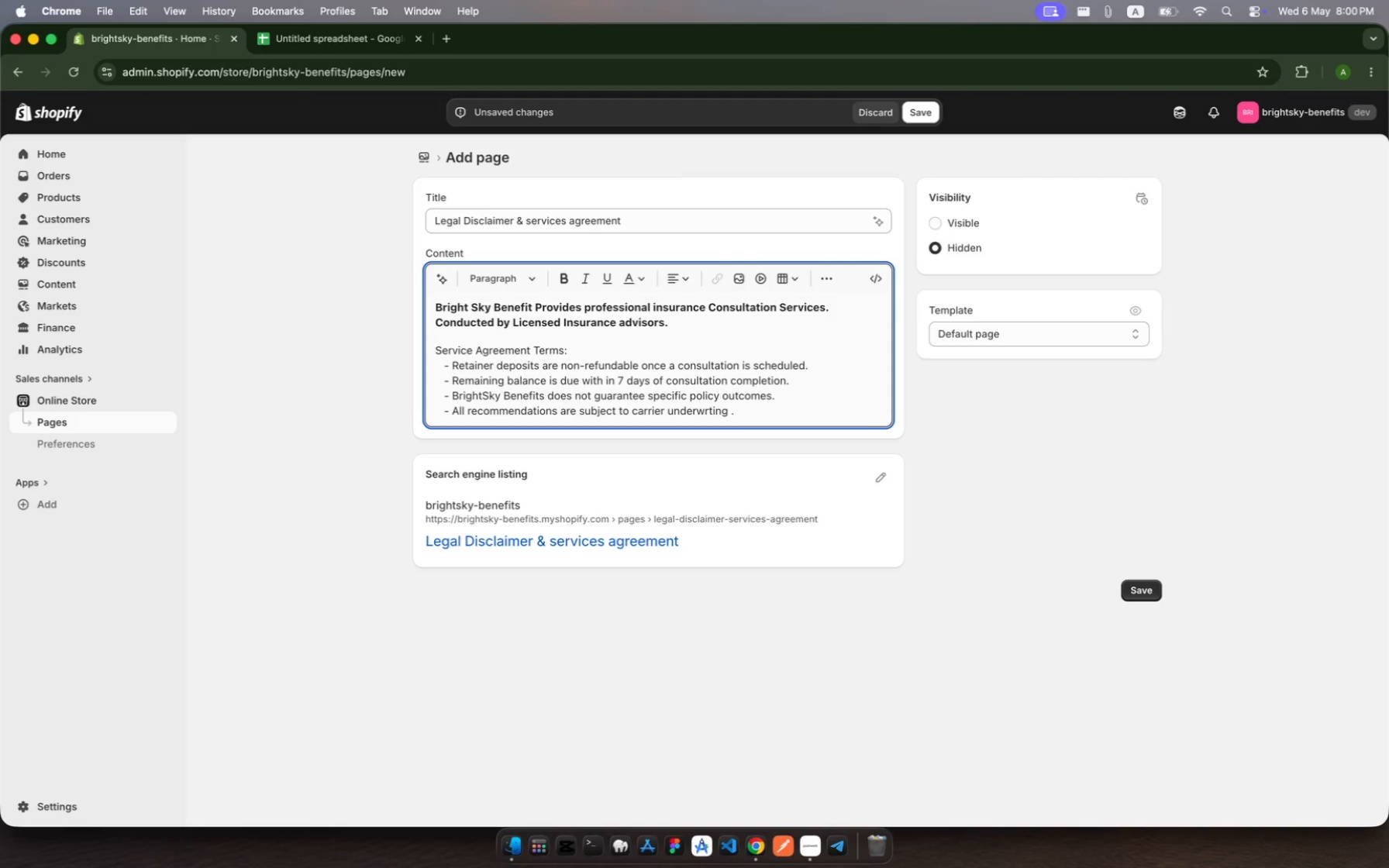 
key(ArrowRight)
 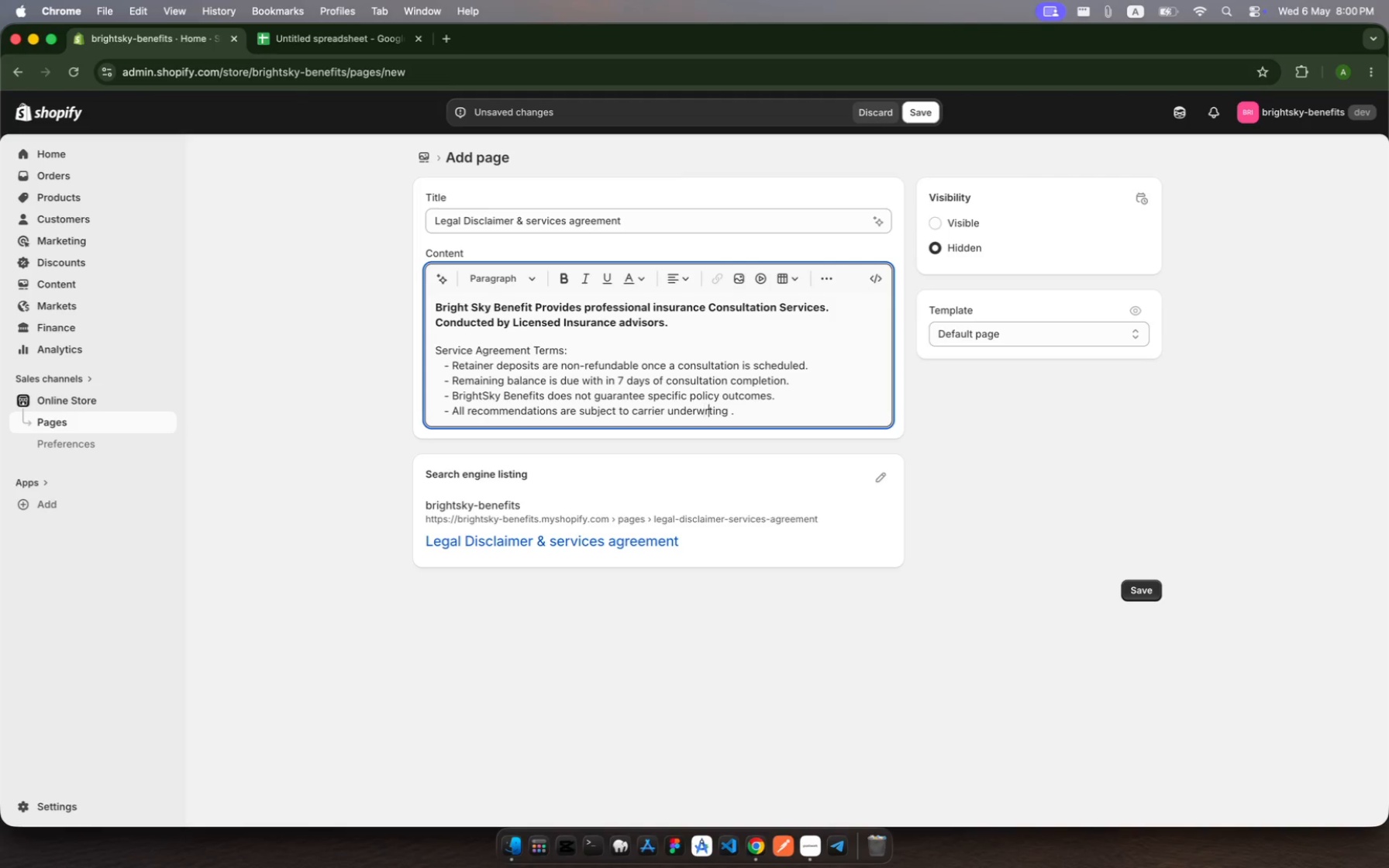 
key(ArrowRight)
 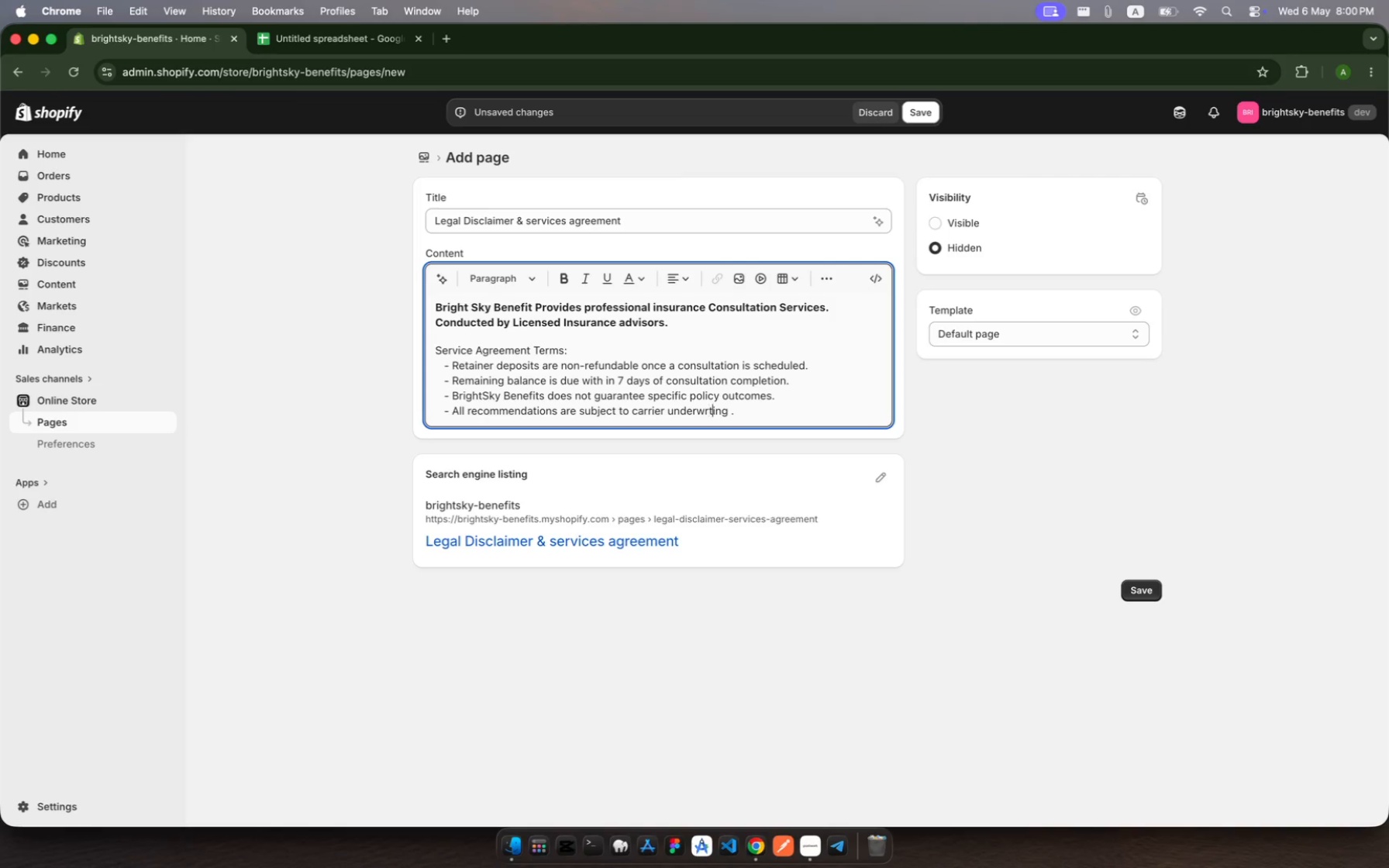 
key(ArrowRight)
 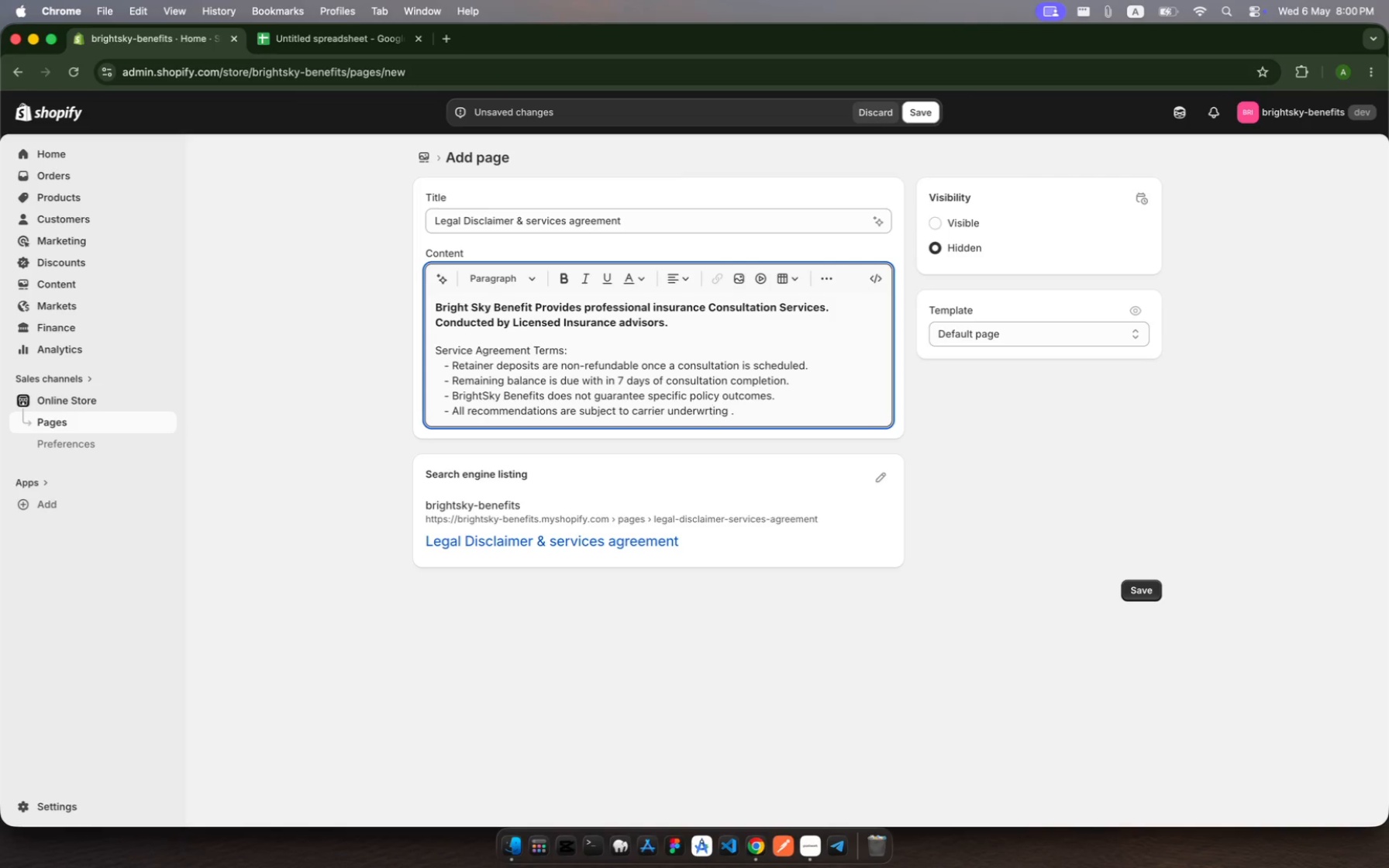 
key(ArrowRight)
 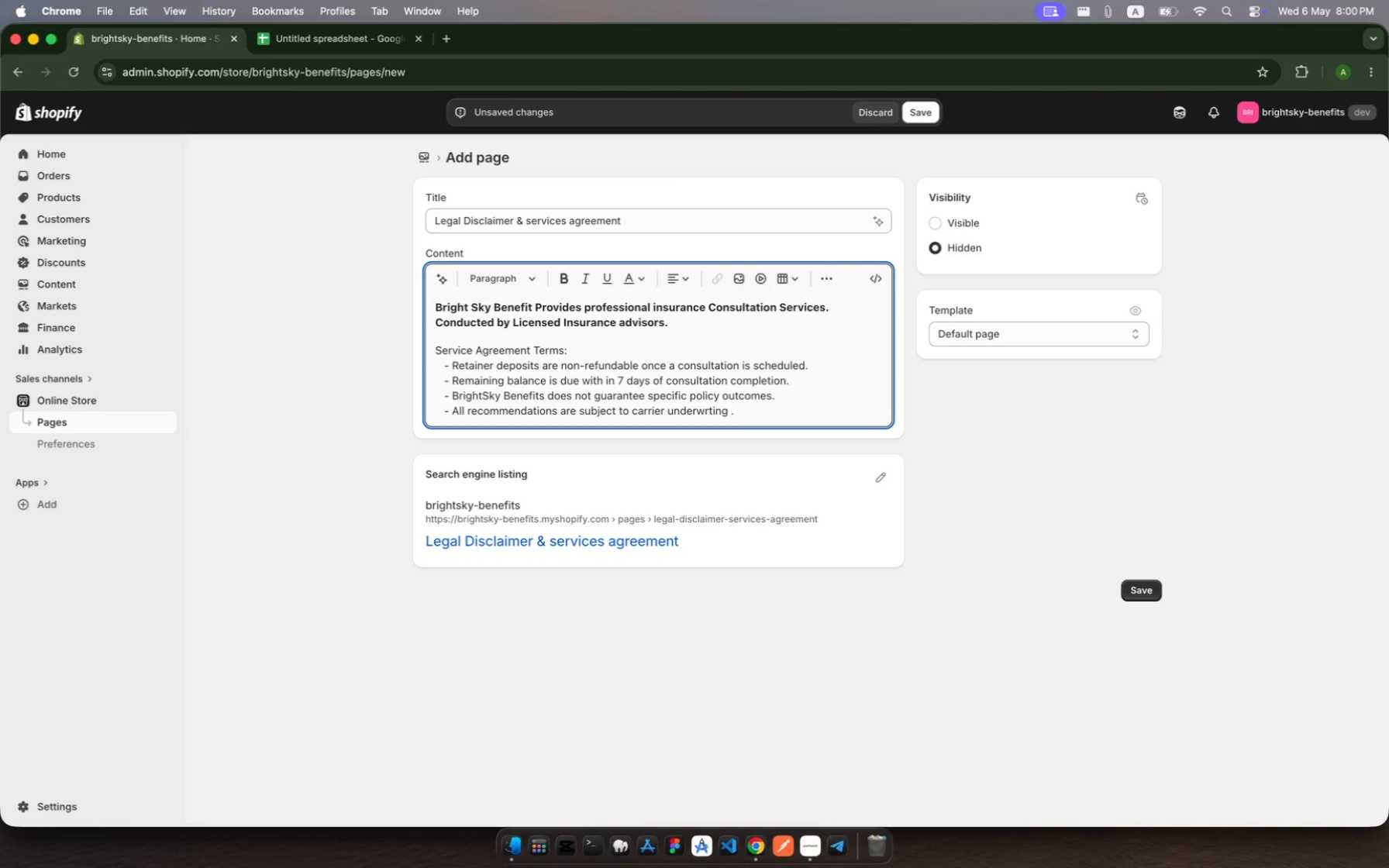 
key(ArrowLeft)
 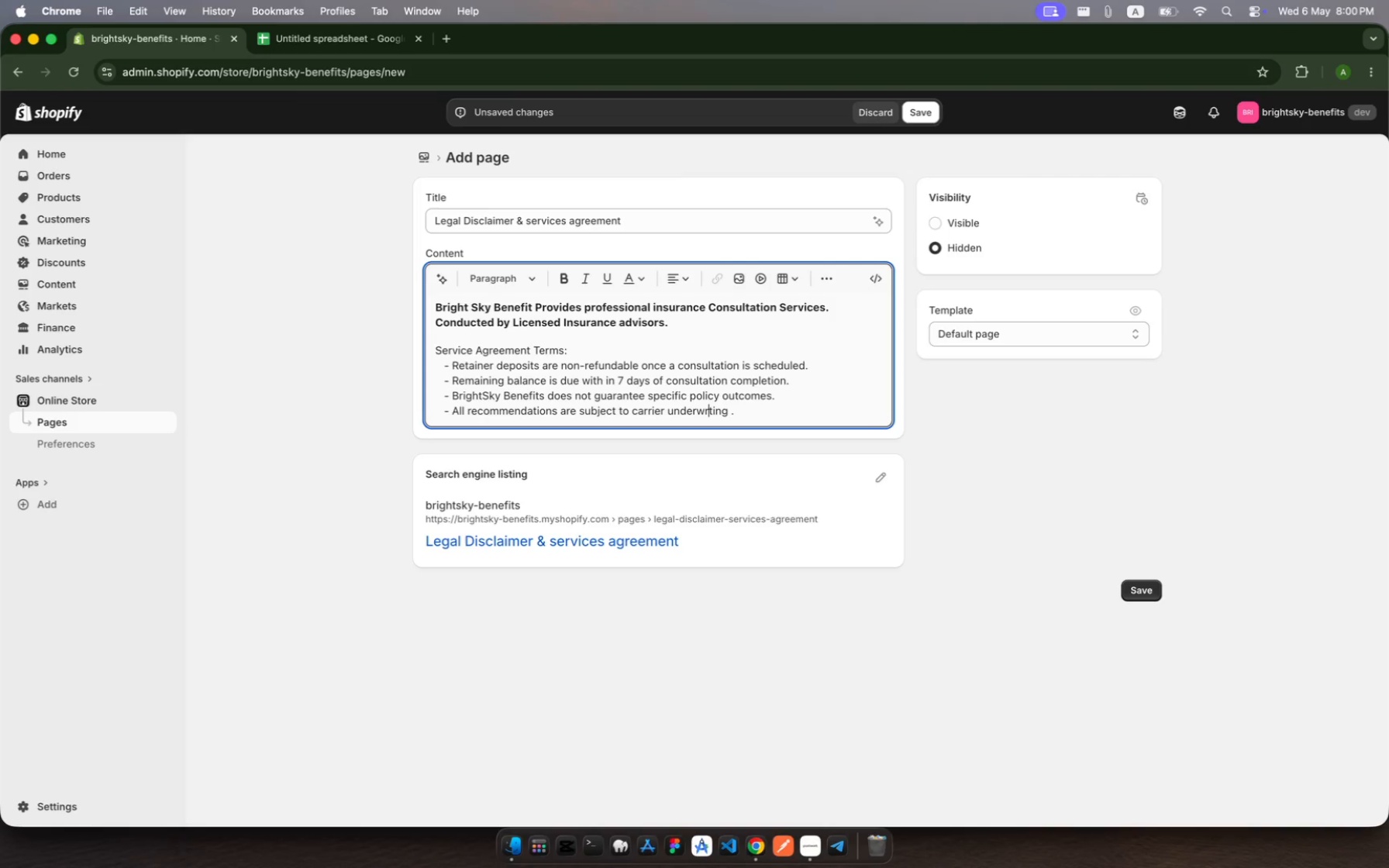 
key(ArrowLeft)
 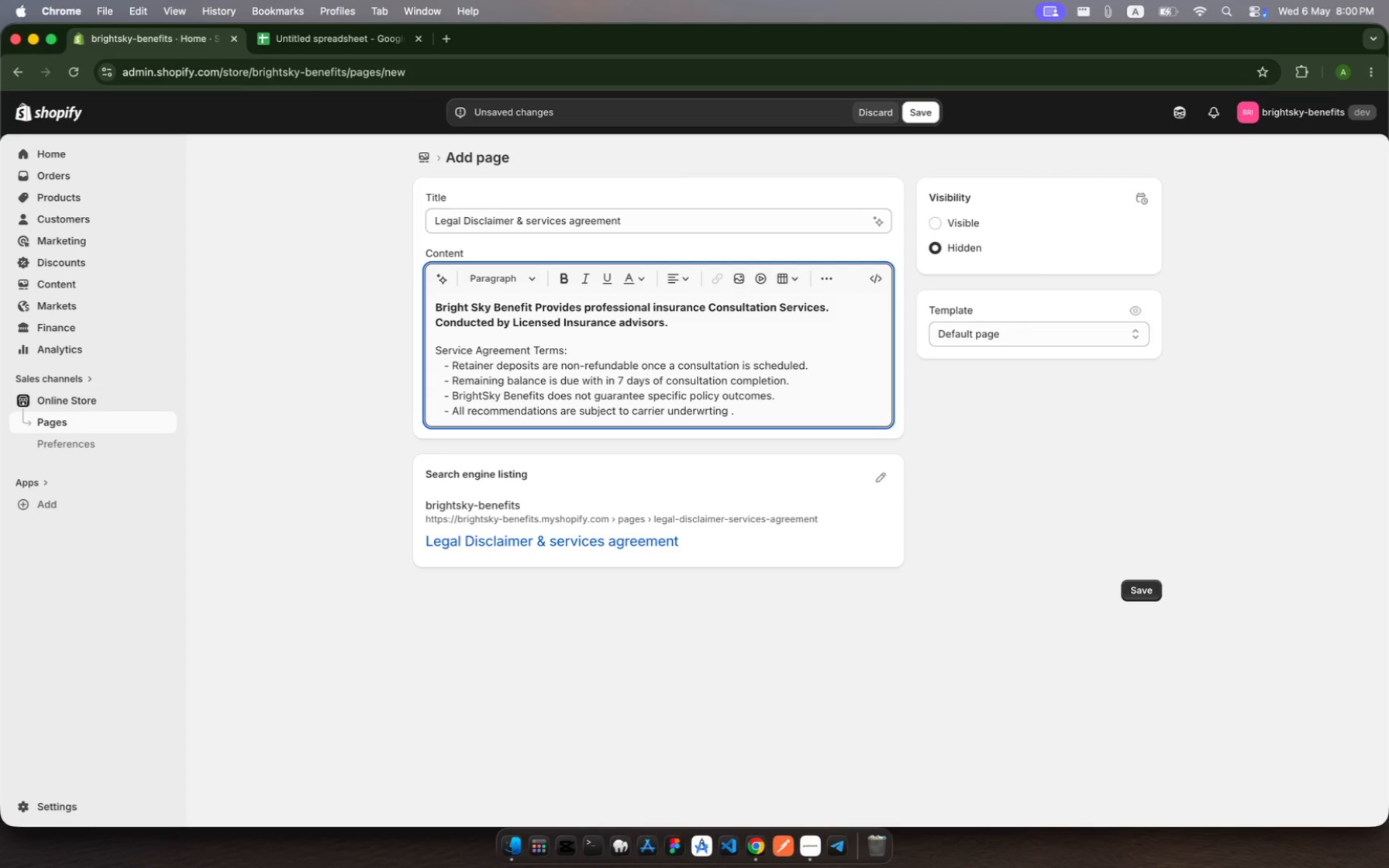 
key(I)
 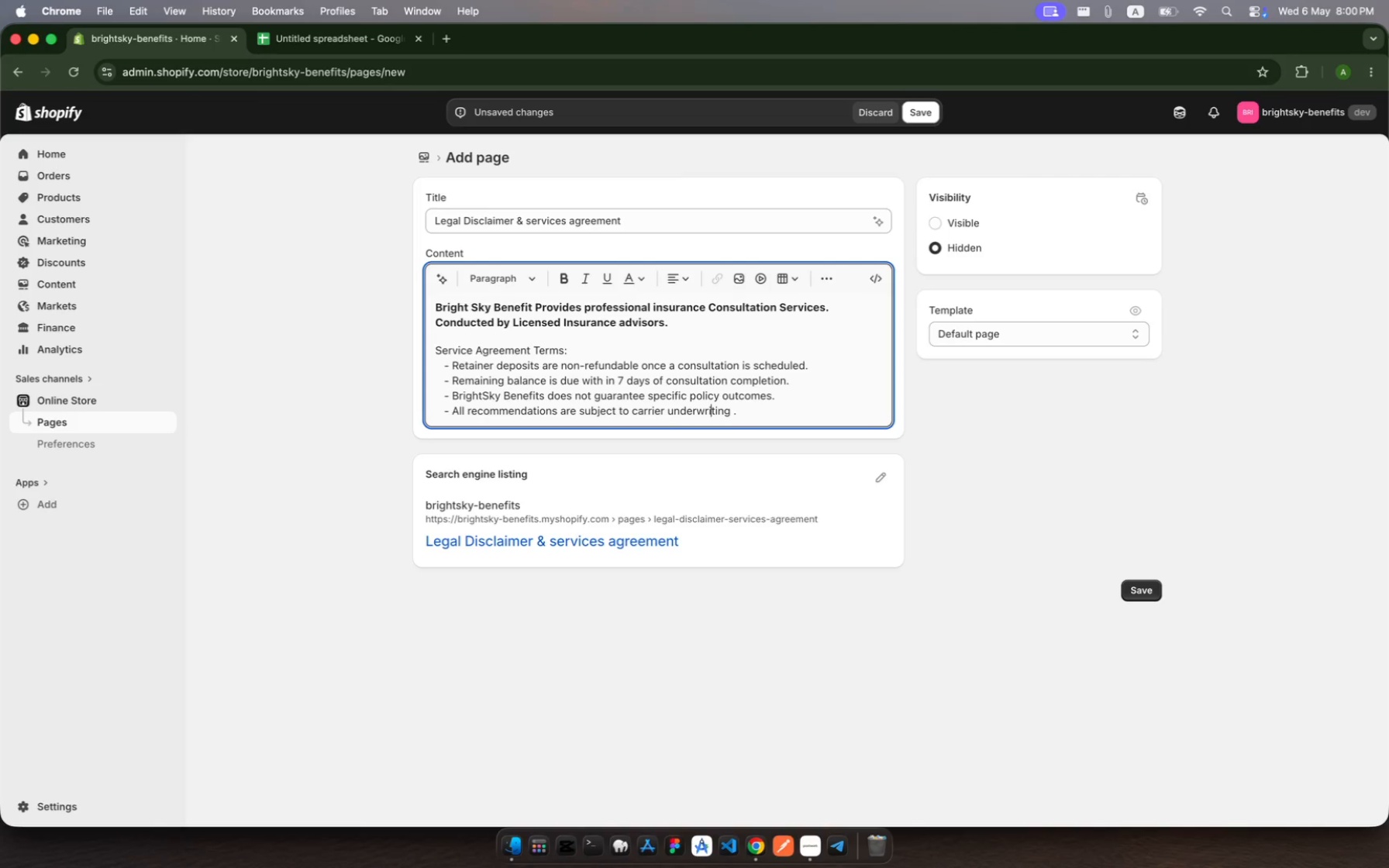 
hold_key(key=ArrowRight, duration=0.63)
 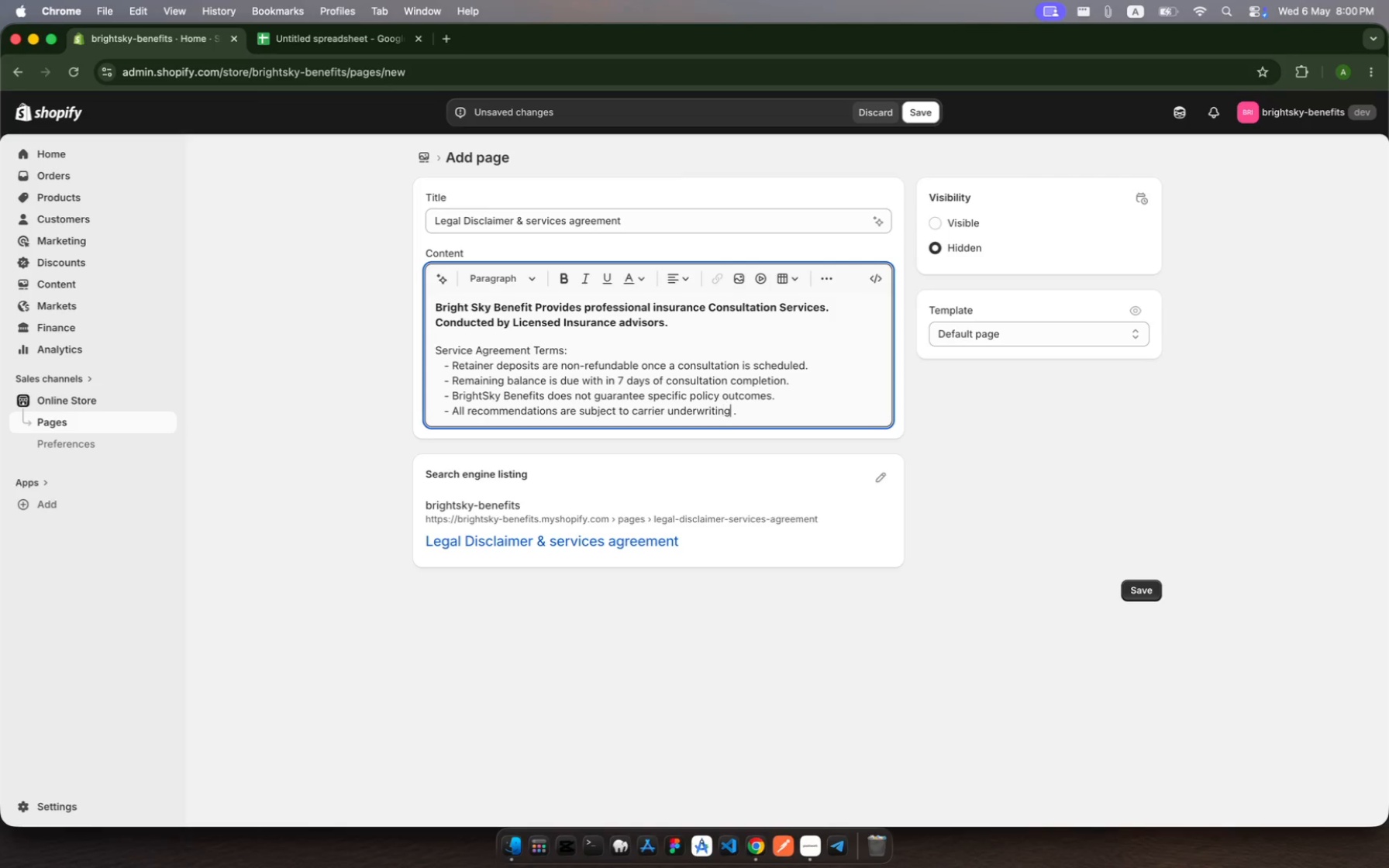 
key(ArrowRight)
 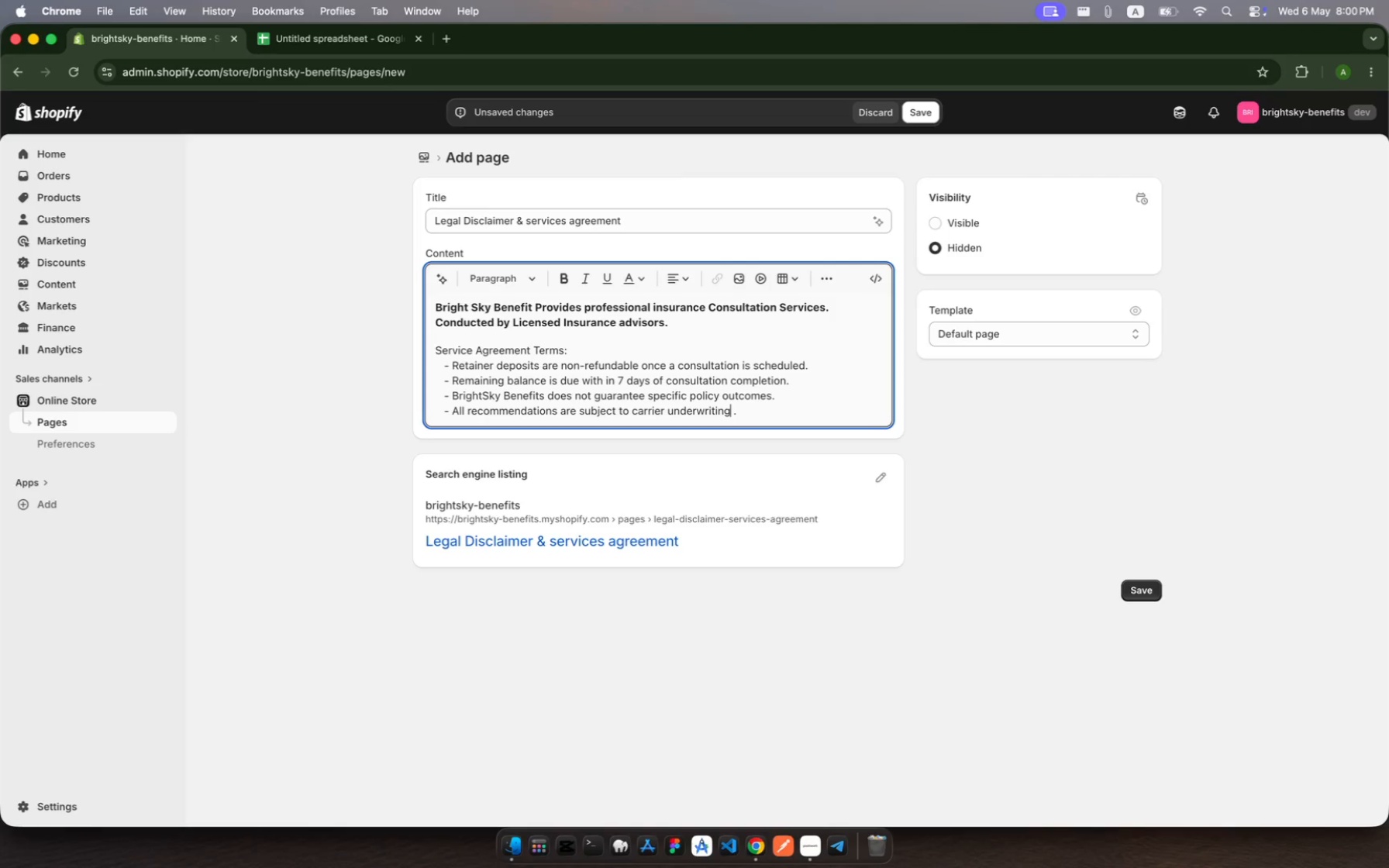 
key(ArrowRight)
 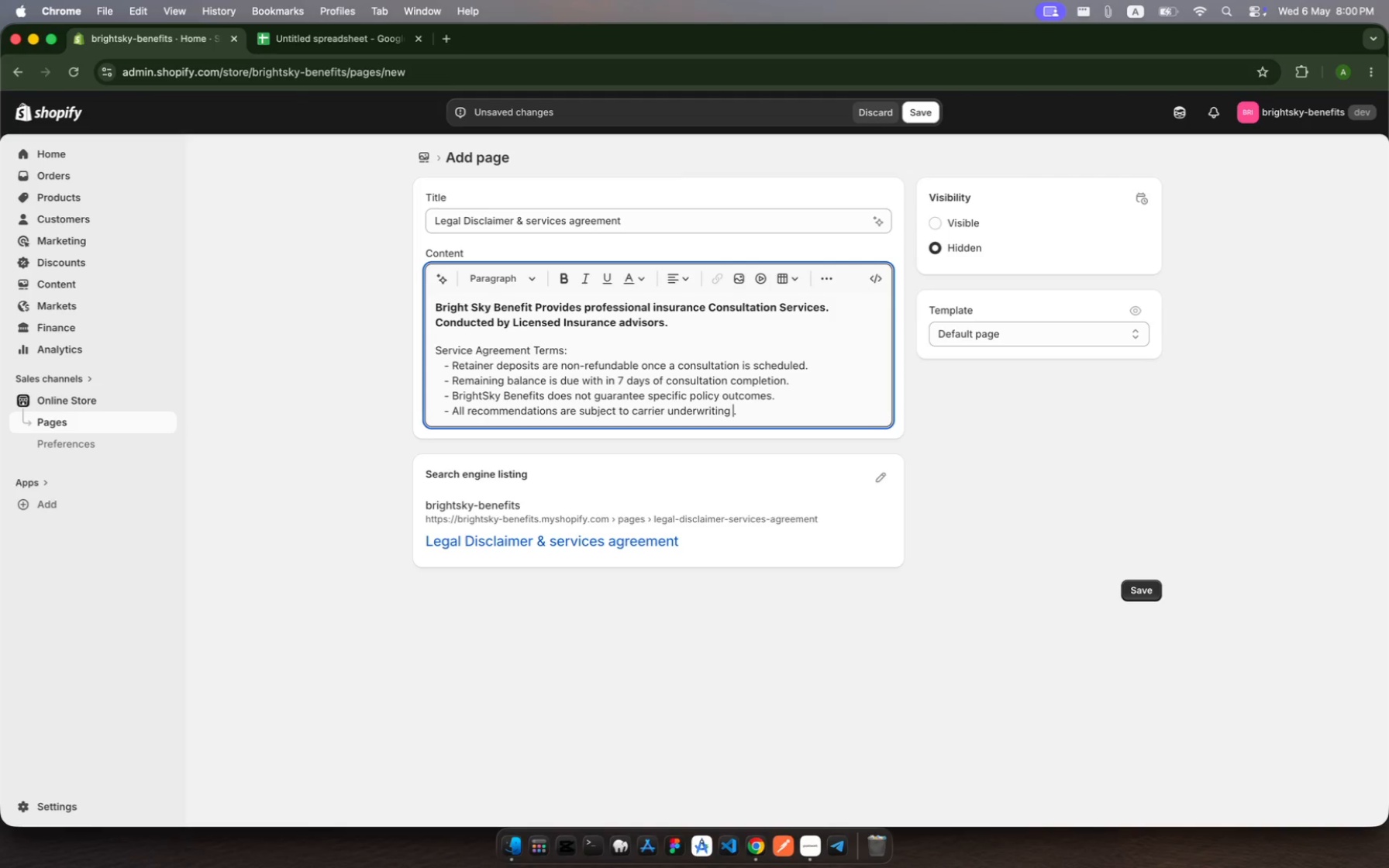 
type(approval)
 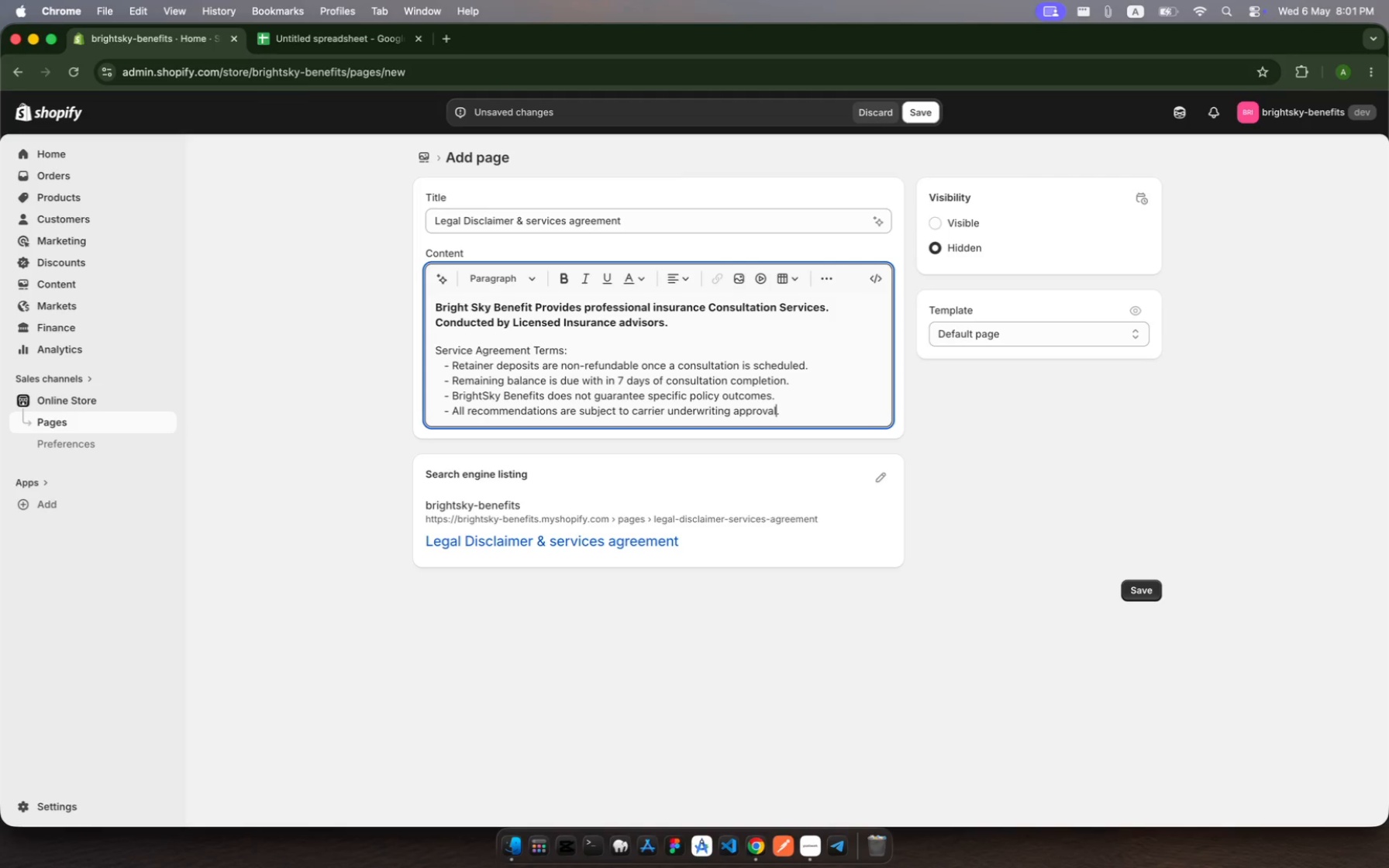 
wait(5.72)
 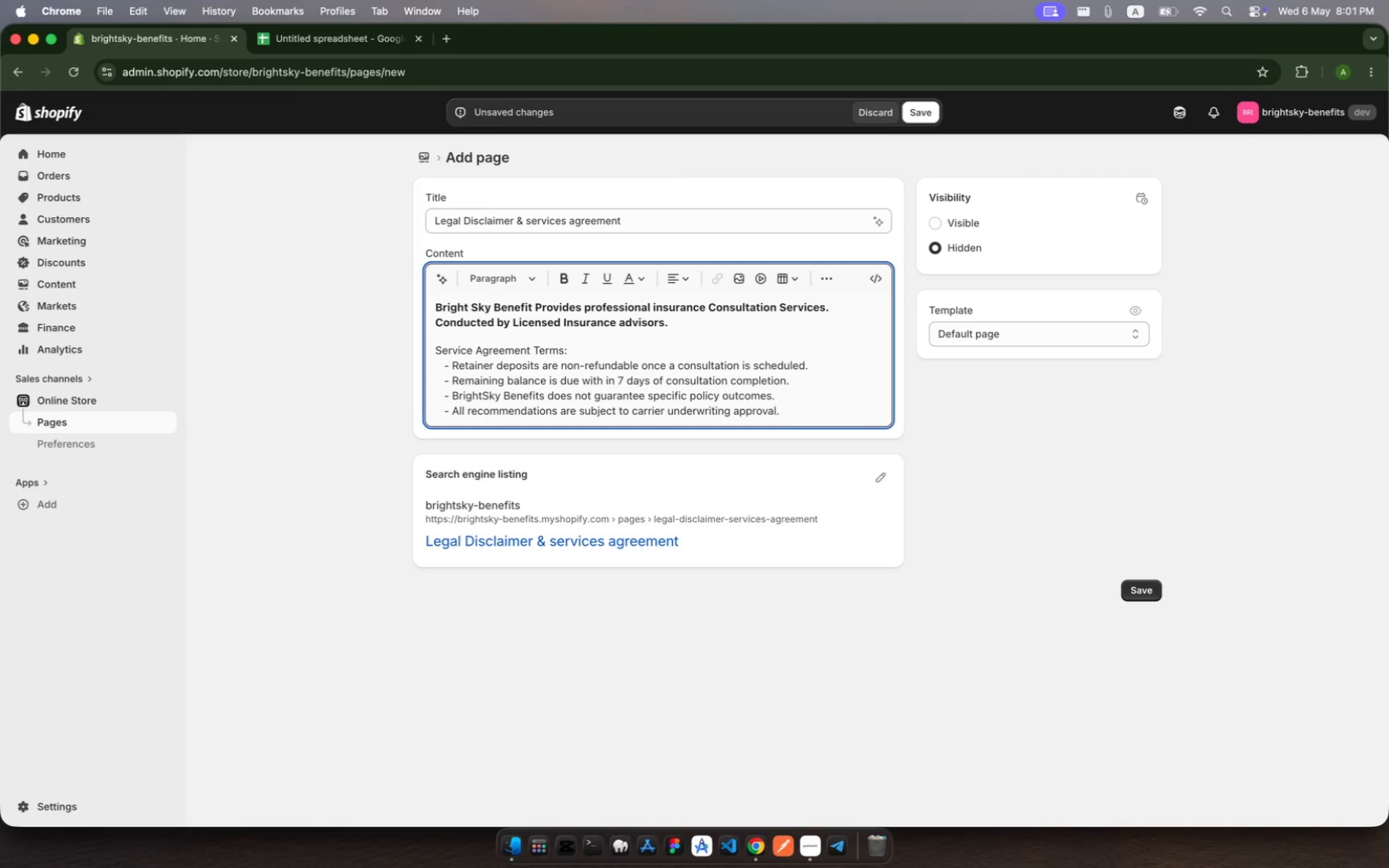 
key(Space)
 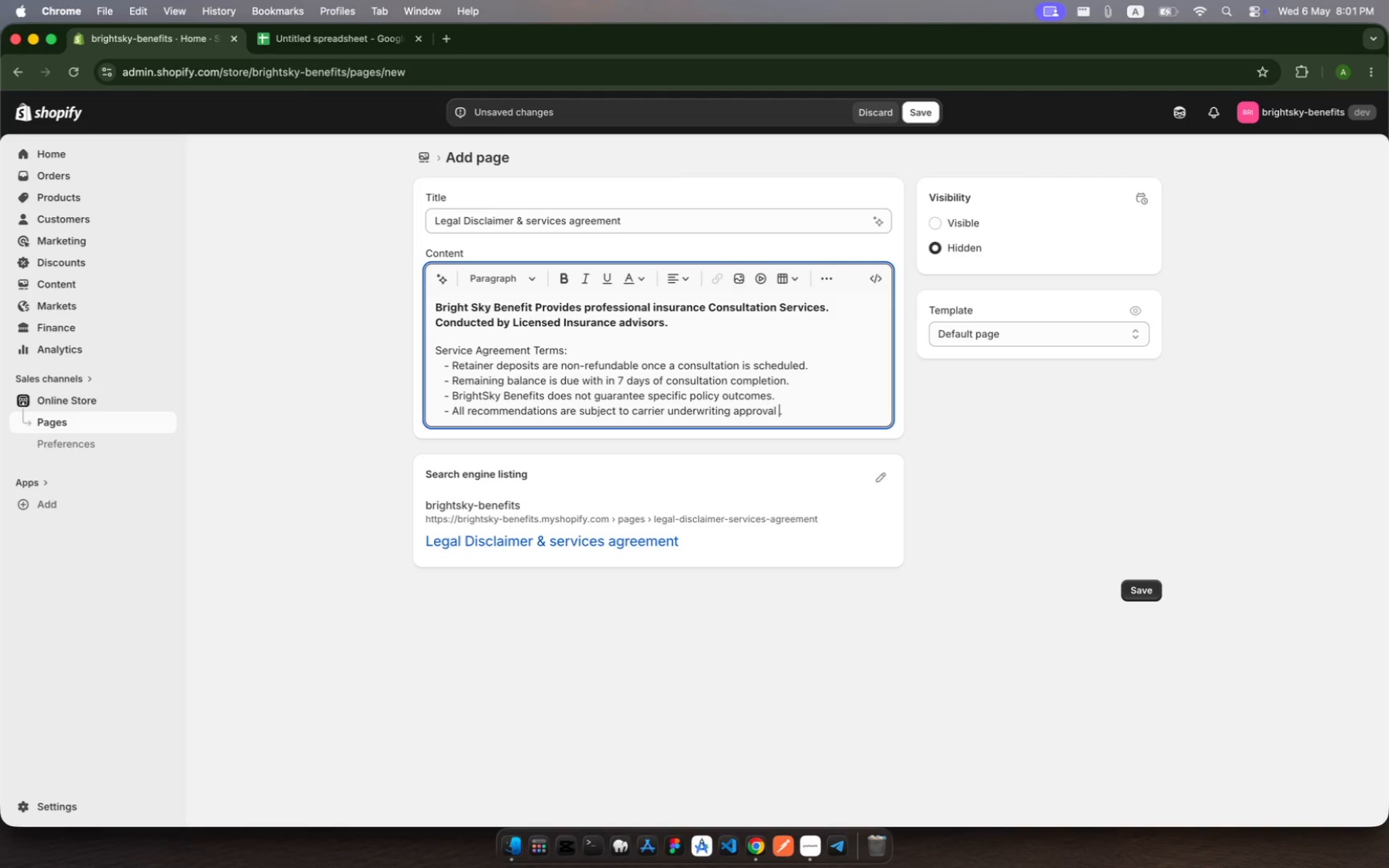 
key(Backspace)
 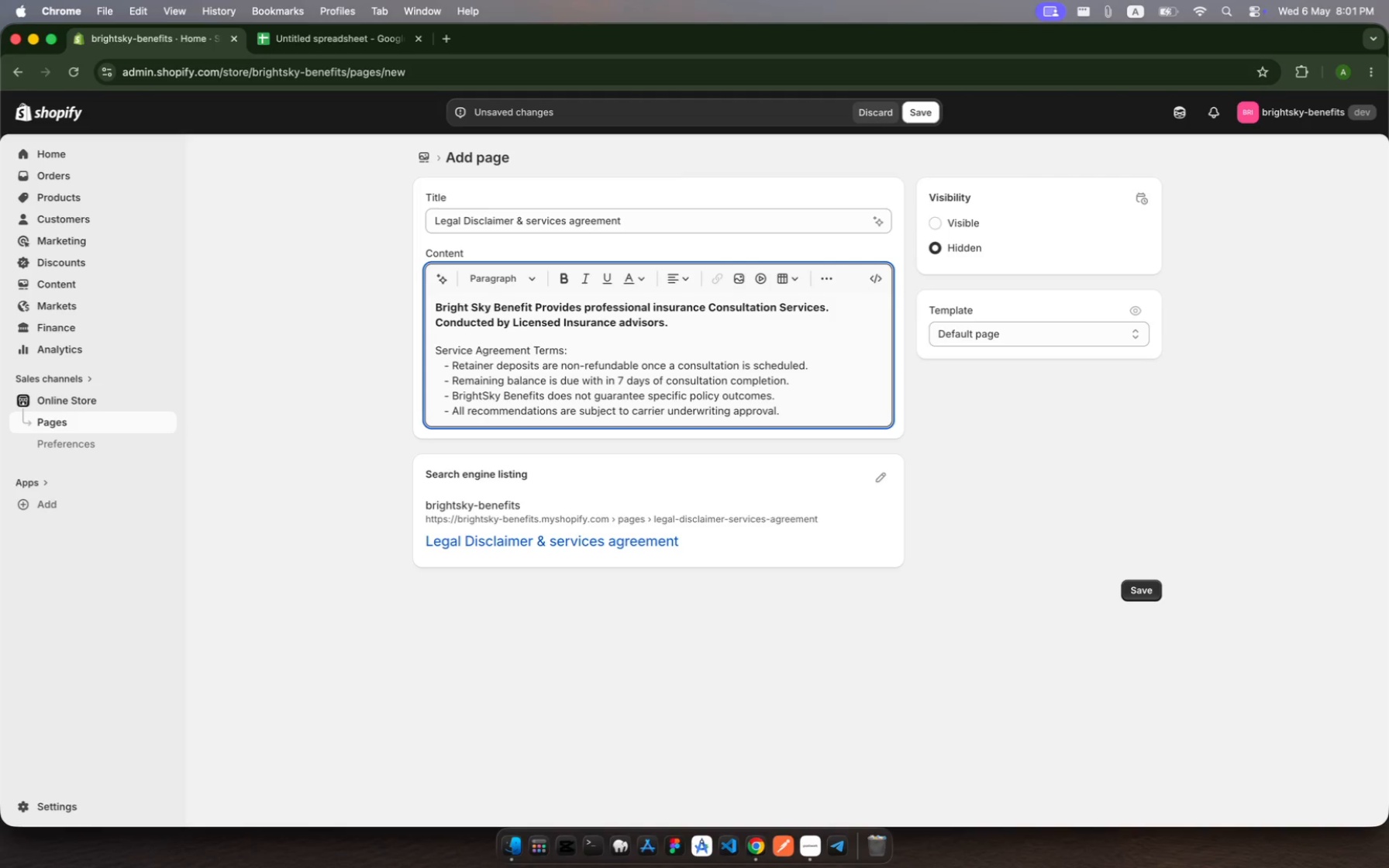 
key(ArrowRight)
 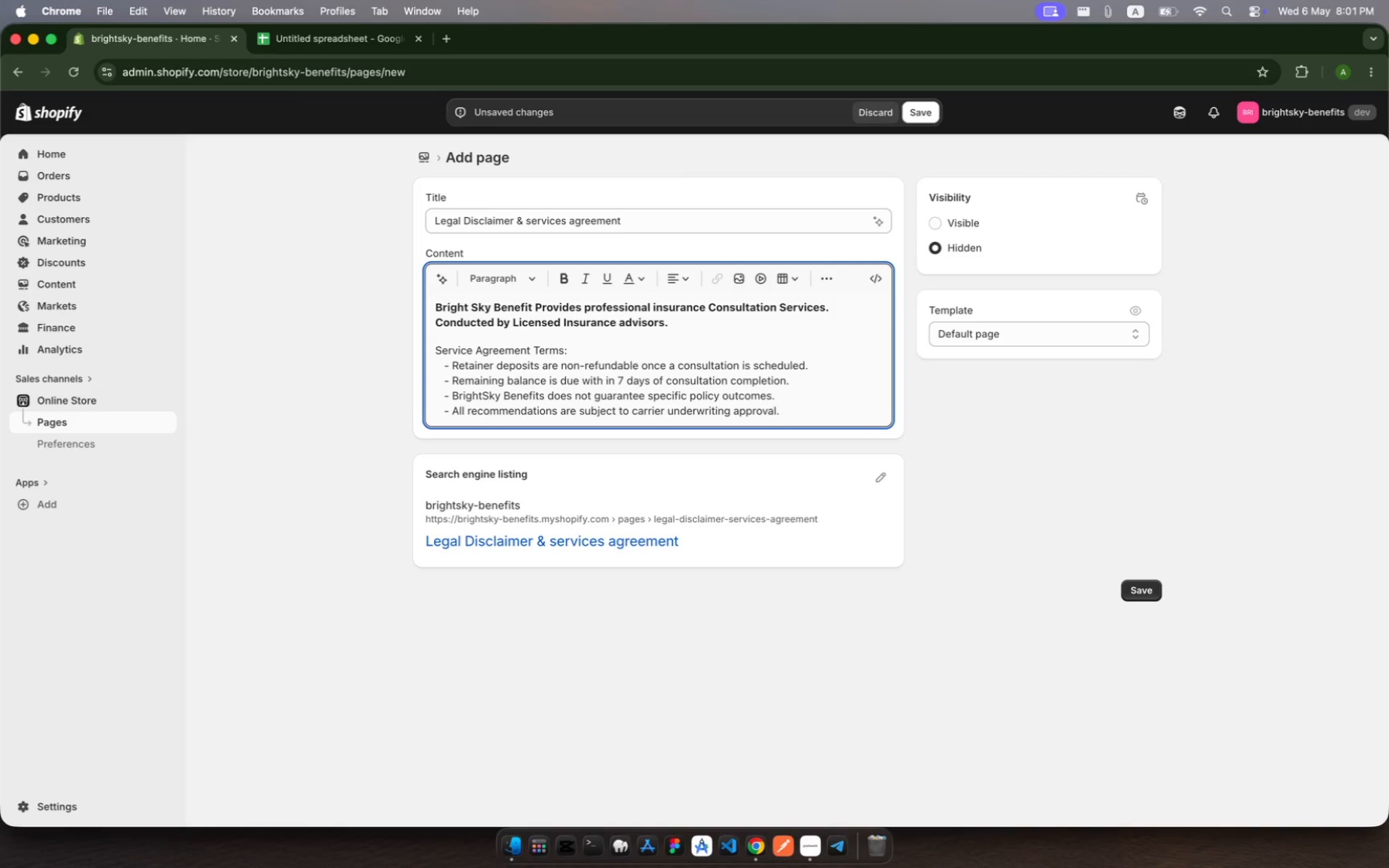 
key(Shift+ShiftRight)
 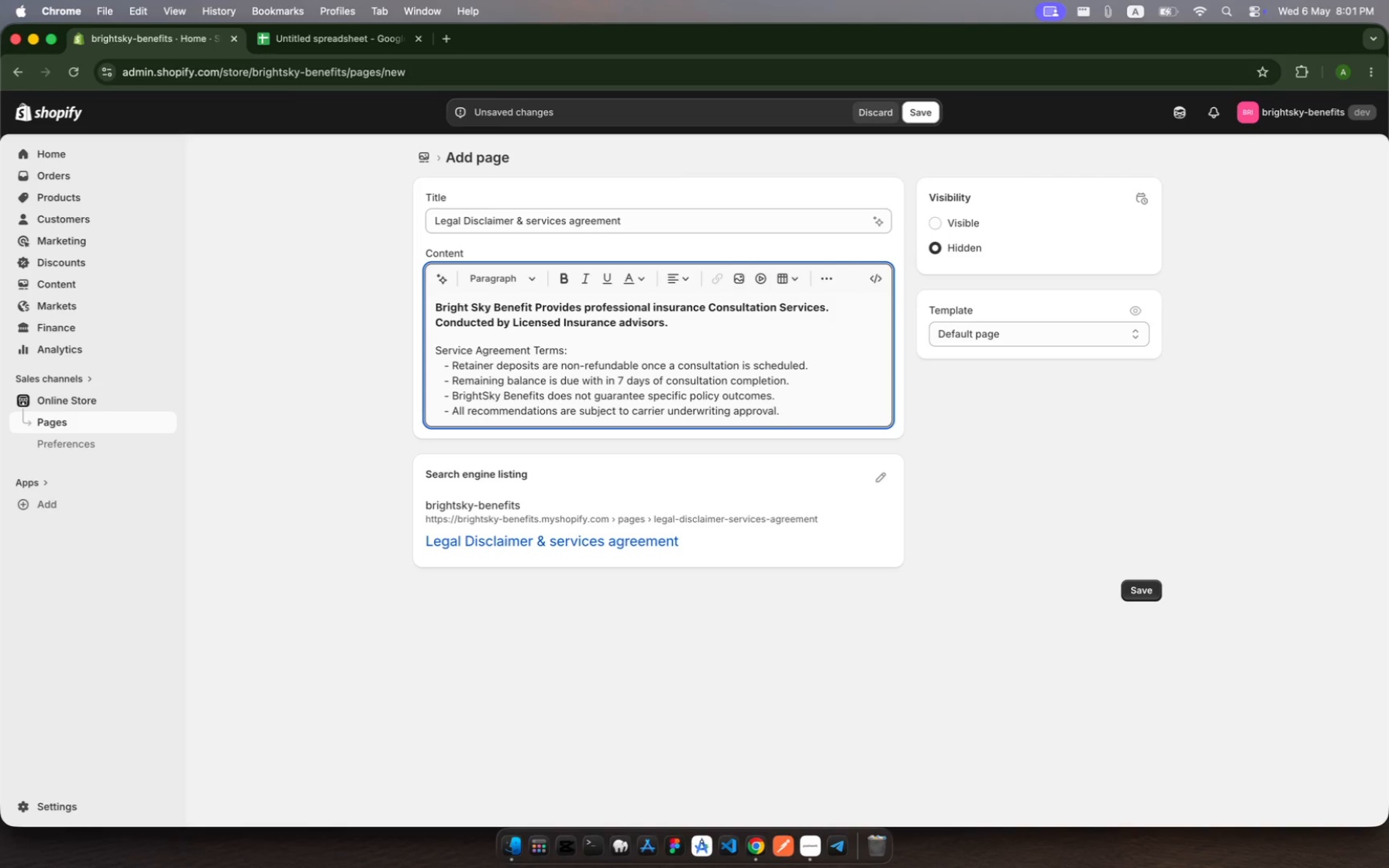 
key(Meta+V)
 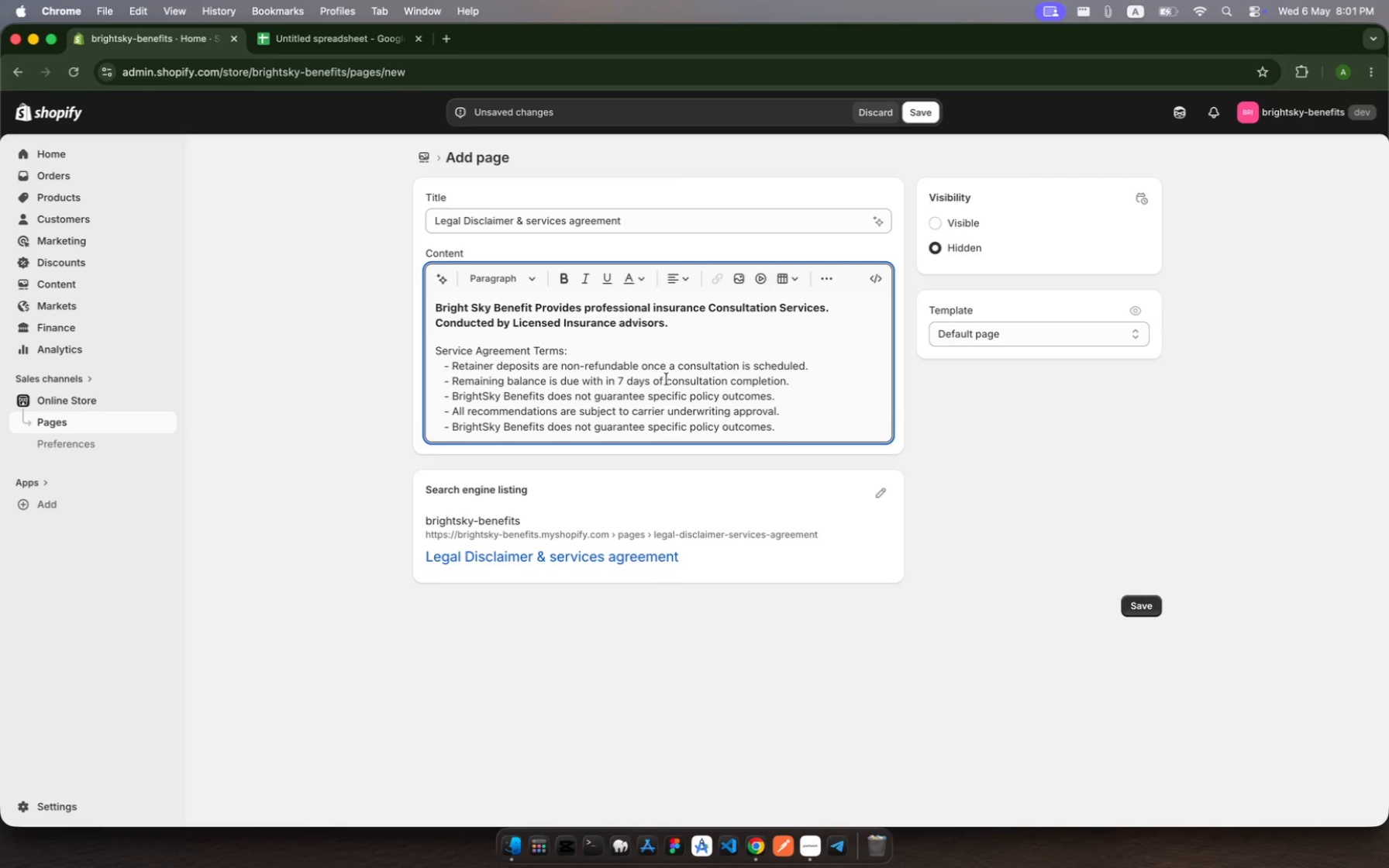 
wait(7.63)
 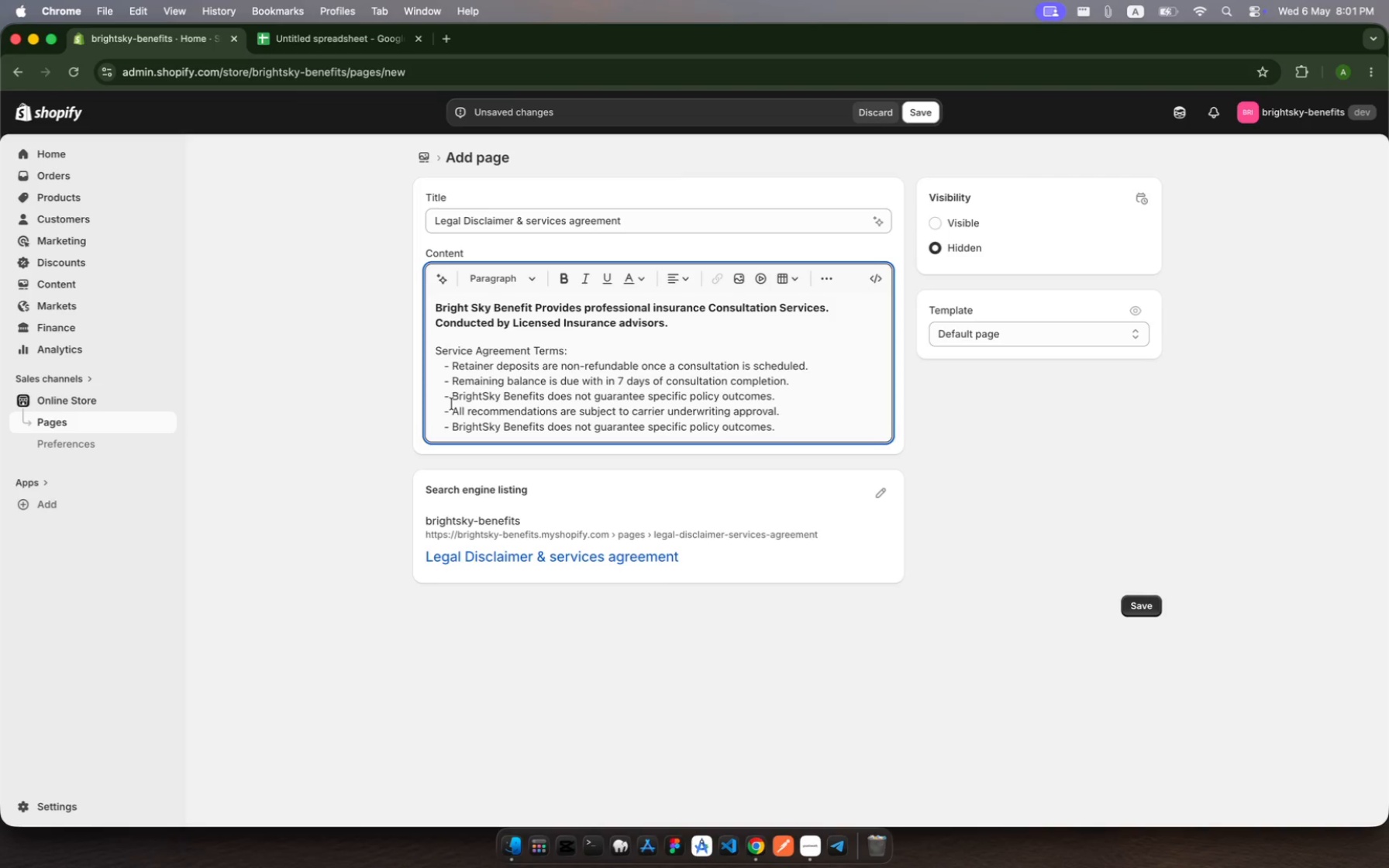 
left_click([770, 422])
 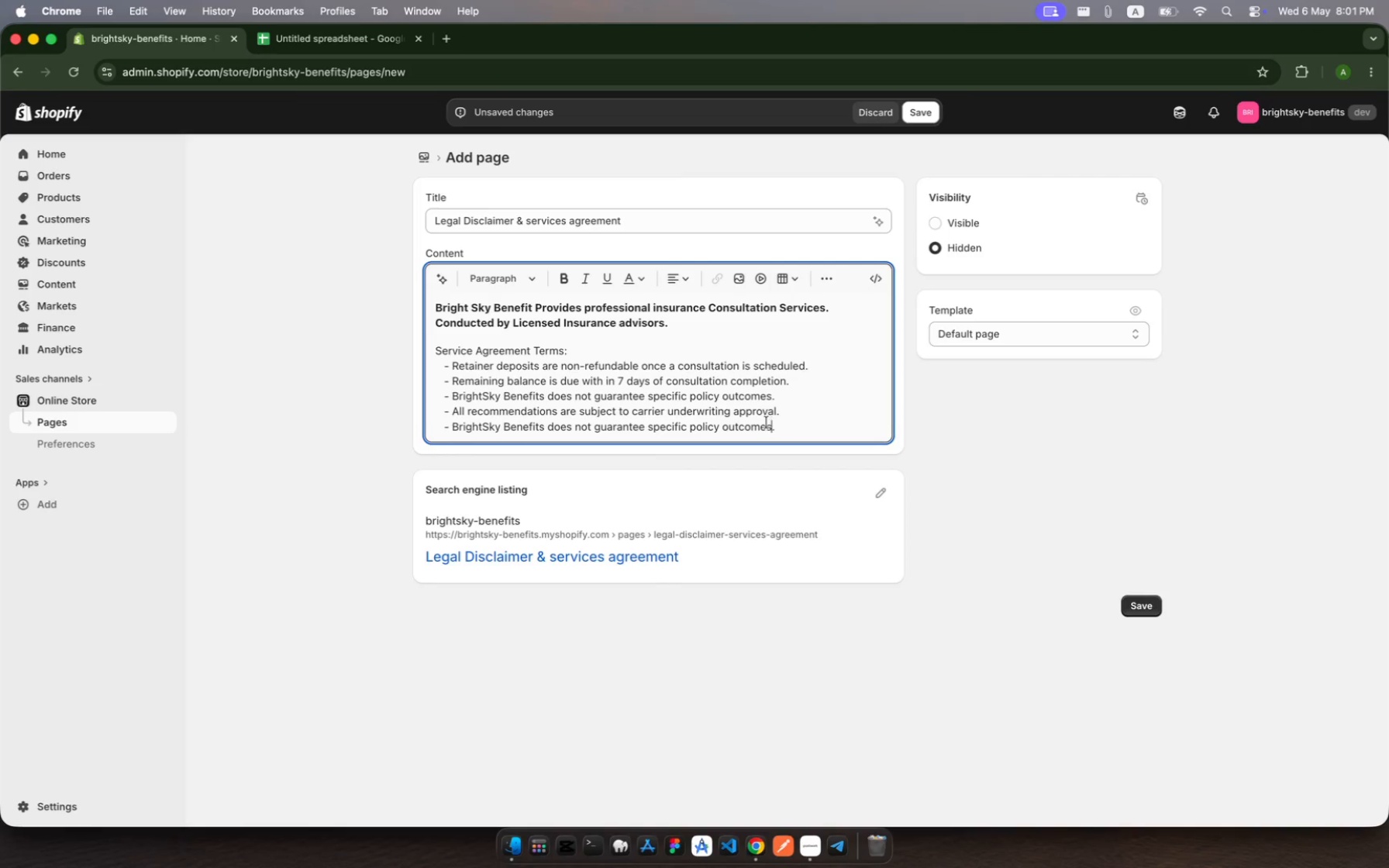 
left_click_drag(start_coordinate=[770, 422], to_coordinate=[452, 422])
 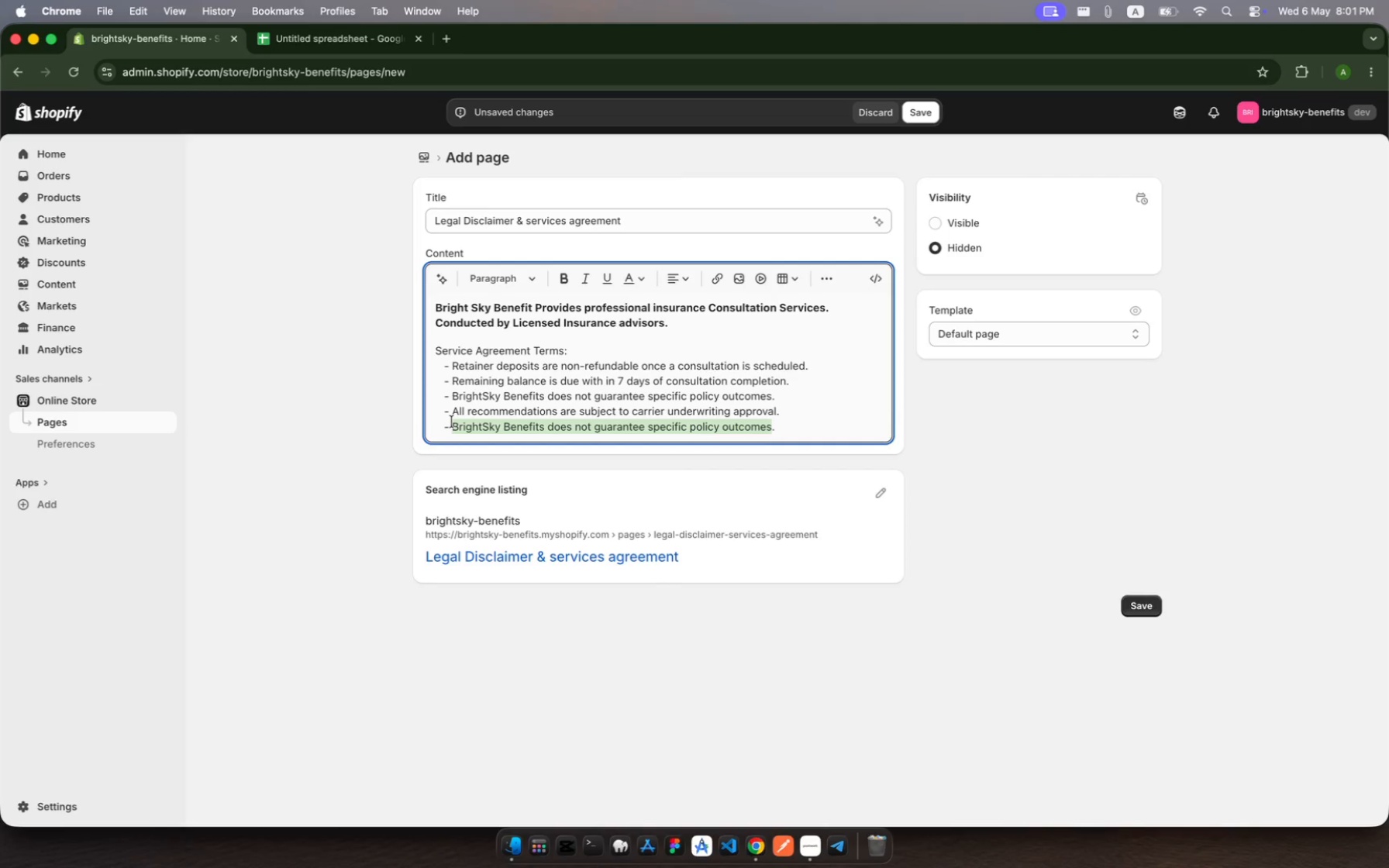 
wait(13.95)
 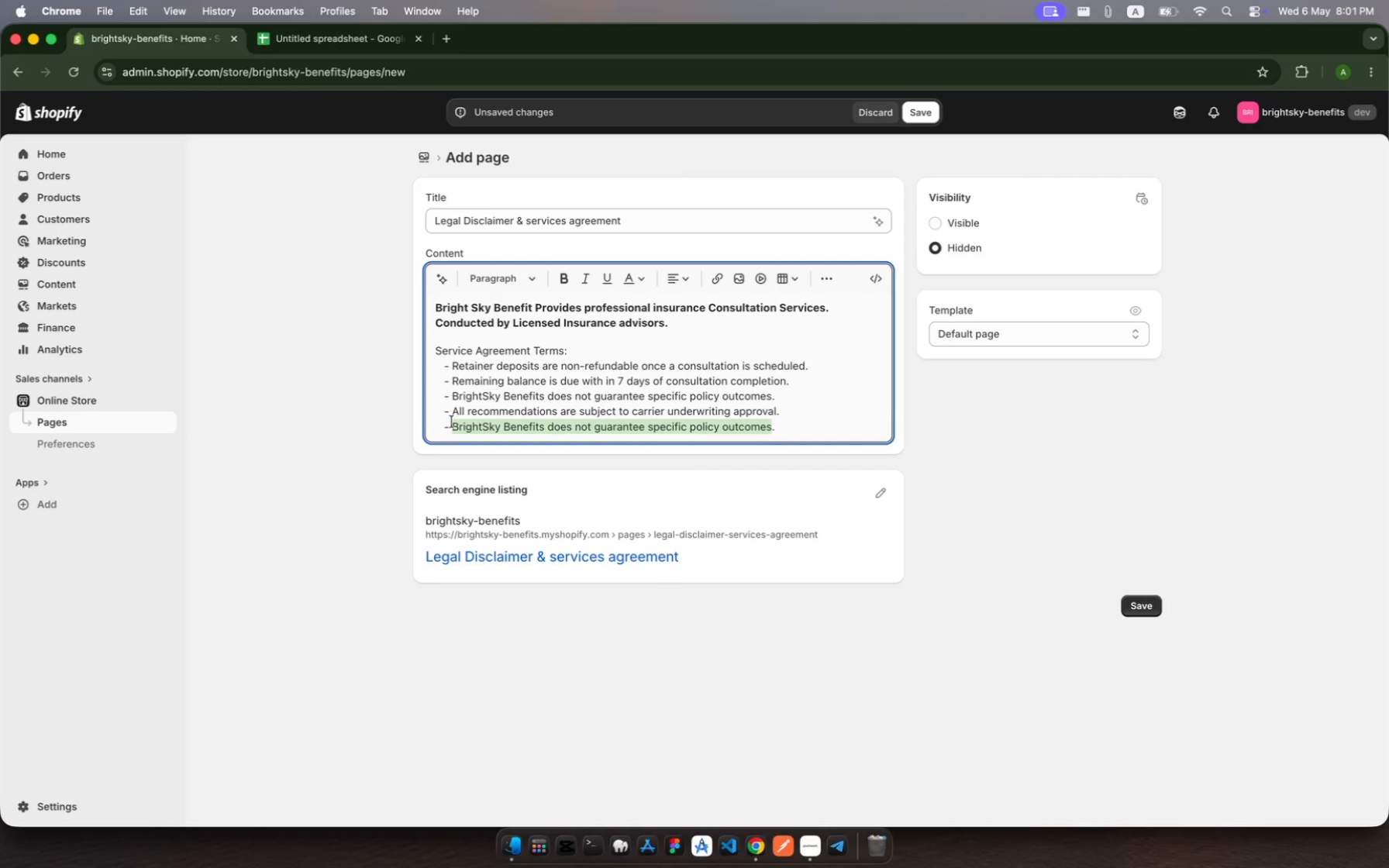 
type(Services are subject to state licensing)
 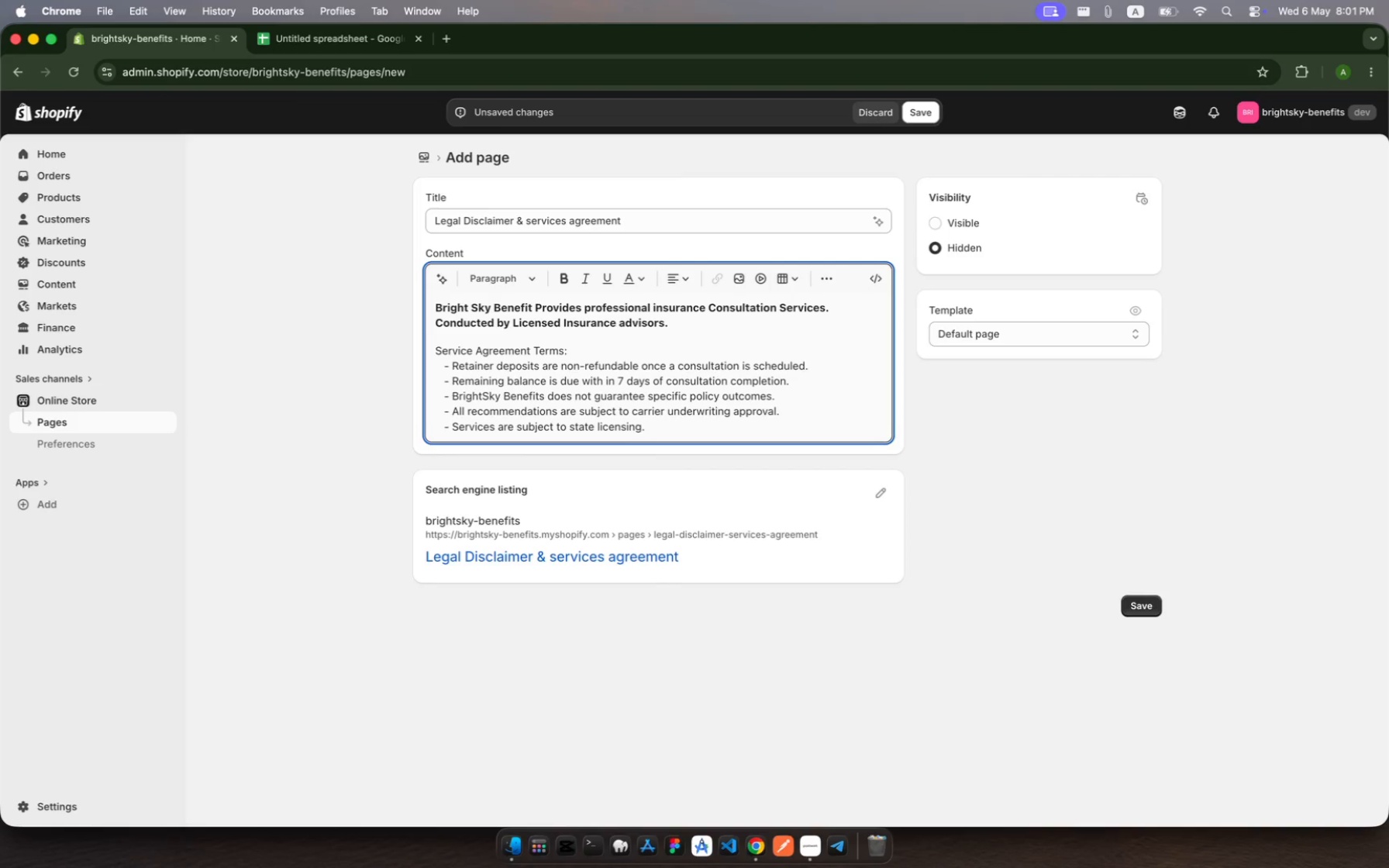 
wait(6.26)
 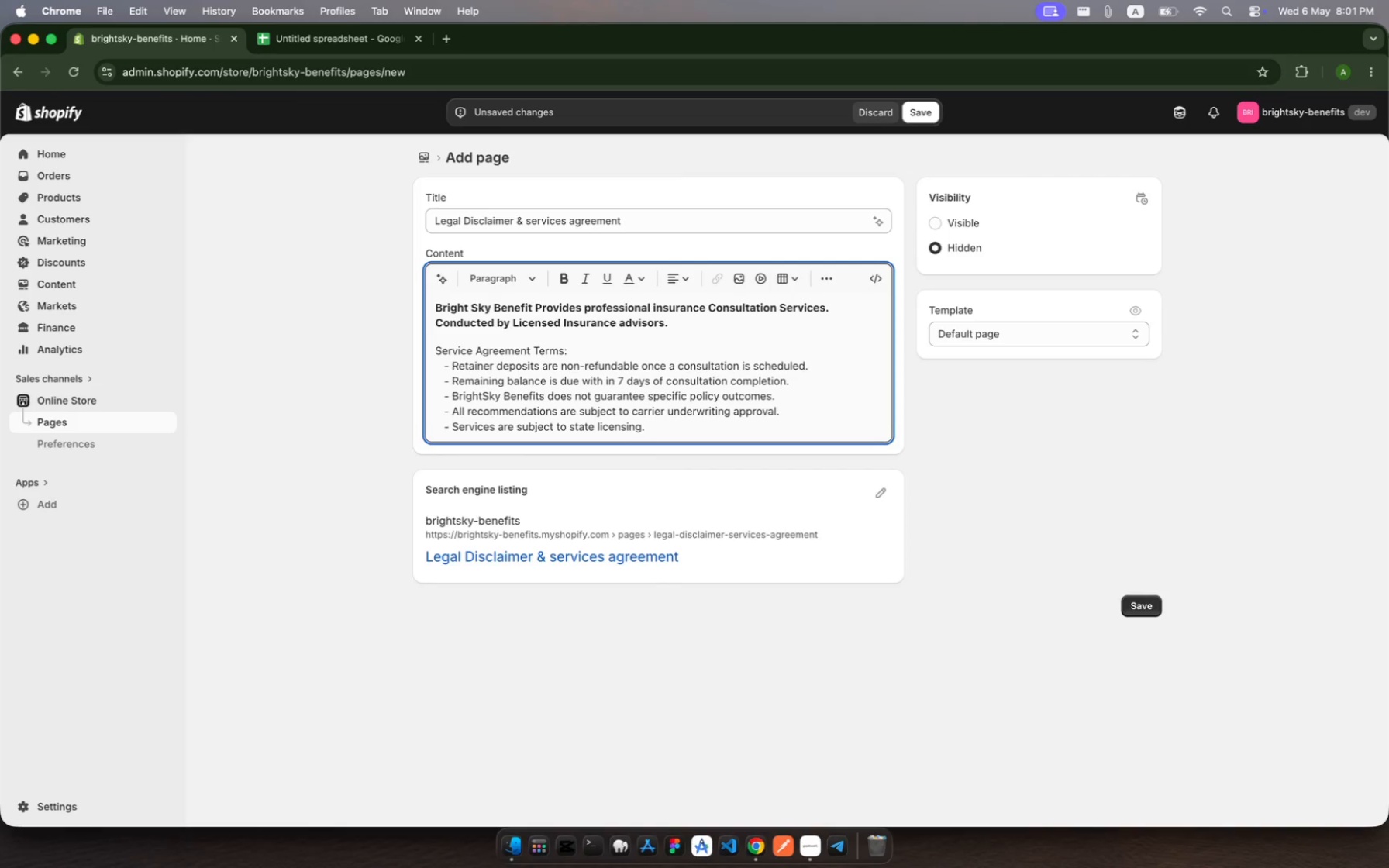 
type( requirement)
 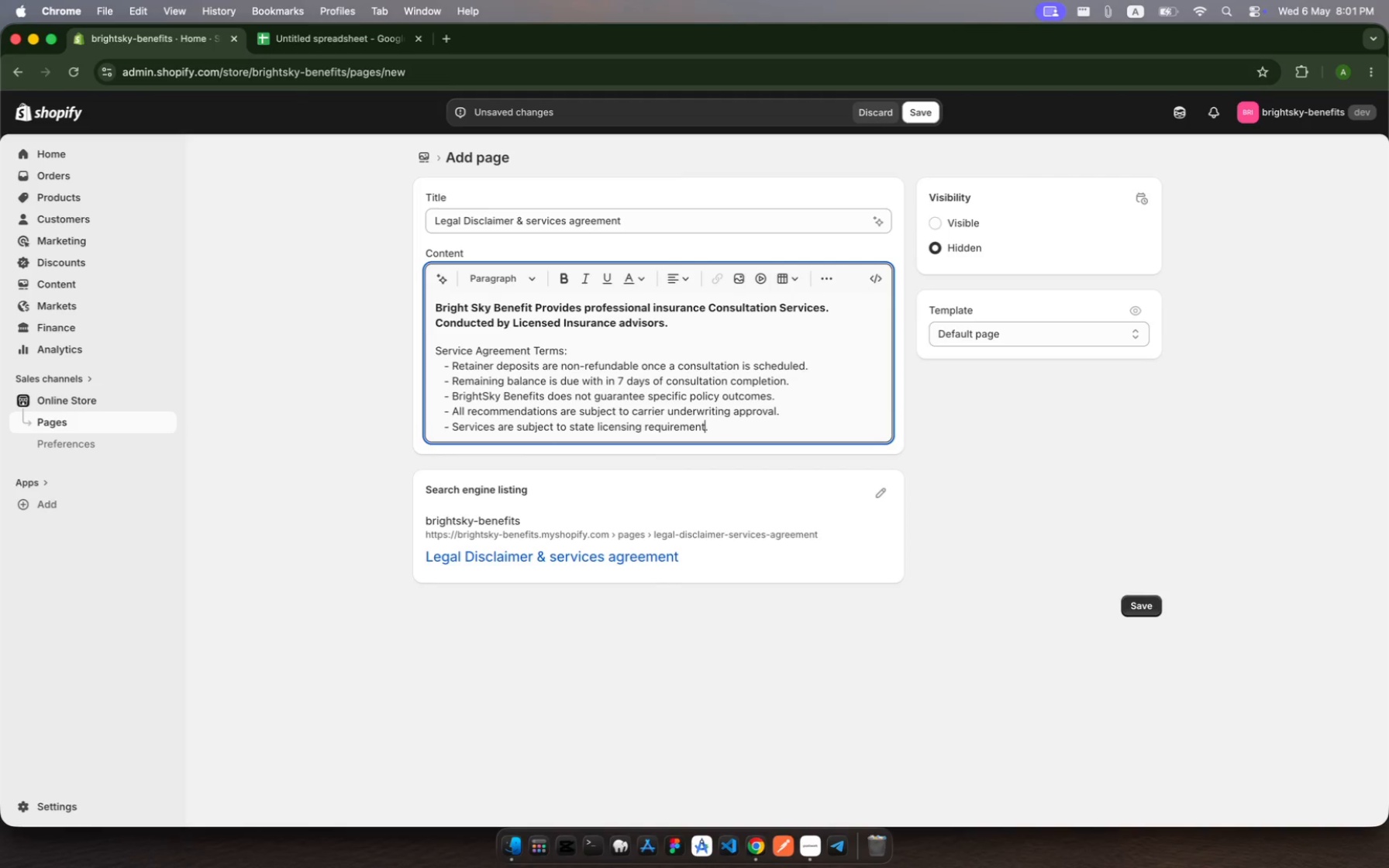 
hold_key(key=S, duration=0.34)
 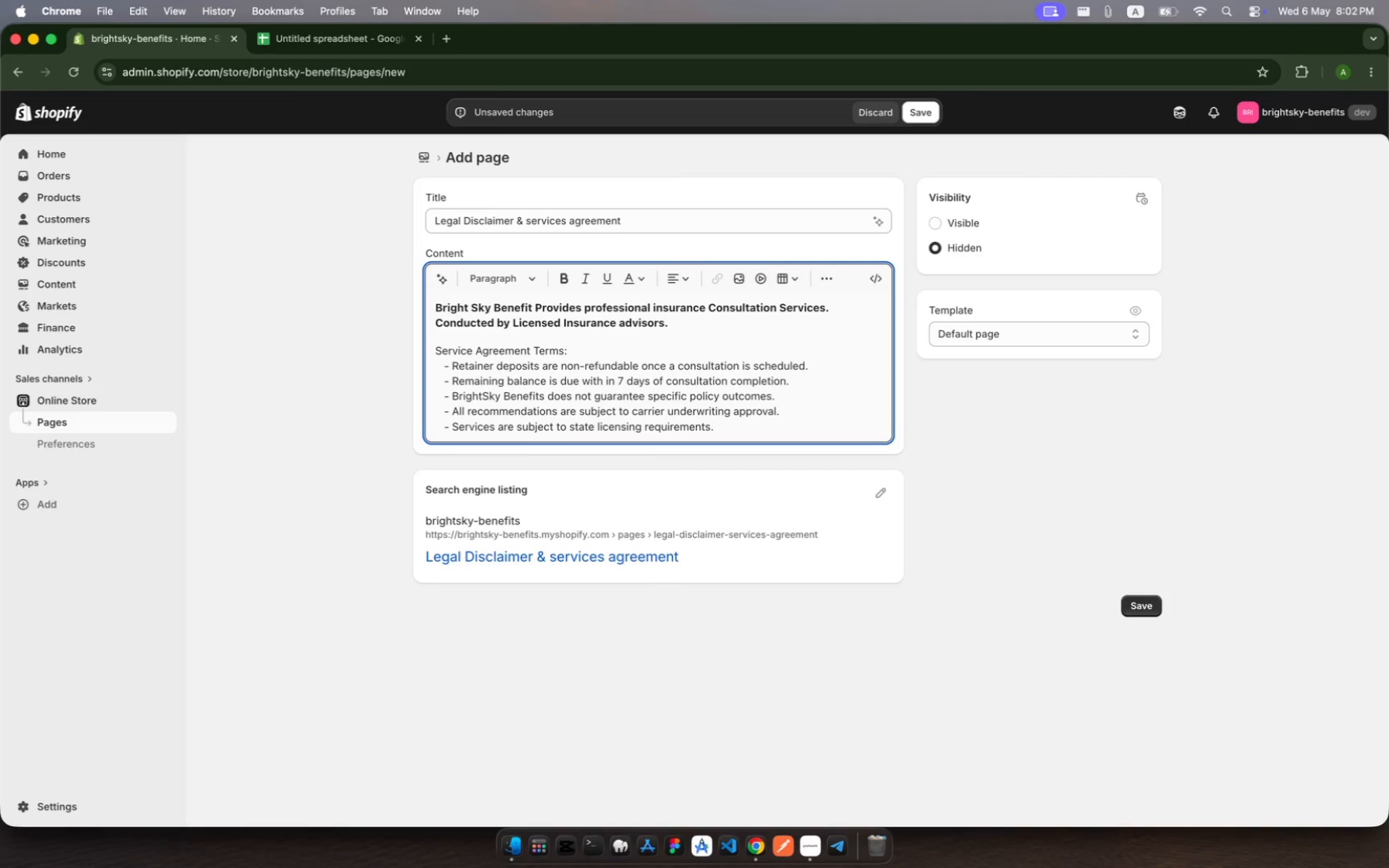 
wait(5.76)
 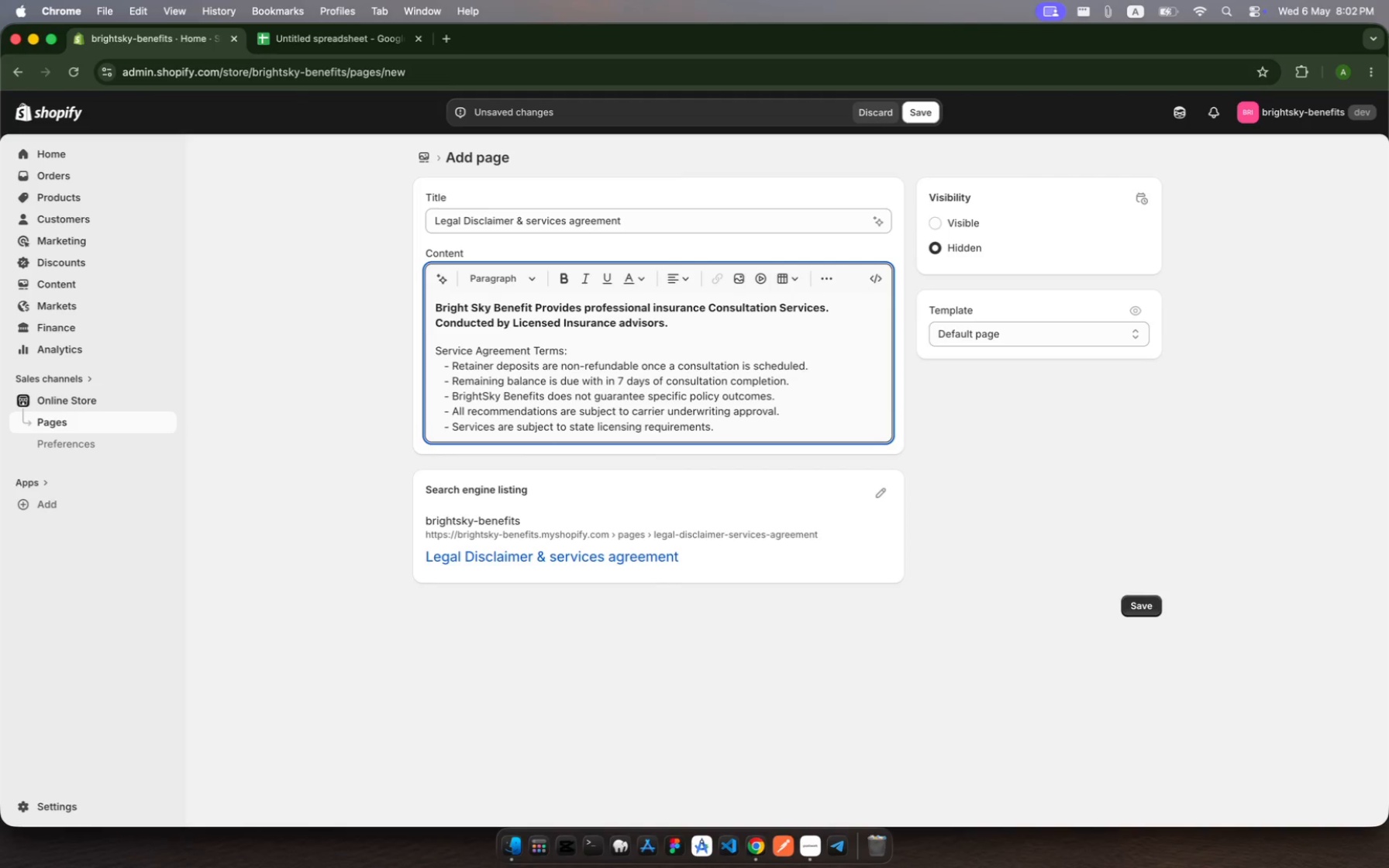 
key(ArrowRight)
 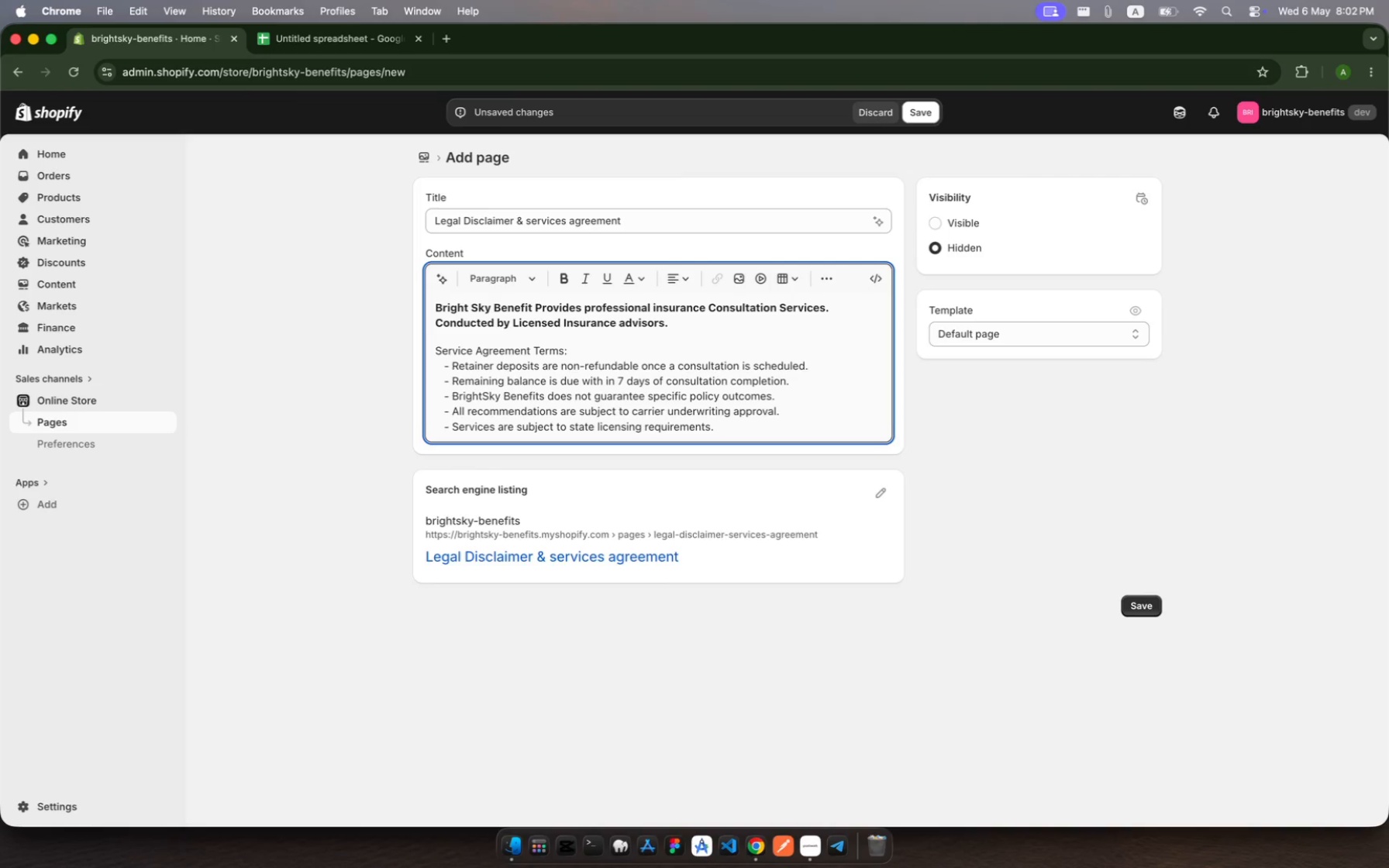 
key(Shift+Enter)
 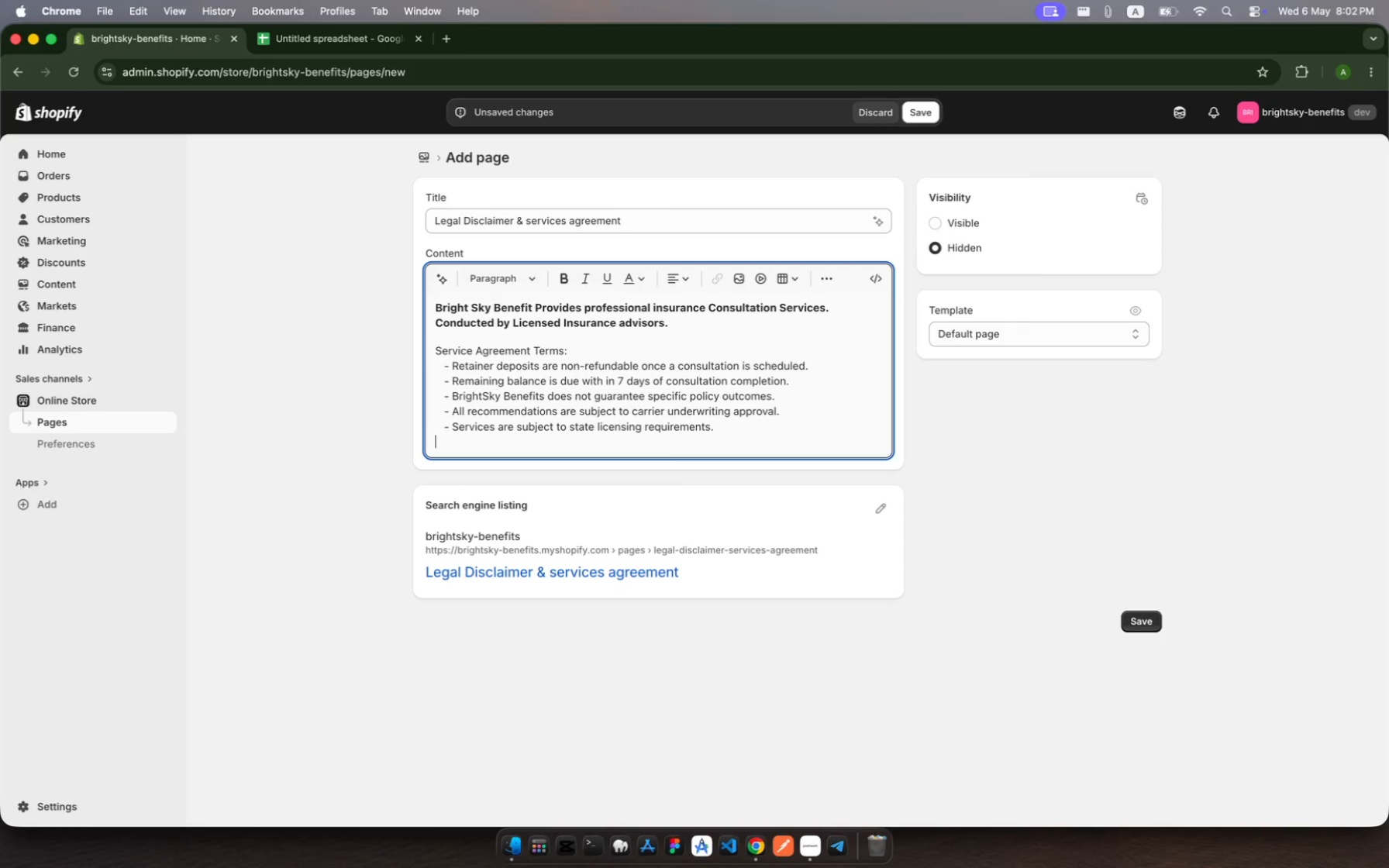 
key(Shift+Enter)
 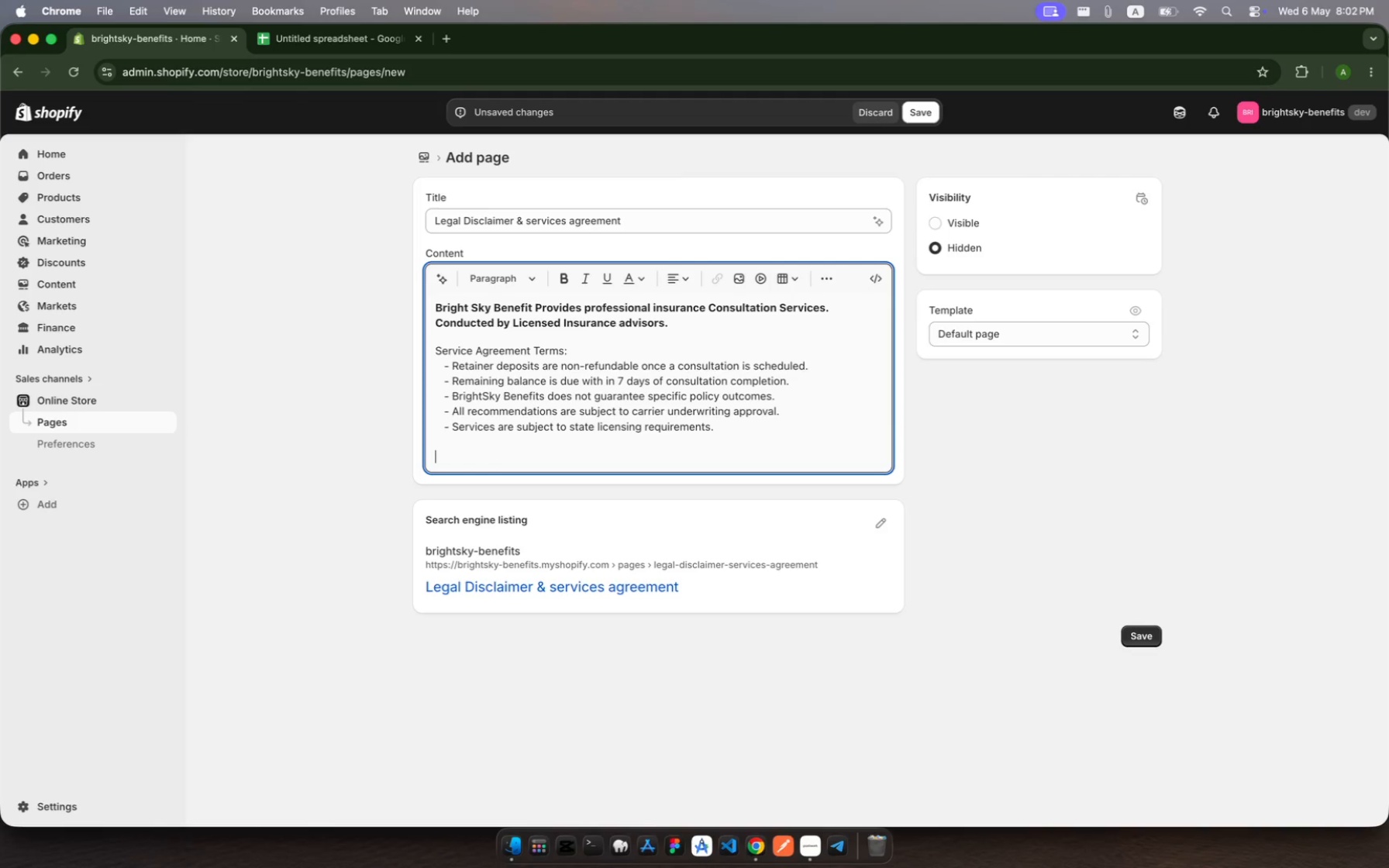 
type(For full terms visit:[Fn])
 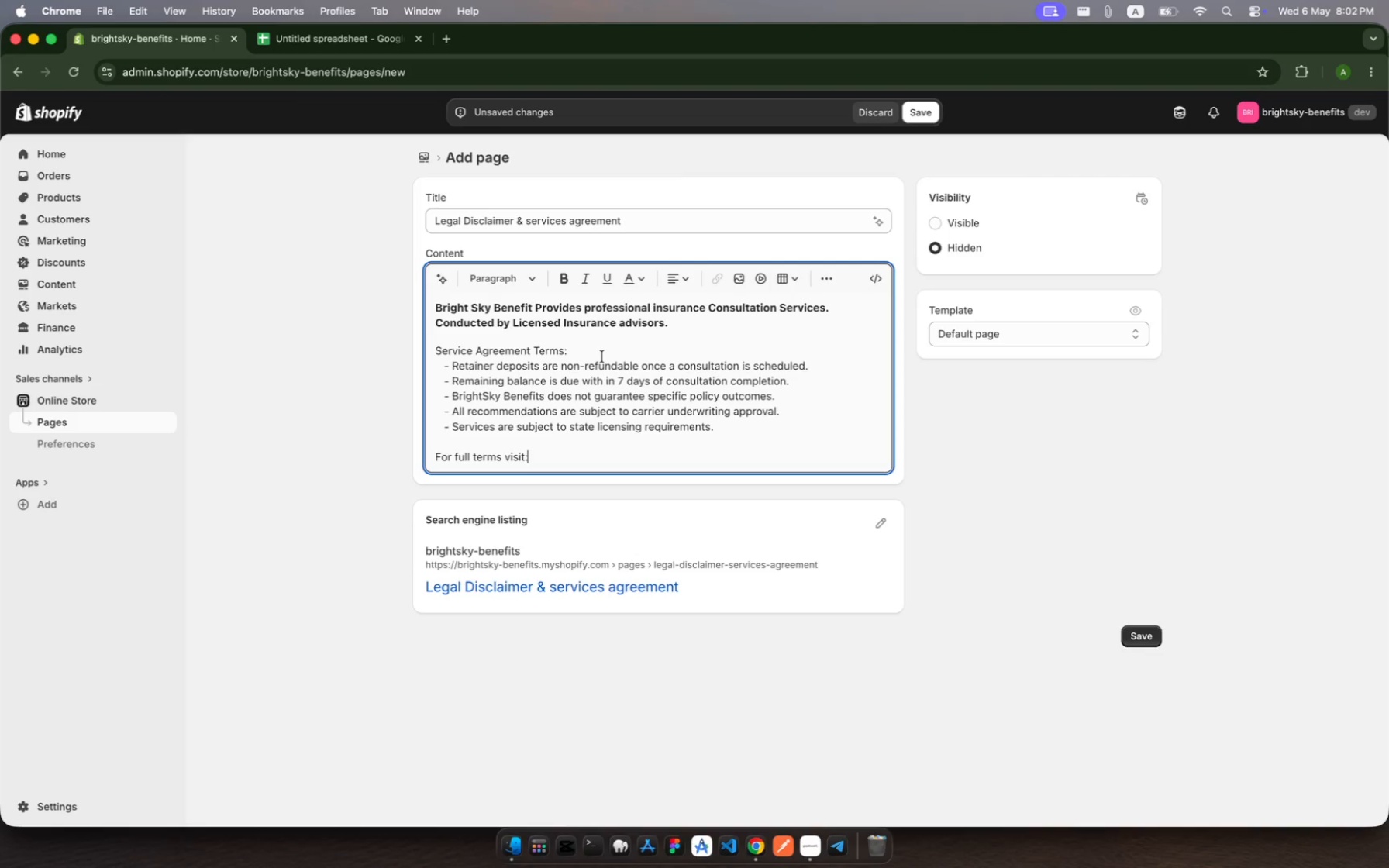 
type( https )